 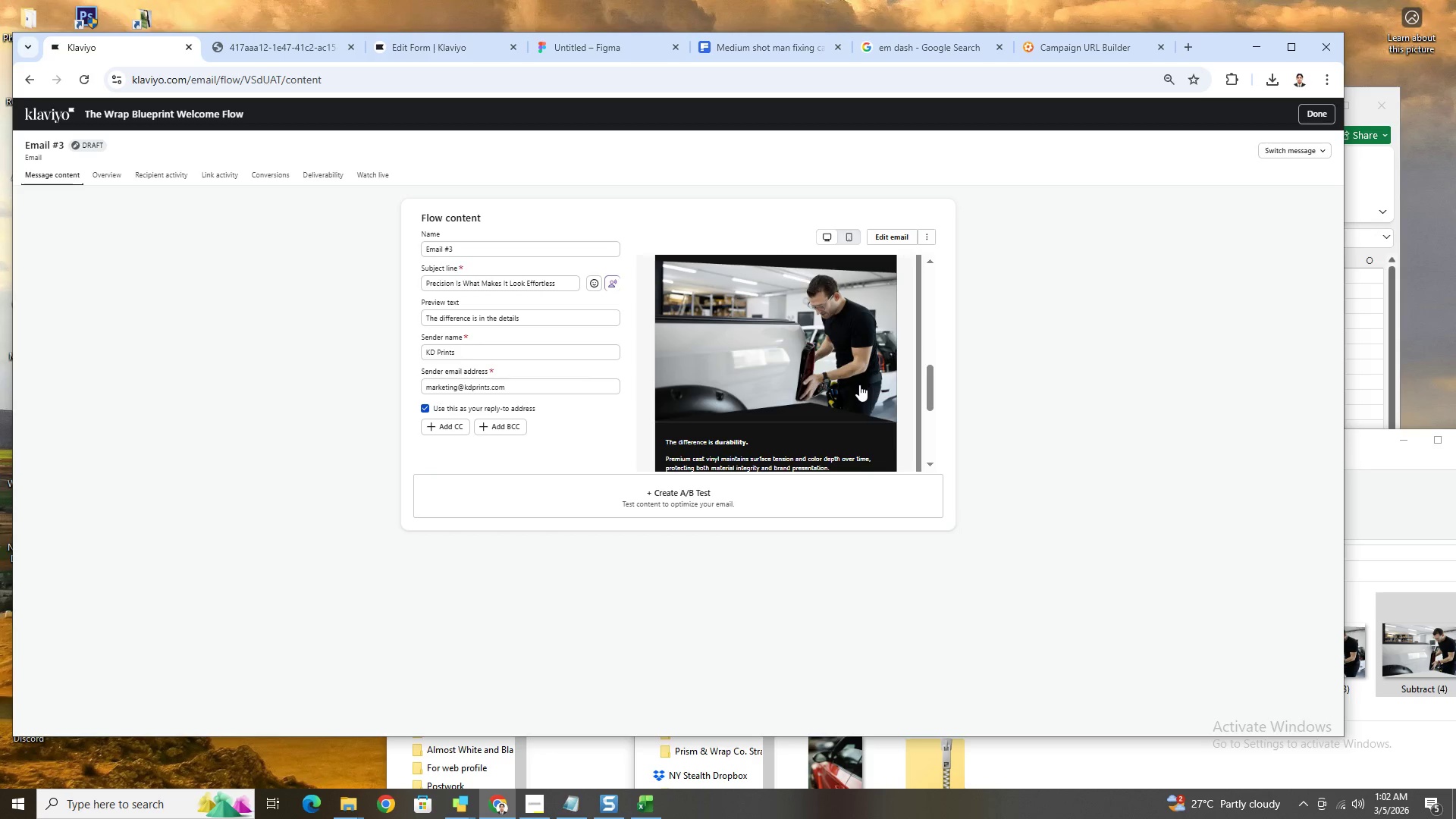 
scroll: coordinate [862, 389], scroll_direction: up, amount: 8.0
 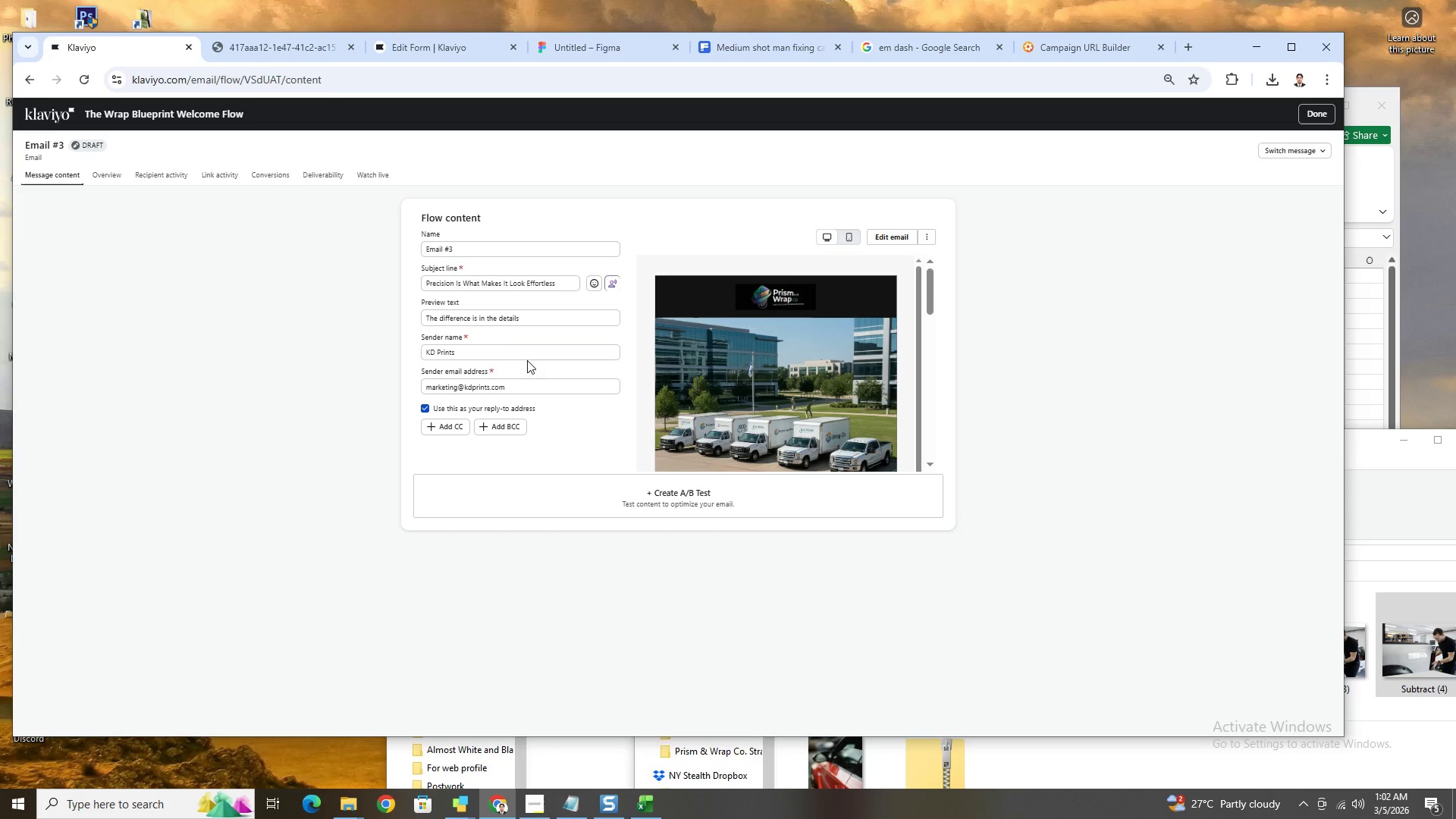 
wait(21.7)
 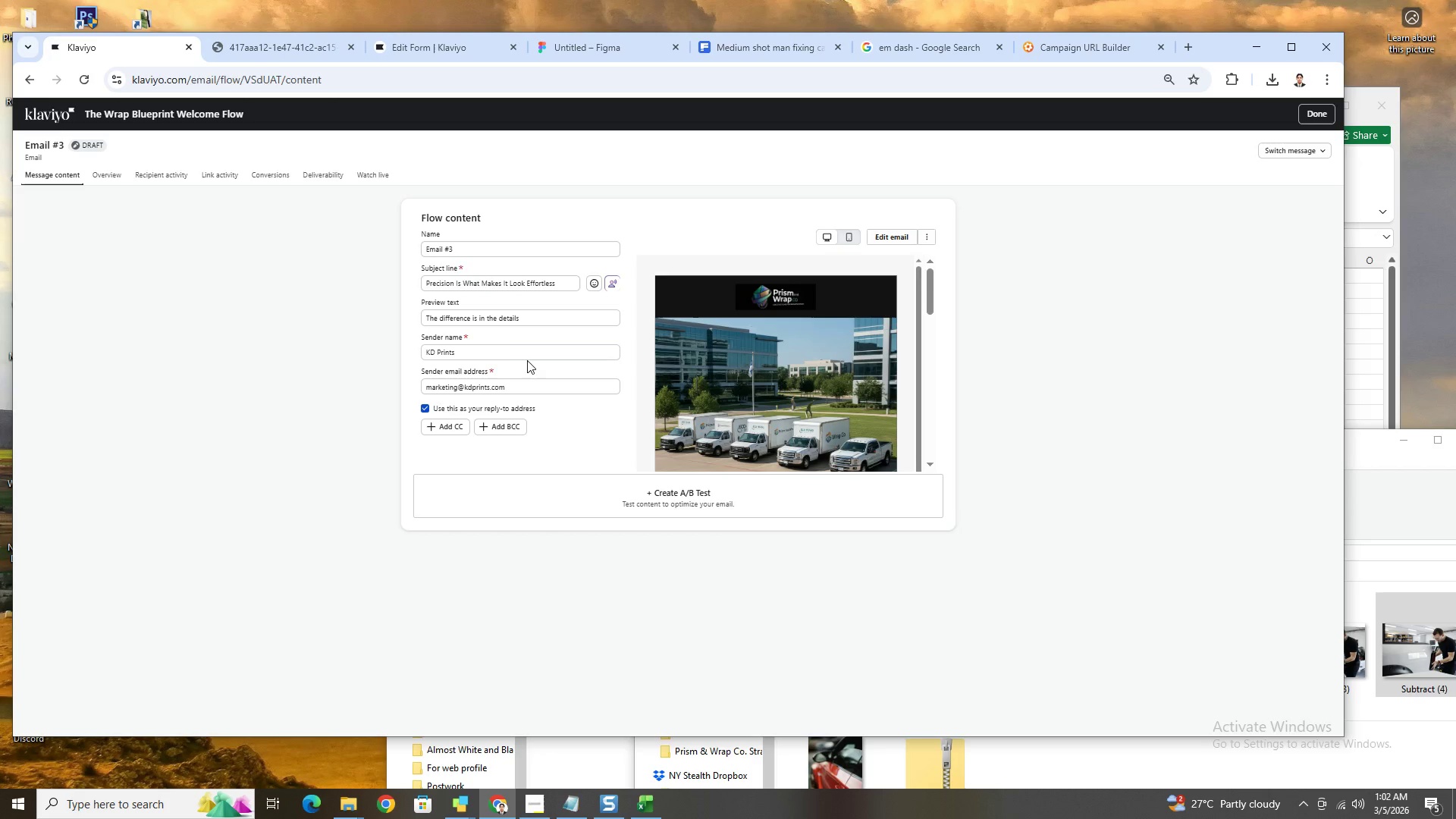 
left_click([896, 243])
 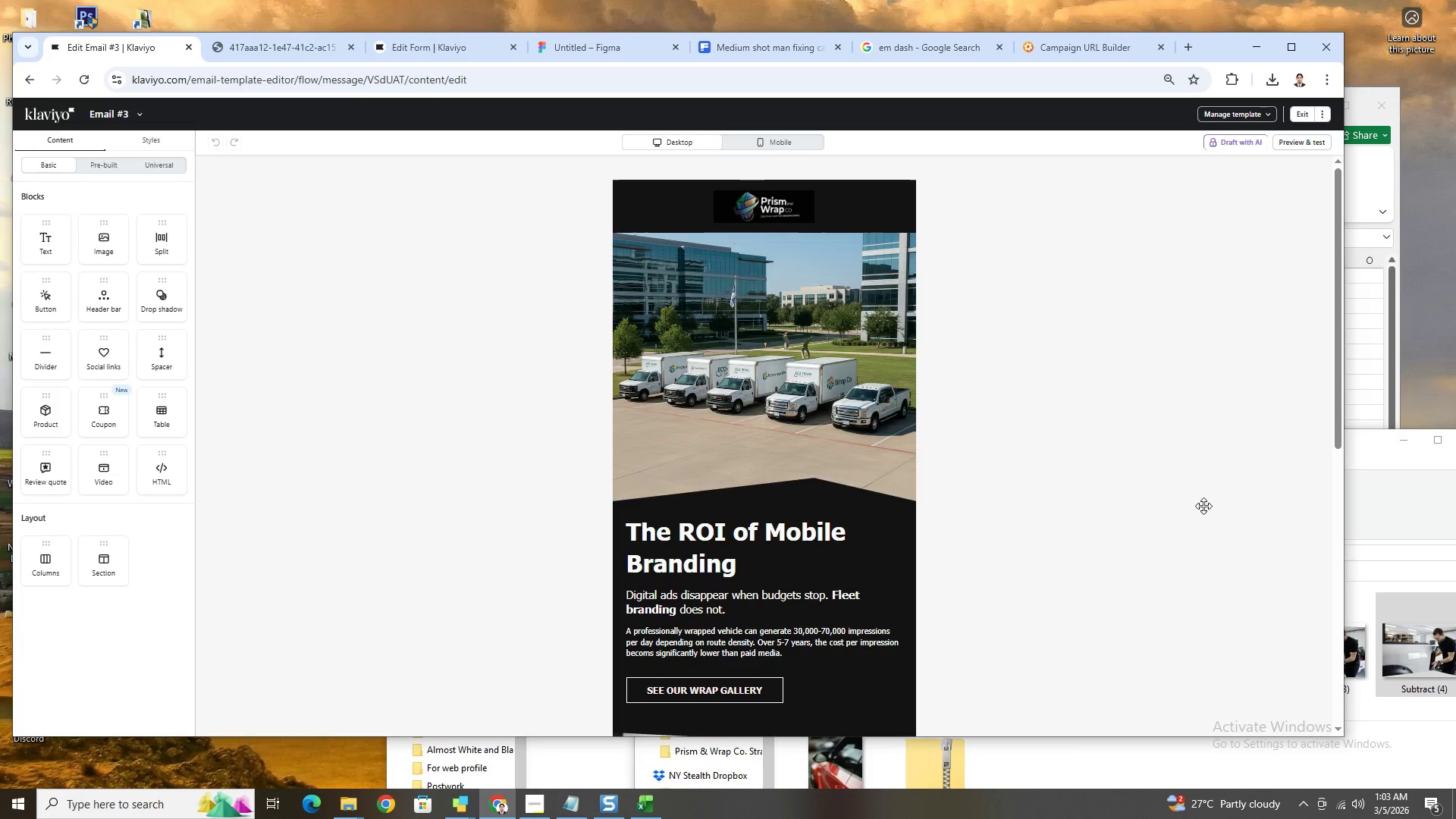 
wait(21.02)
 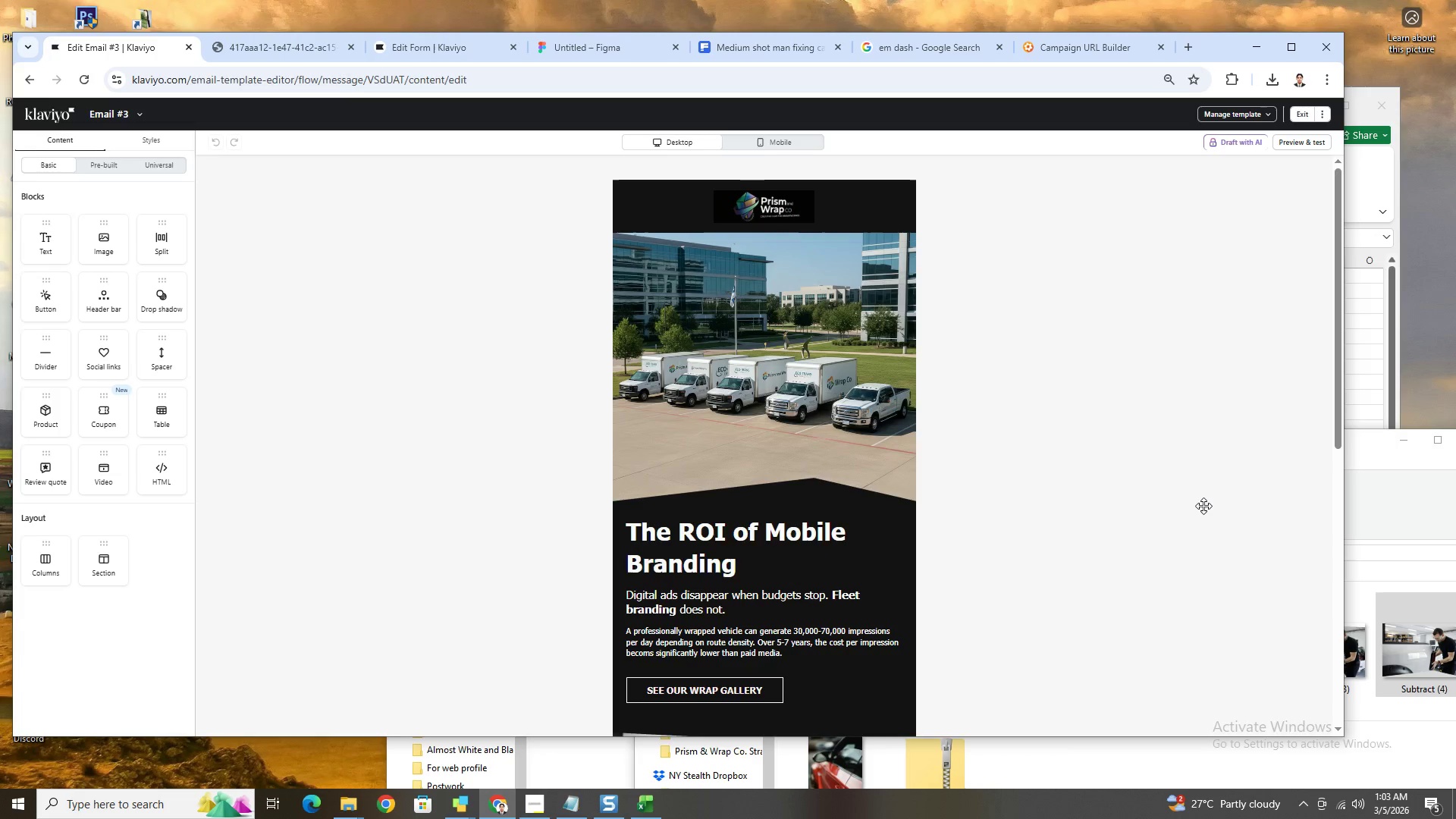 
scroll: coordinate [1035, 299], scroll_direction: down, amount: 6.0
 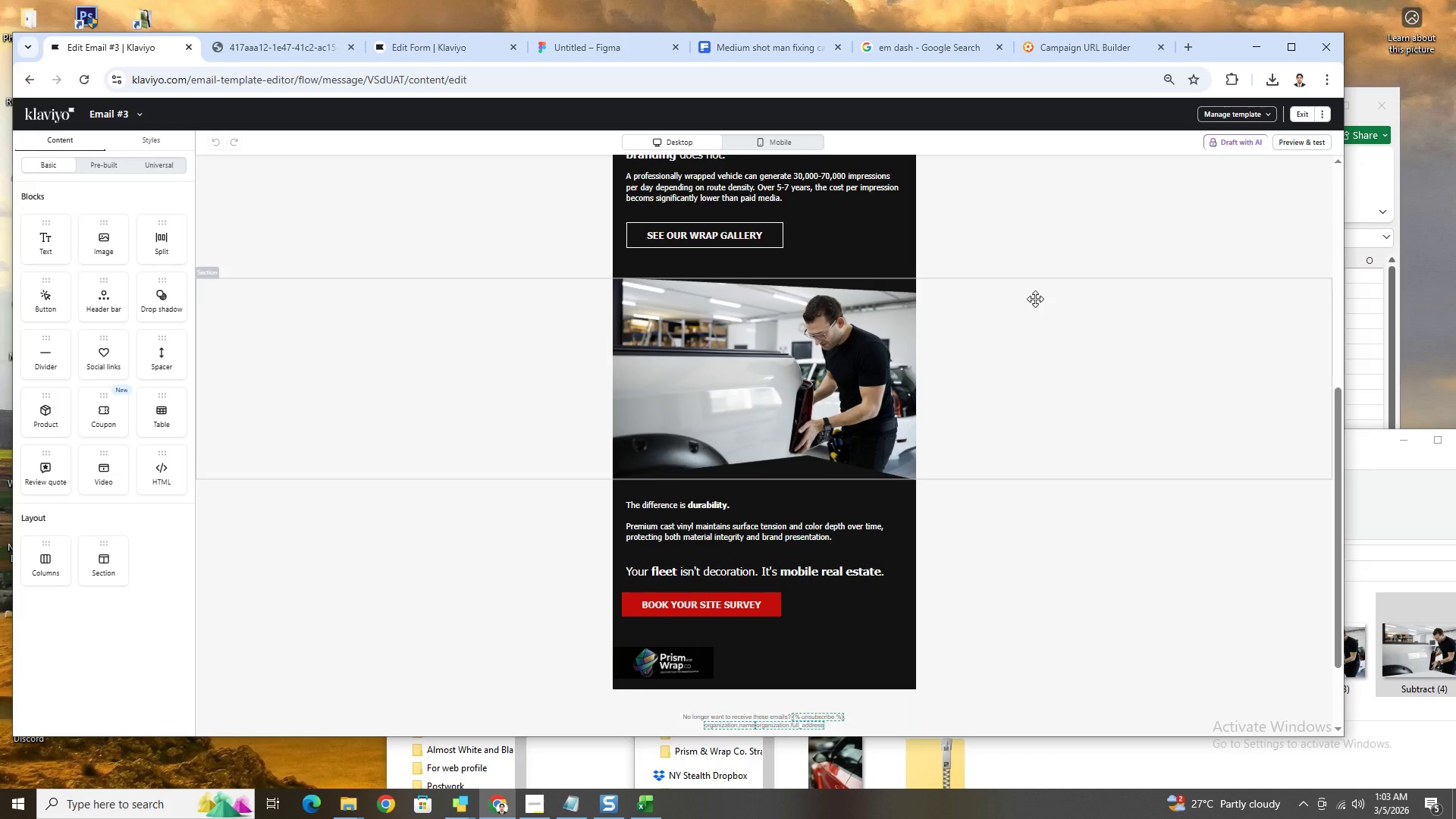 
scroll: coordinate [1035, 299], scroll_direction: up, amount: 4.0
 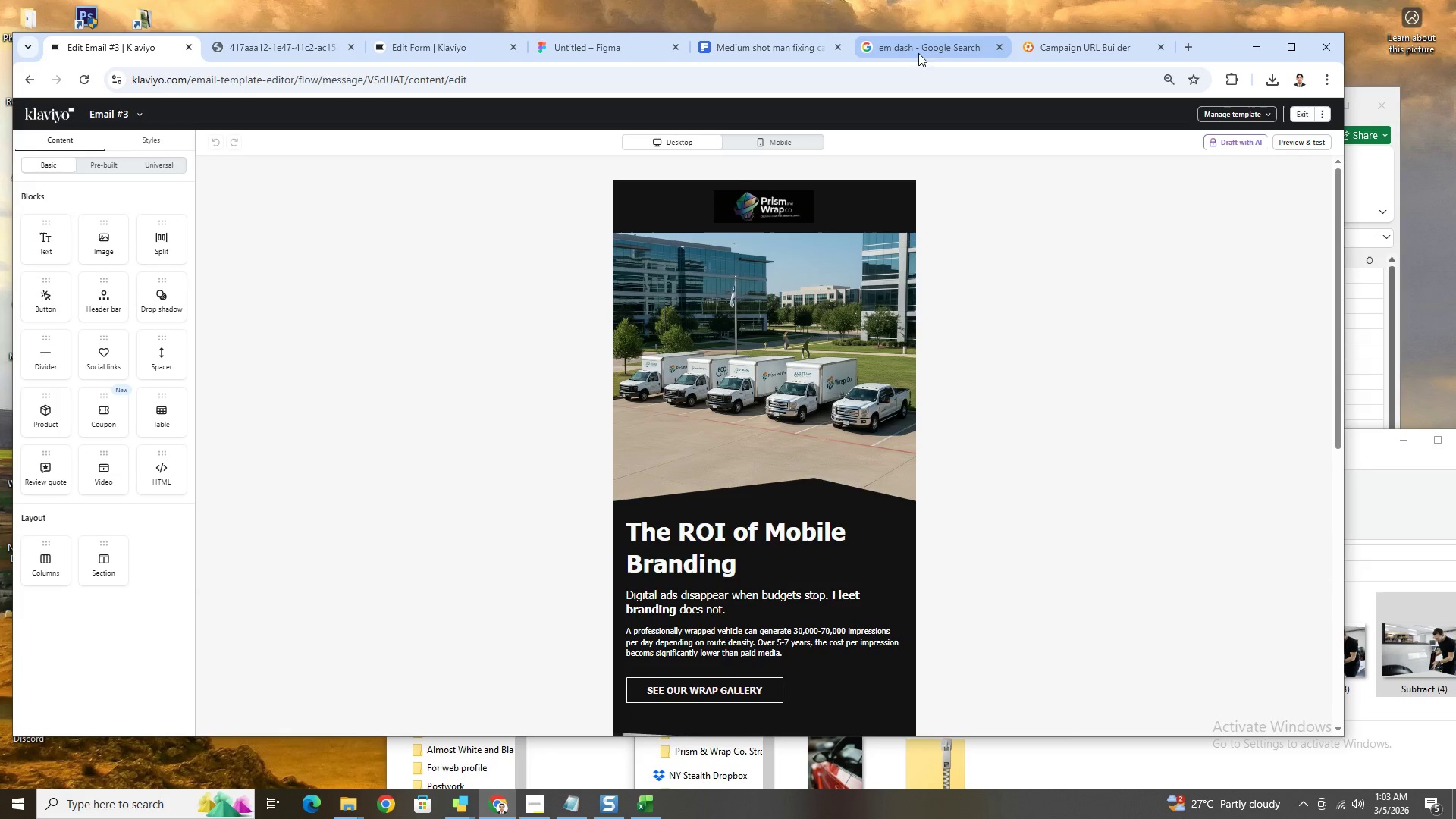 
left_click([758, 52])
 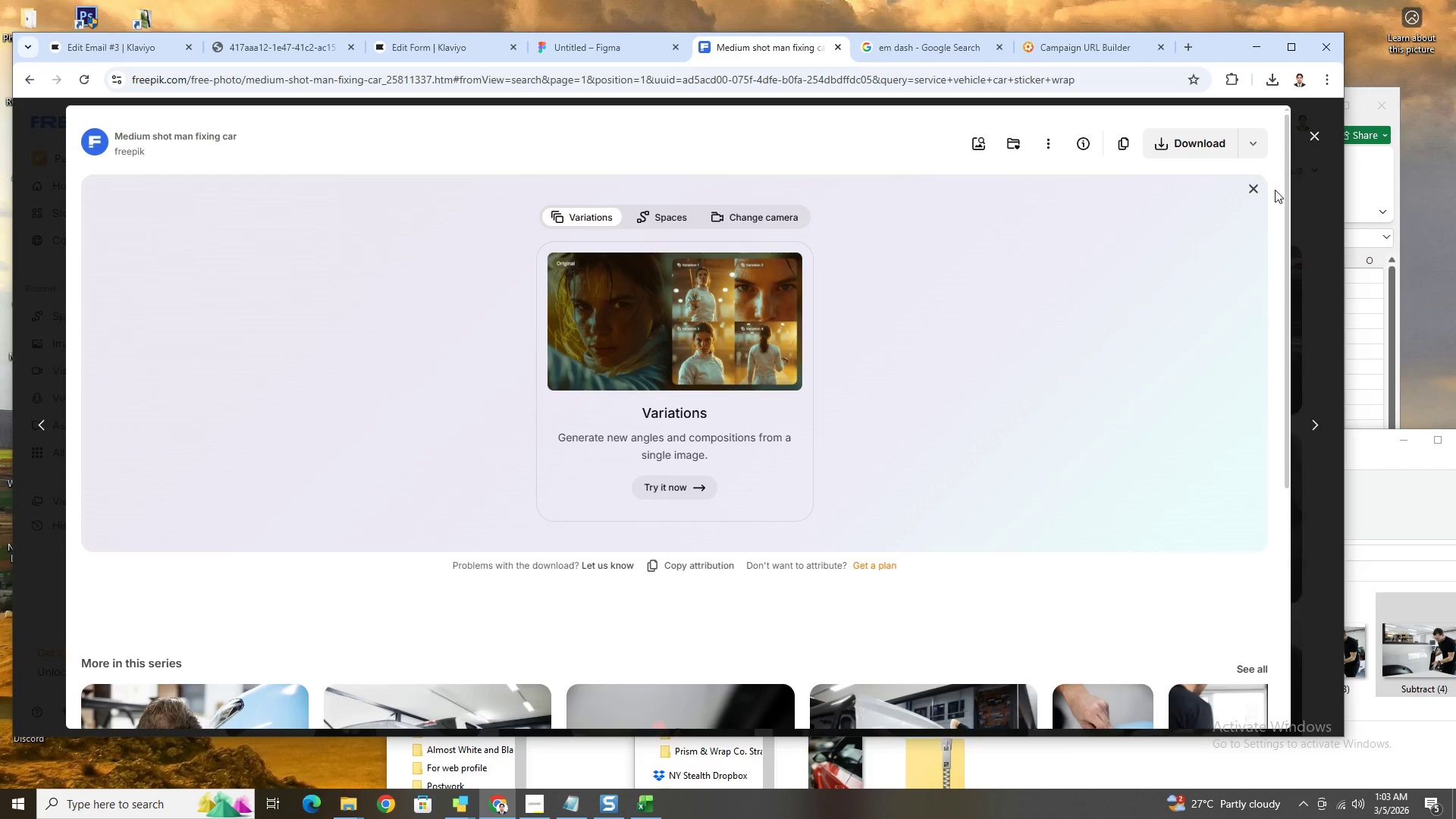 
left_click([1256, 194])
 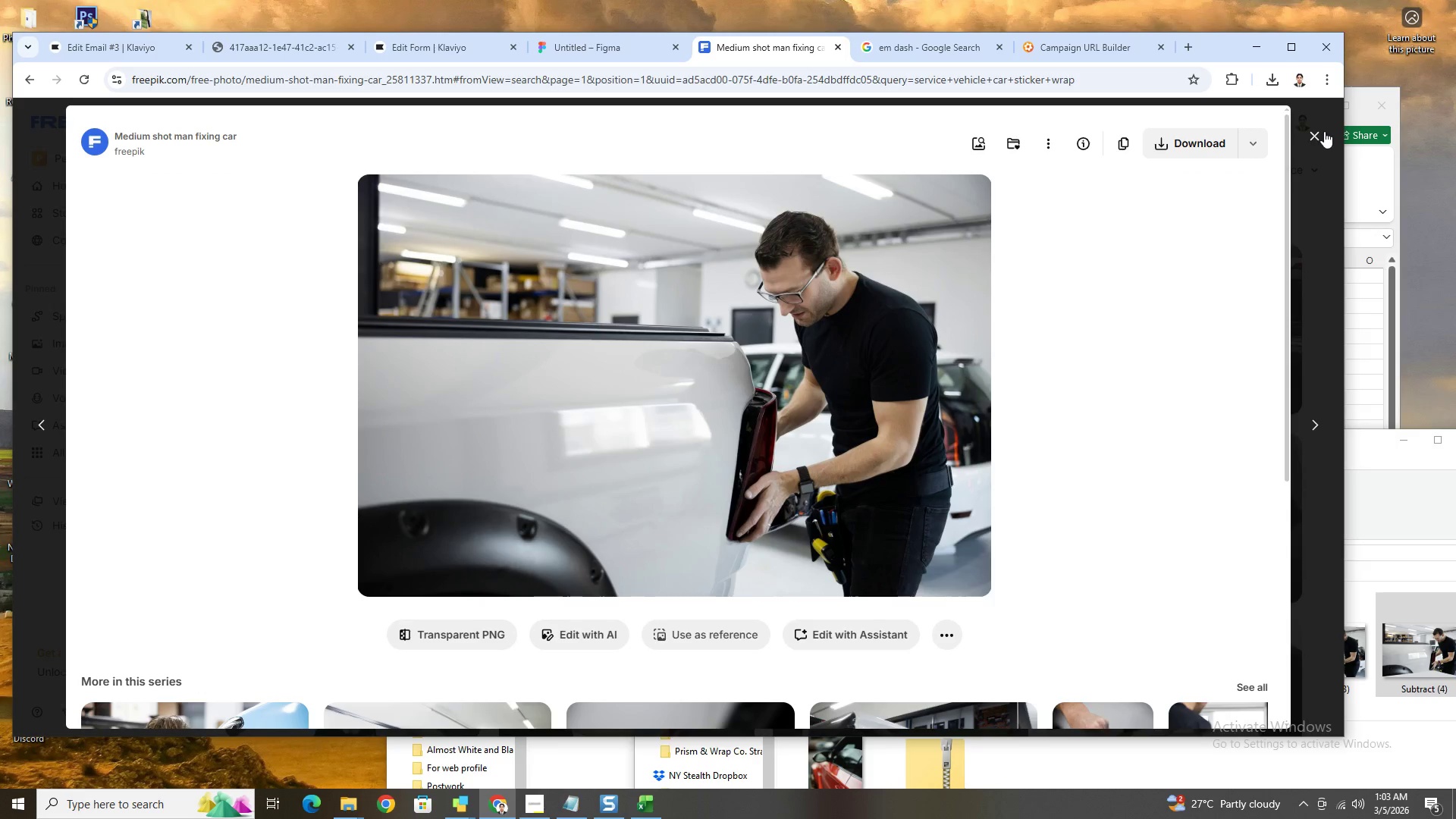 
left_click([1320, 134])
 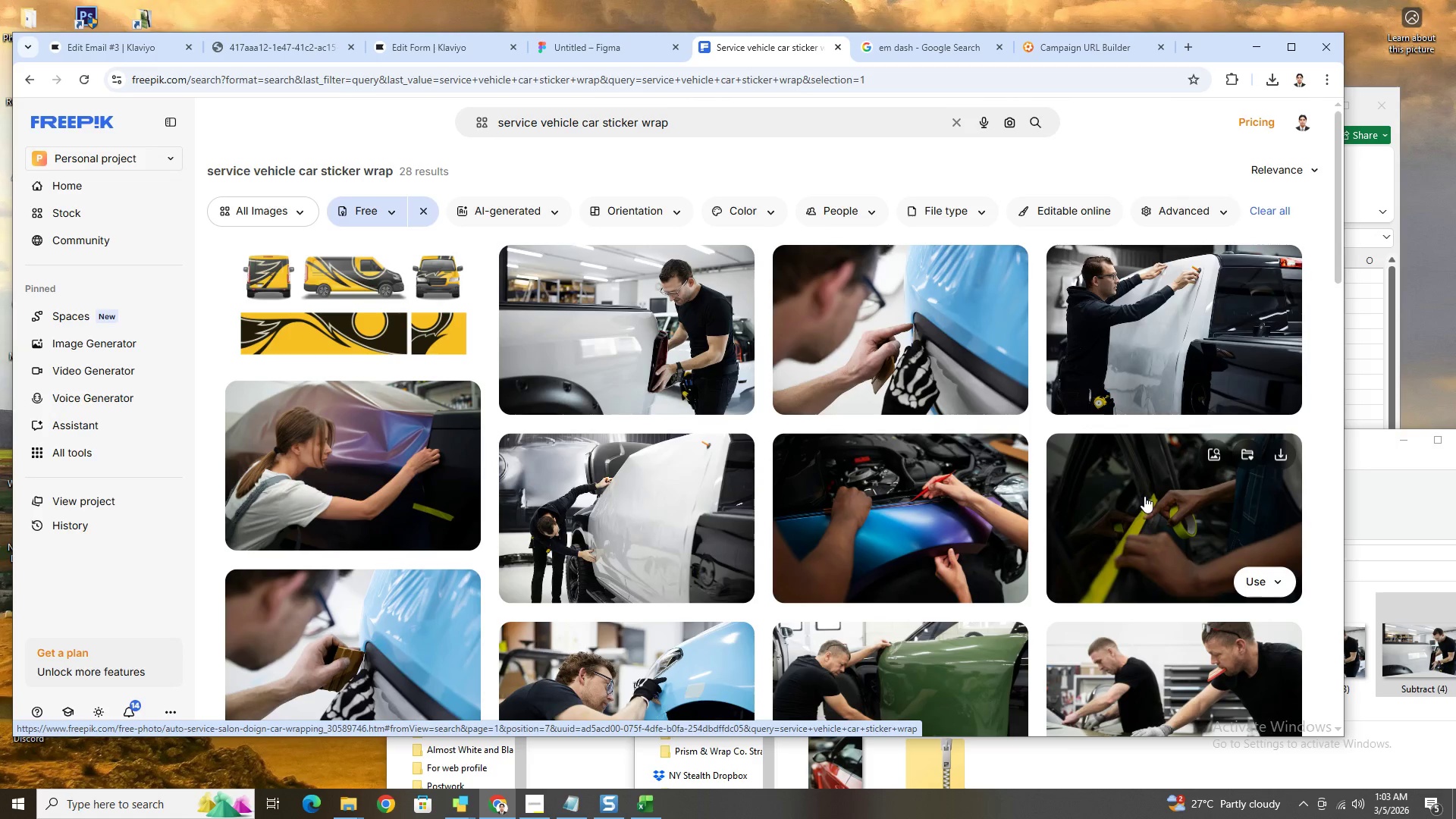 
wait(5.2)
 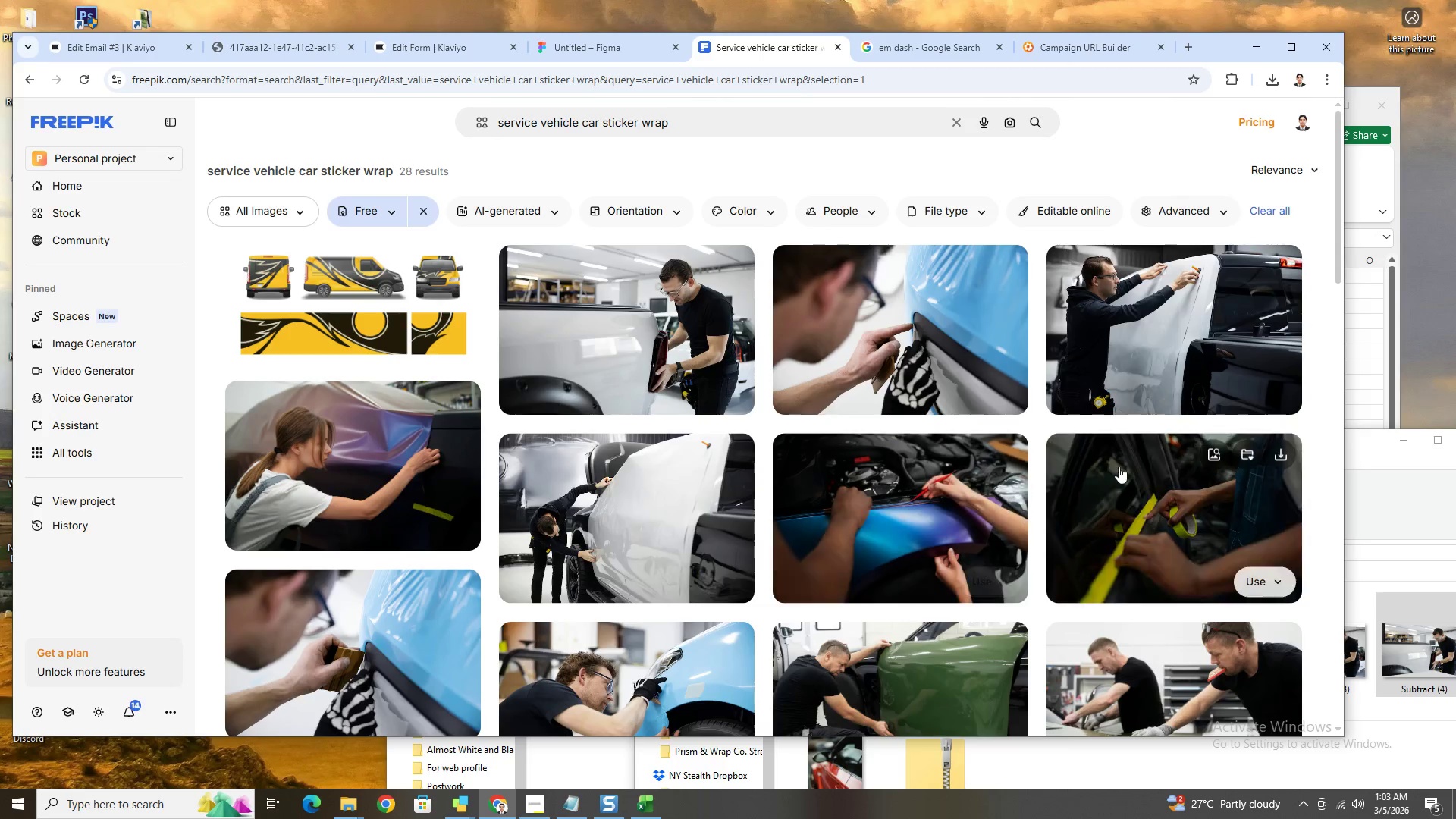 
scroll: coordinate [1028, 416], scroll_direction: down, amount: 5.0
 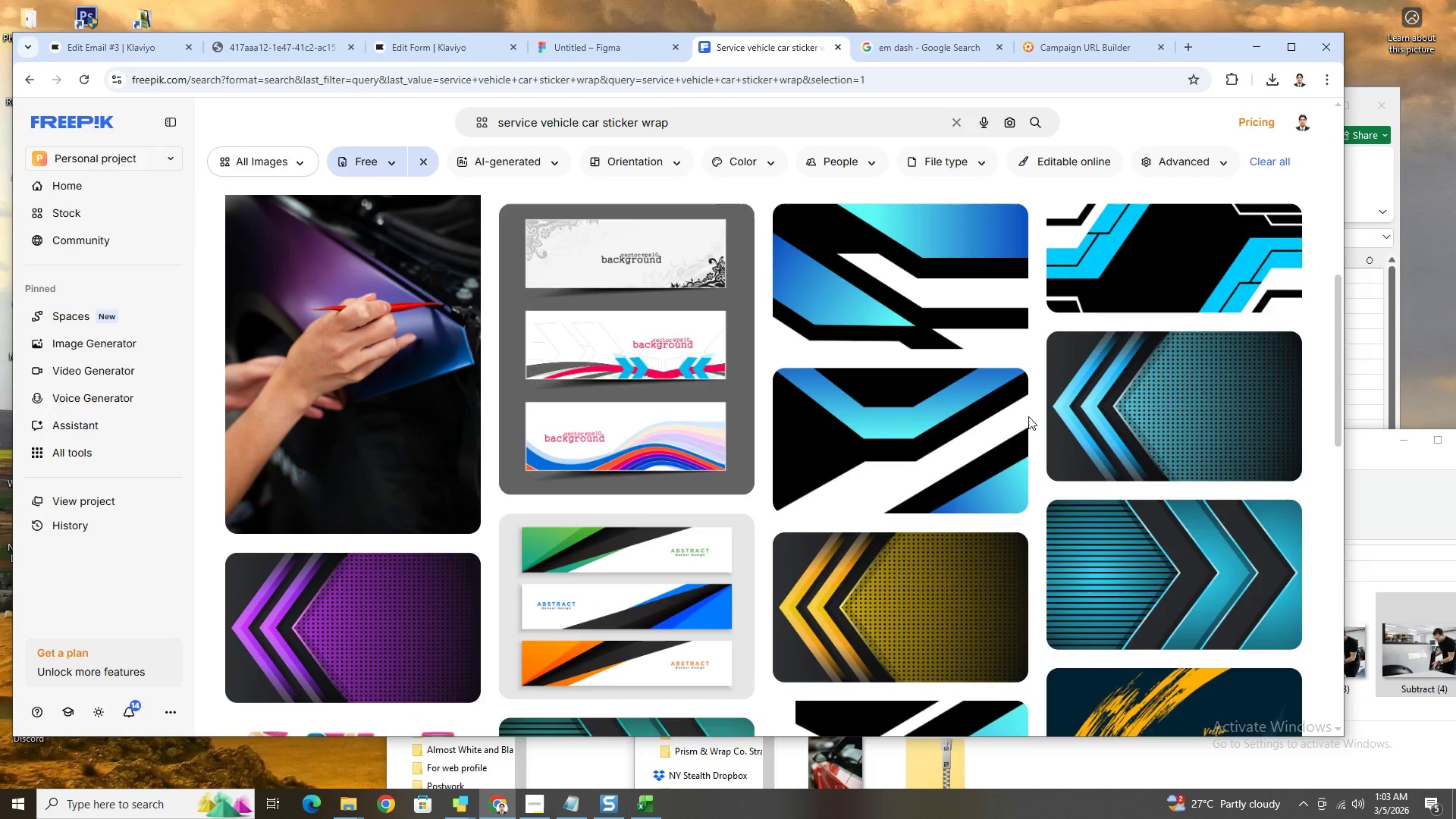 
scroll: coordinate [1028, 415], scroll_direction: up, amount: 11.0
 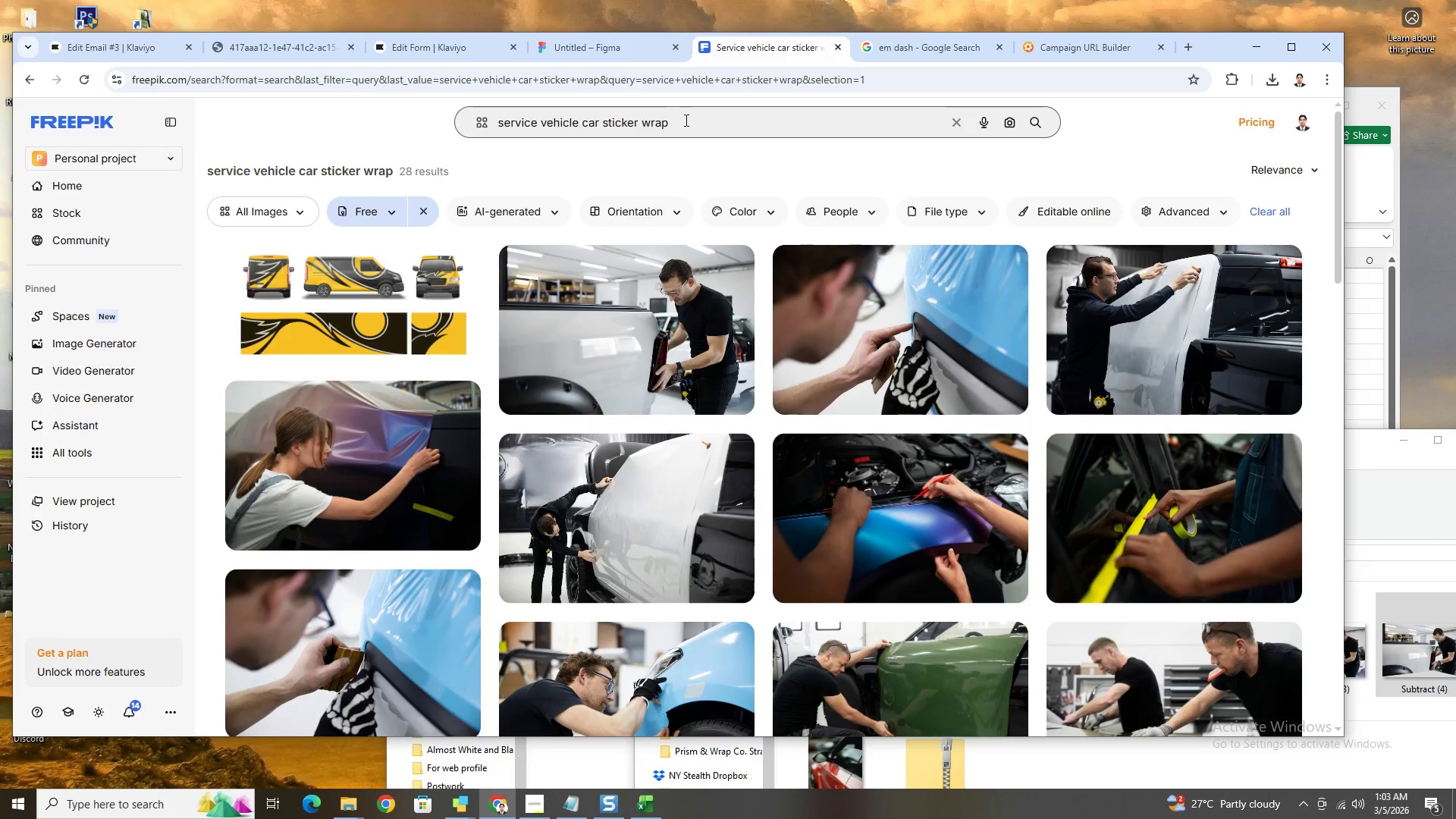 
left_click([685, 120])
 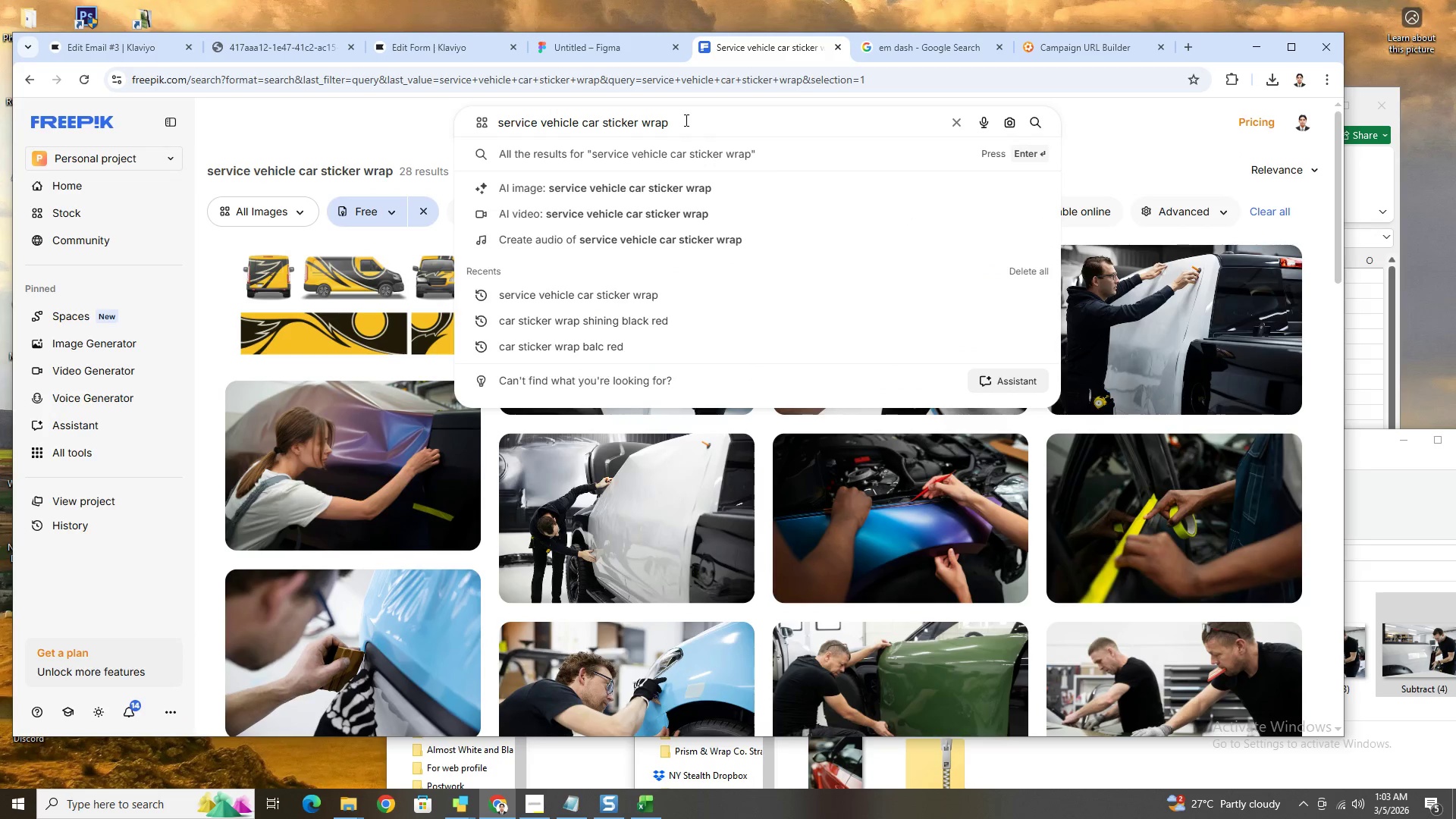 
type( red)
 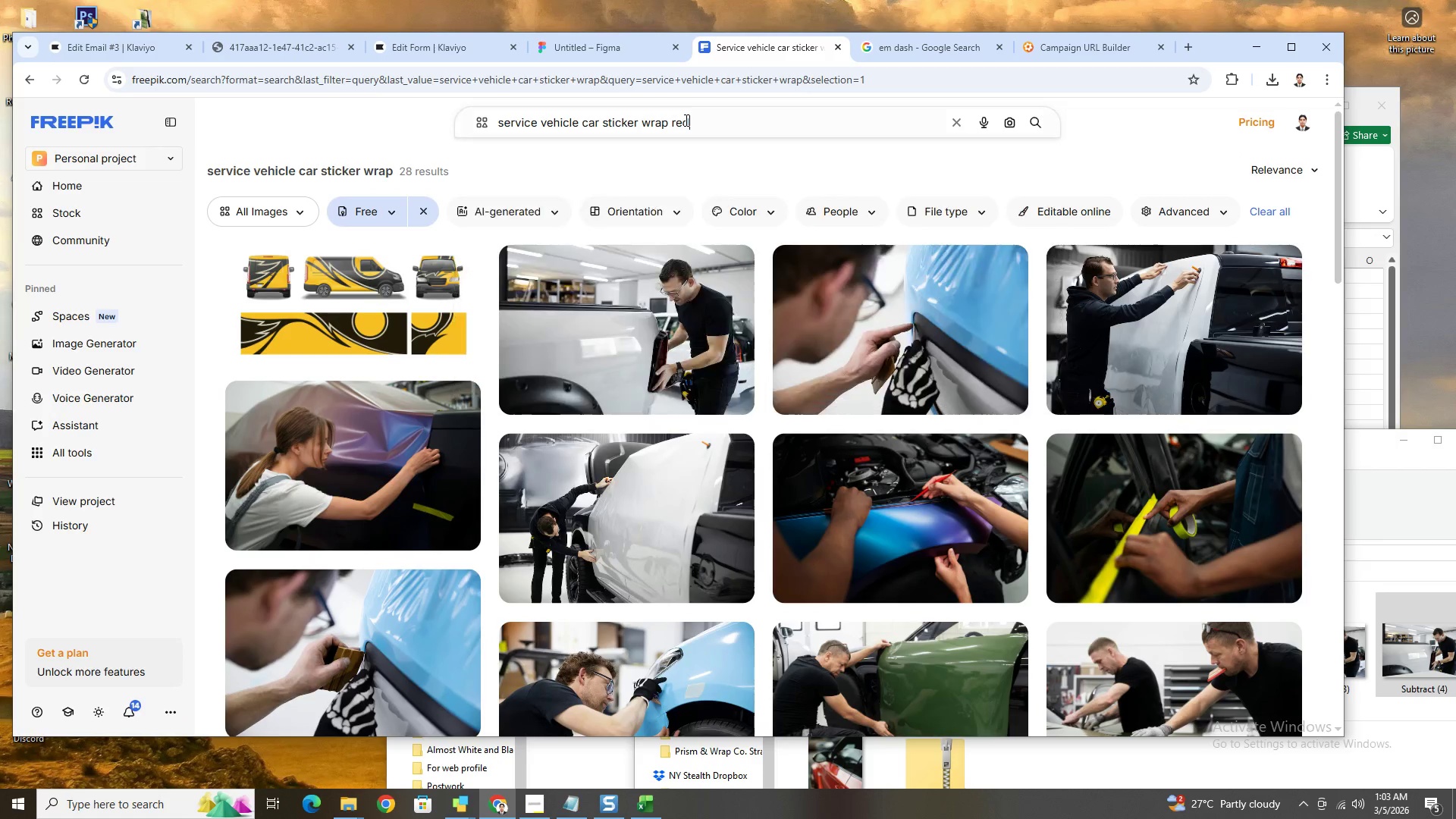 
key(Enter)
 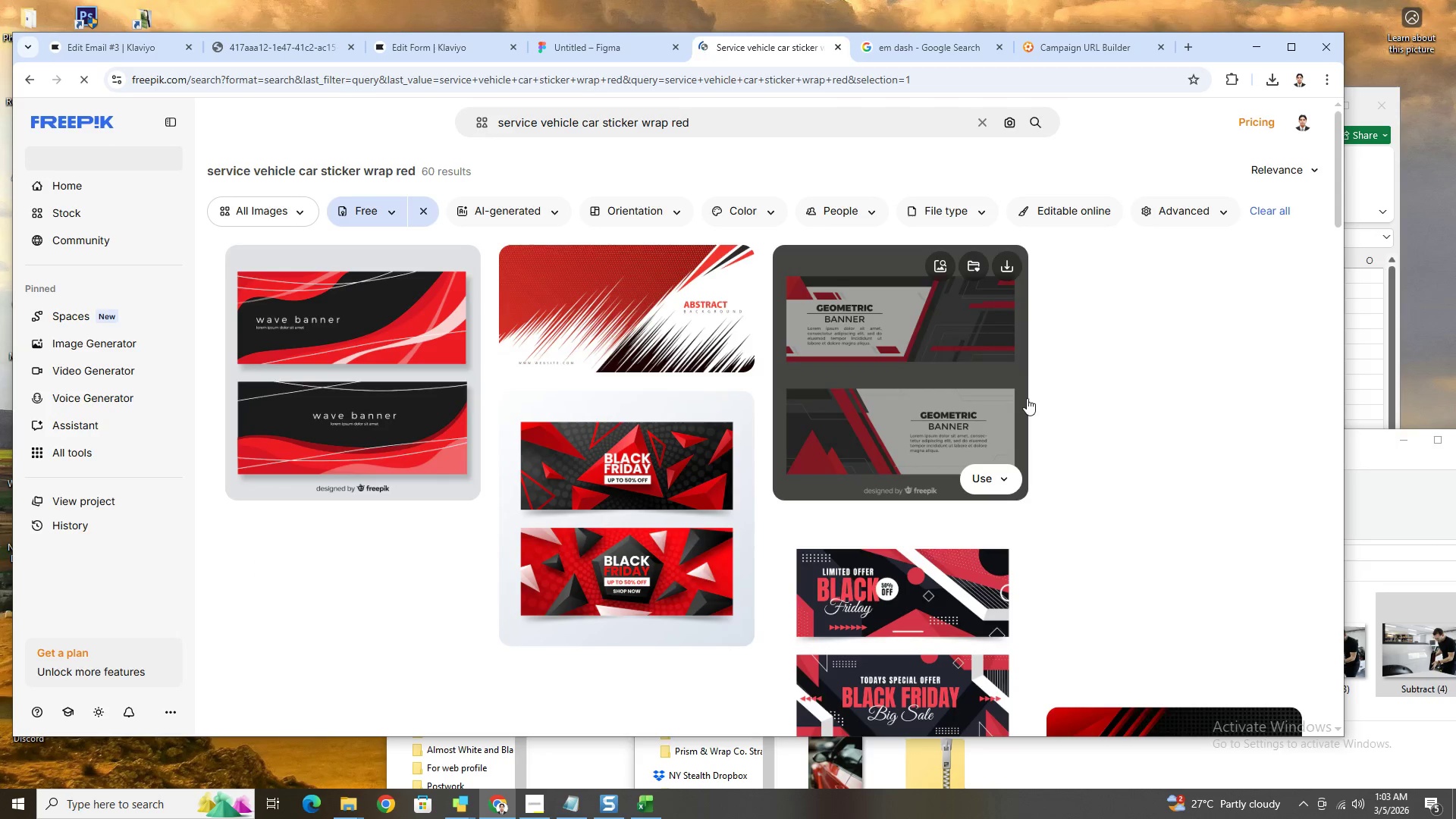 
scroll: coordinate [1212, 455], scroll_direction: down, amount: 40.0
 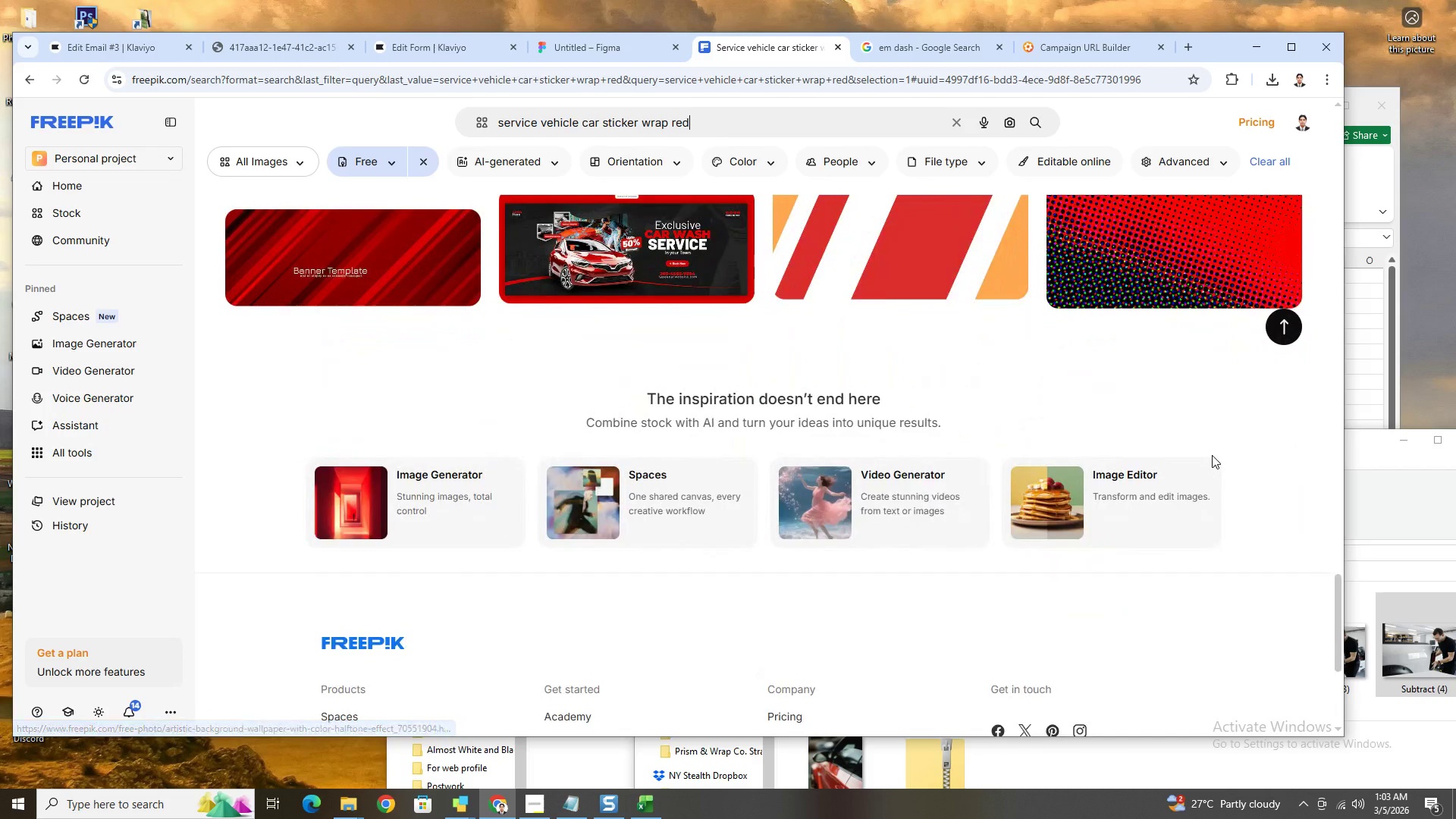 
scroll: coordinate [1212, 455], scroll_direction: up, amount: 5.0
 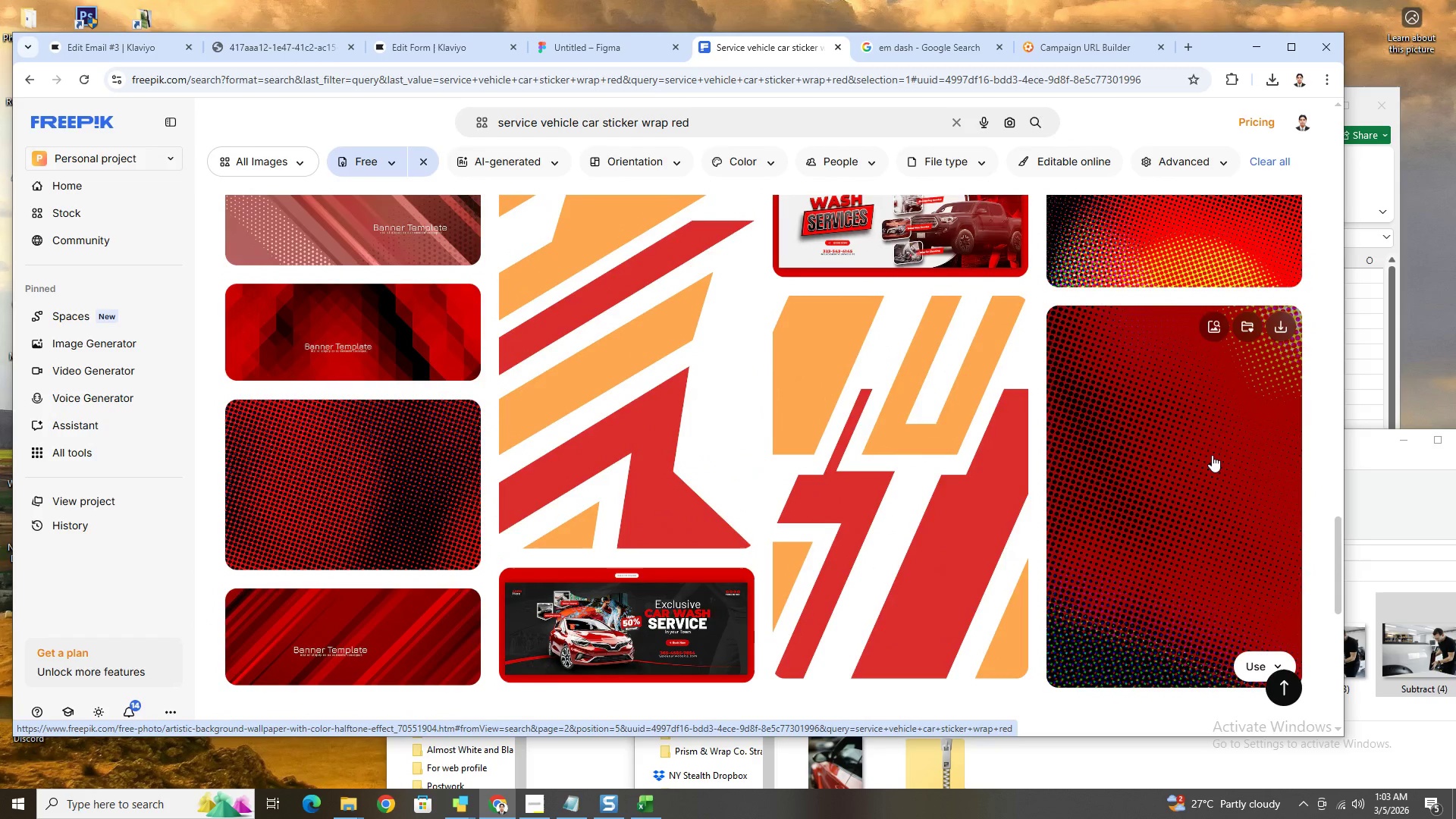 
wait(8.62)
 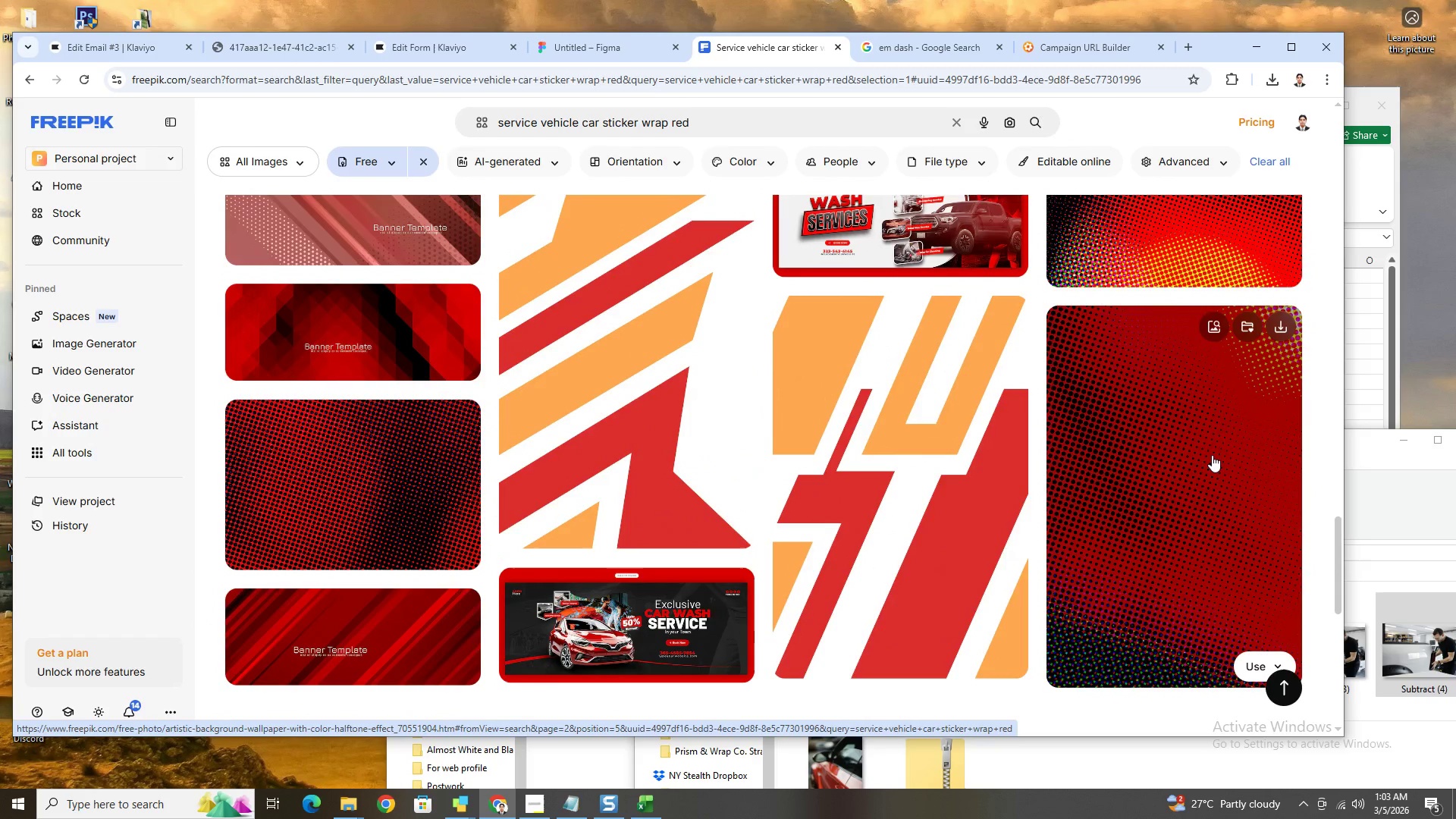 
scroll: coordinate [1212, 455], scroll_direction: up, amount: 38.0
 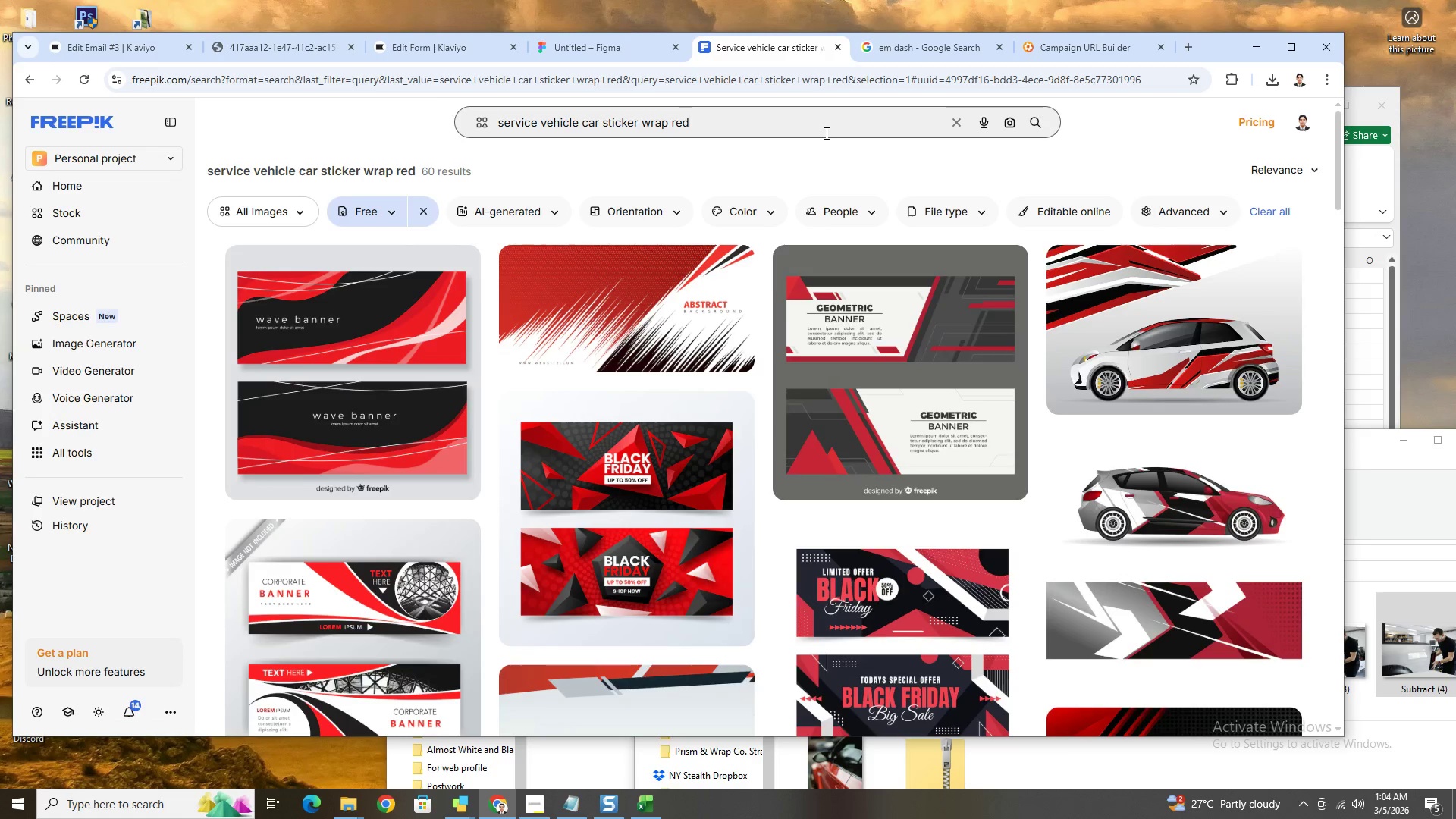 
mouse_move([1039, 121])
 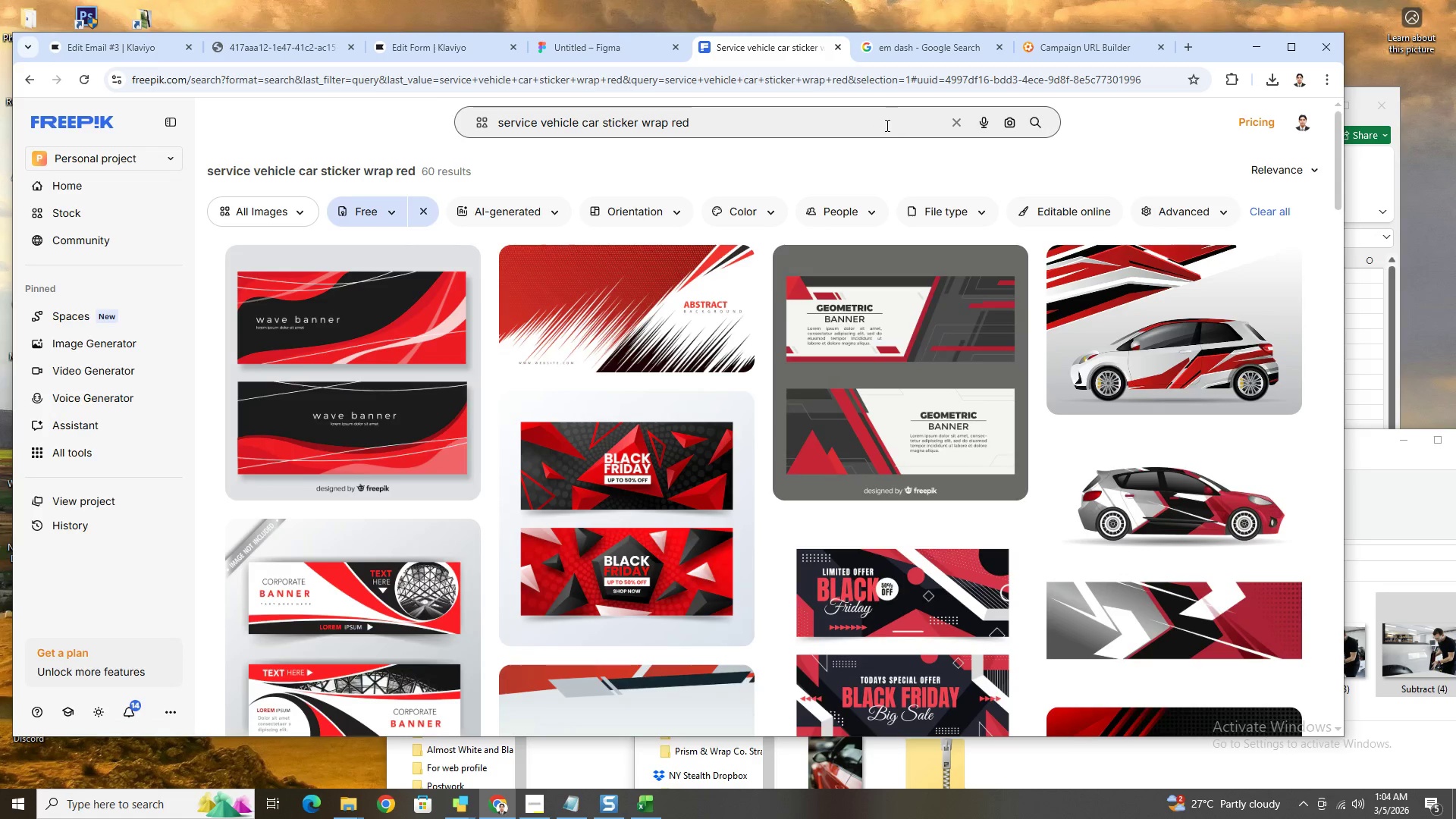 
left_click([885, 125])
 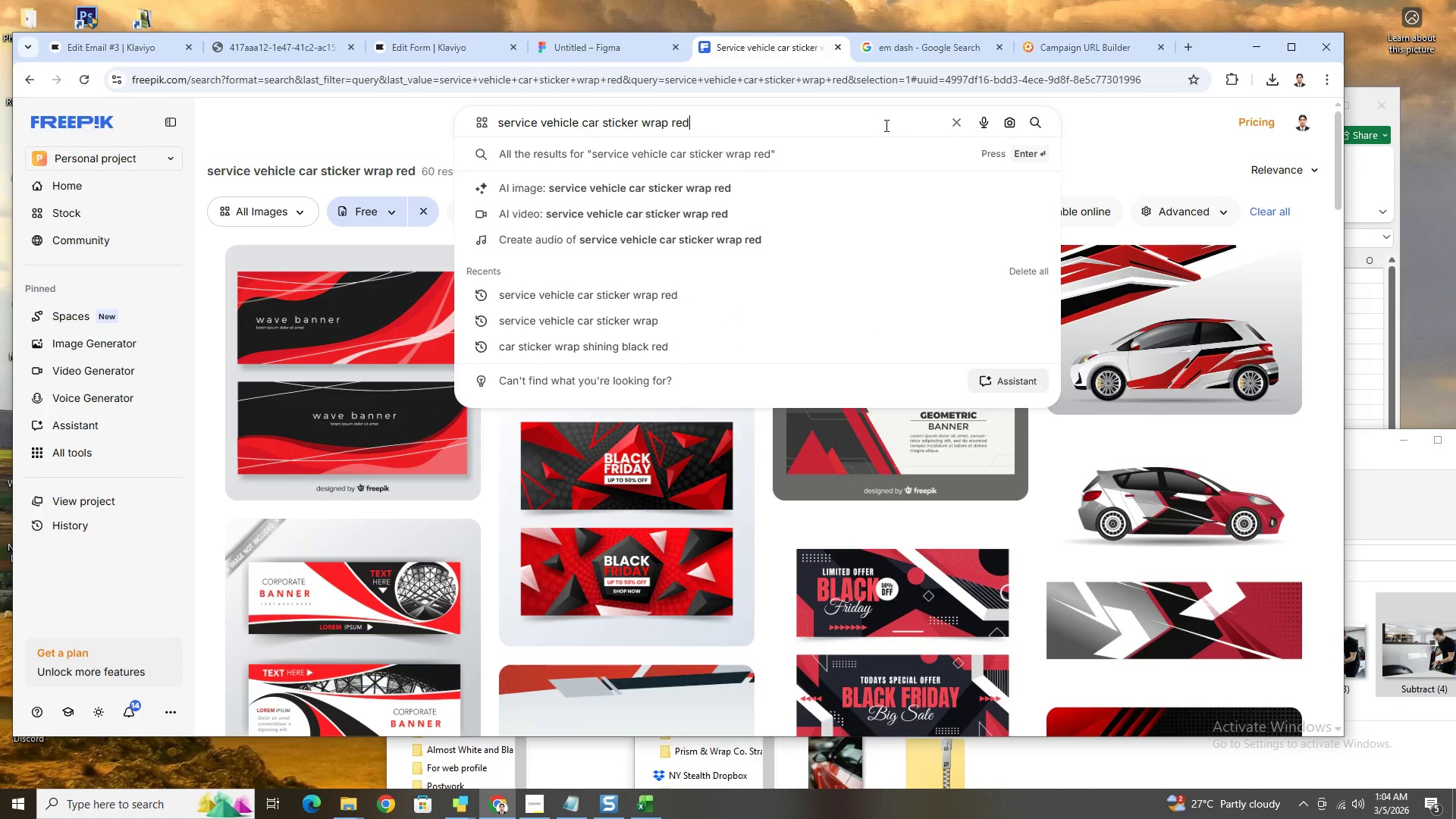 
key(Backspace)
 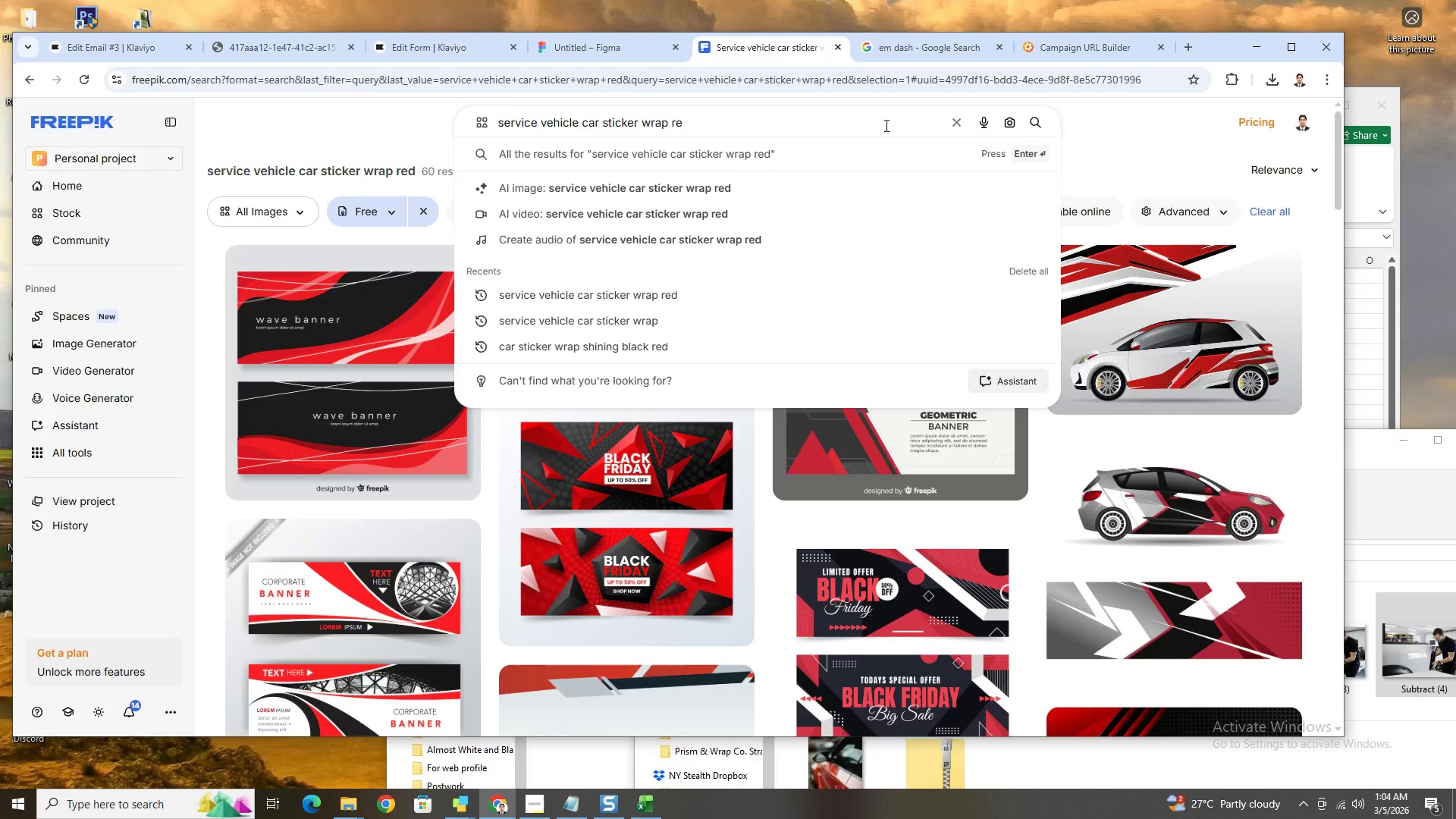 
key(Backspace)
 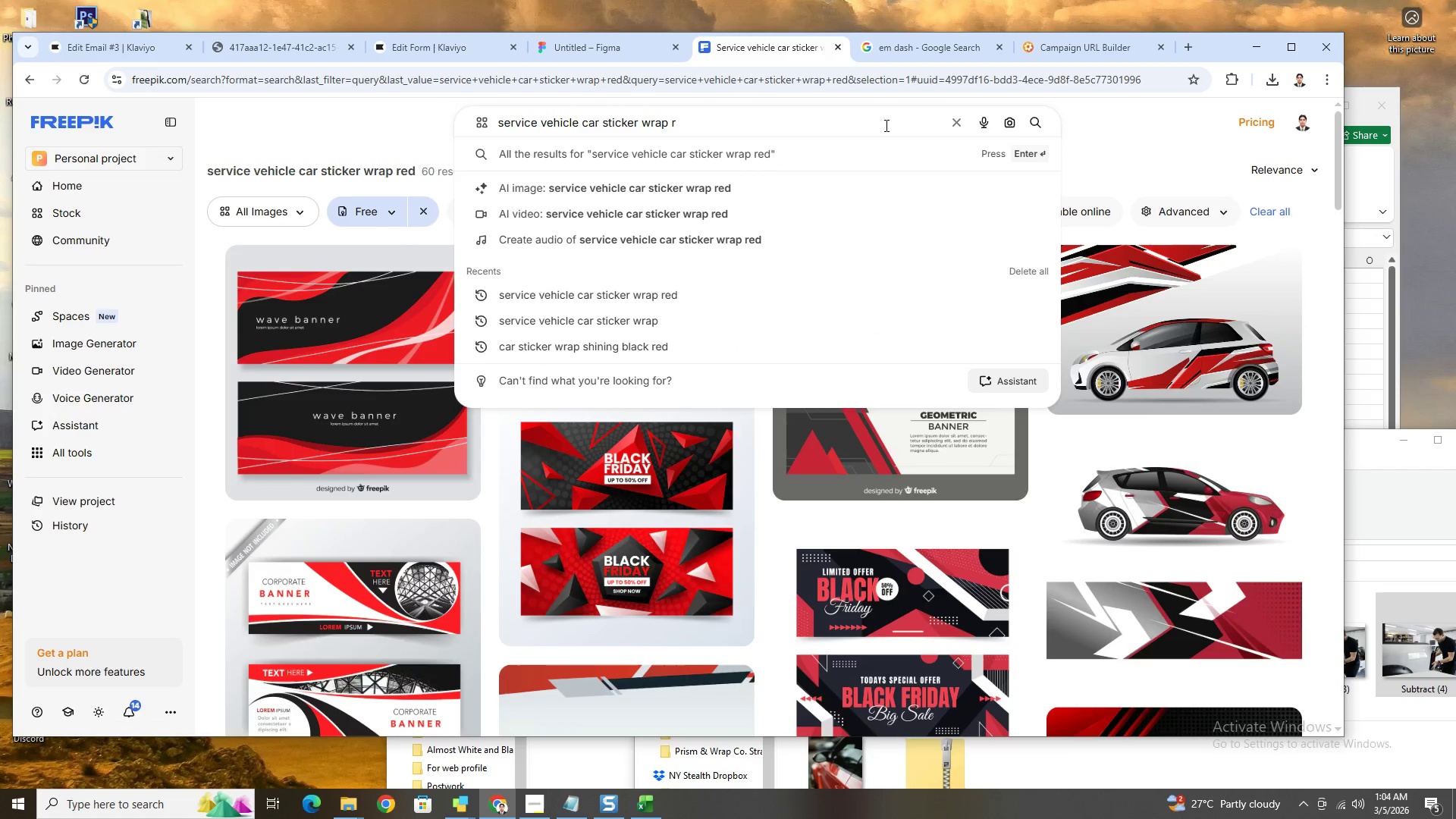 
key(Backspace)
 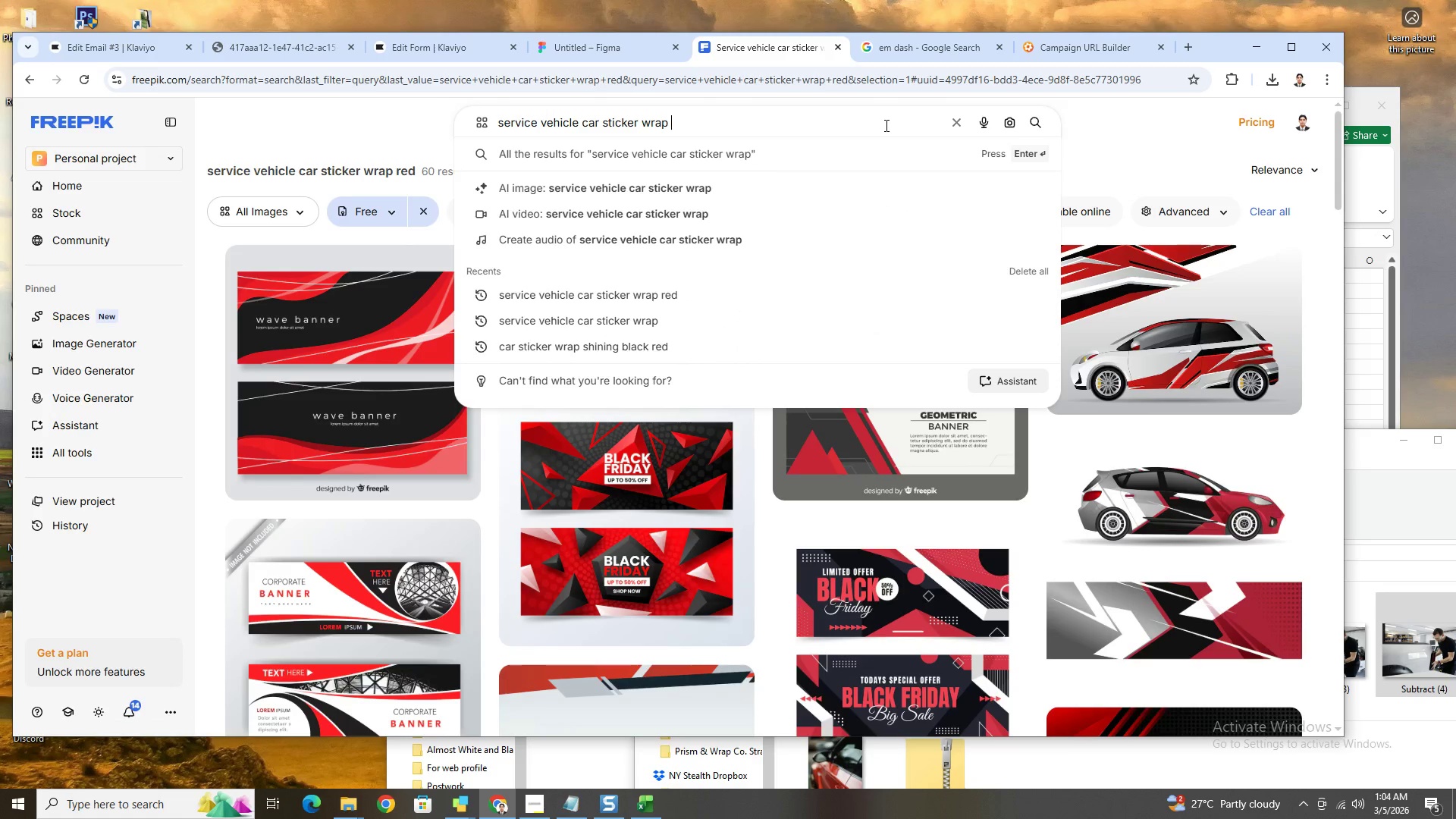 
key(Backspace)
 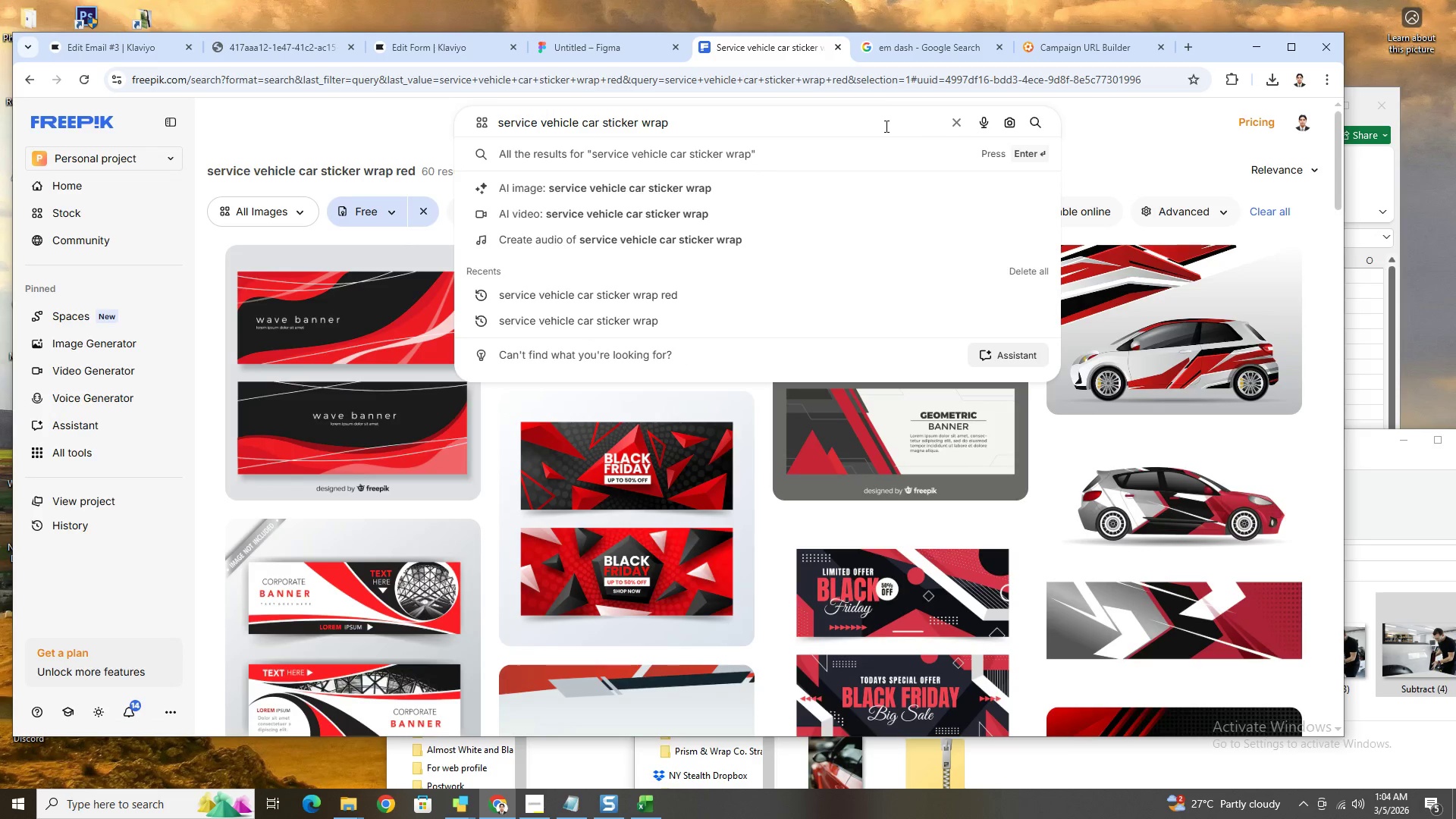 
key(Enter)
 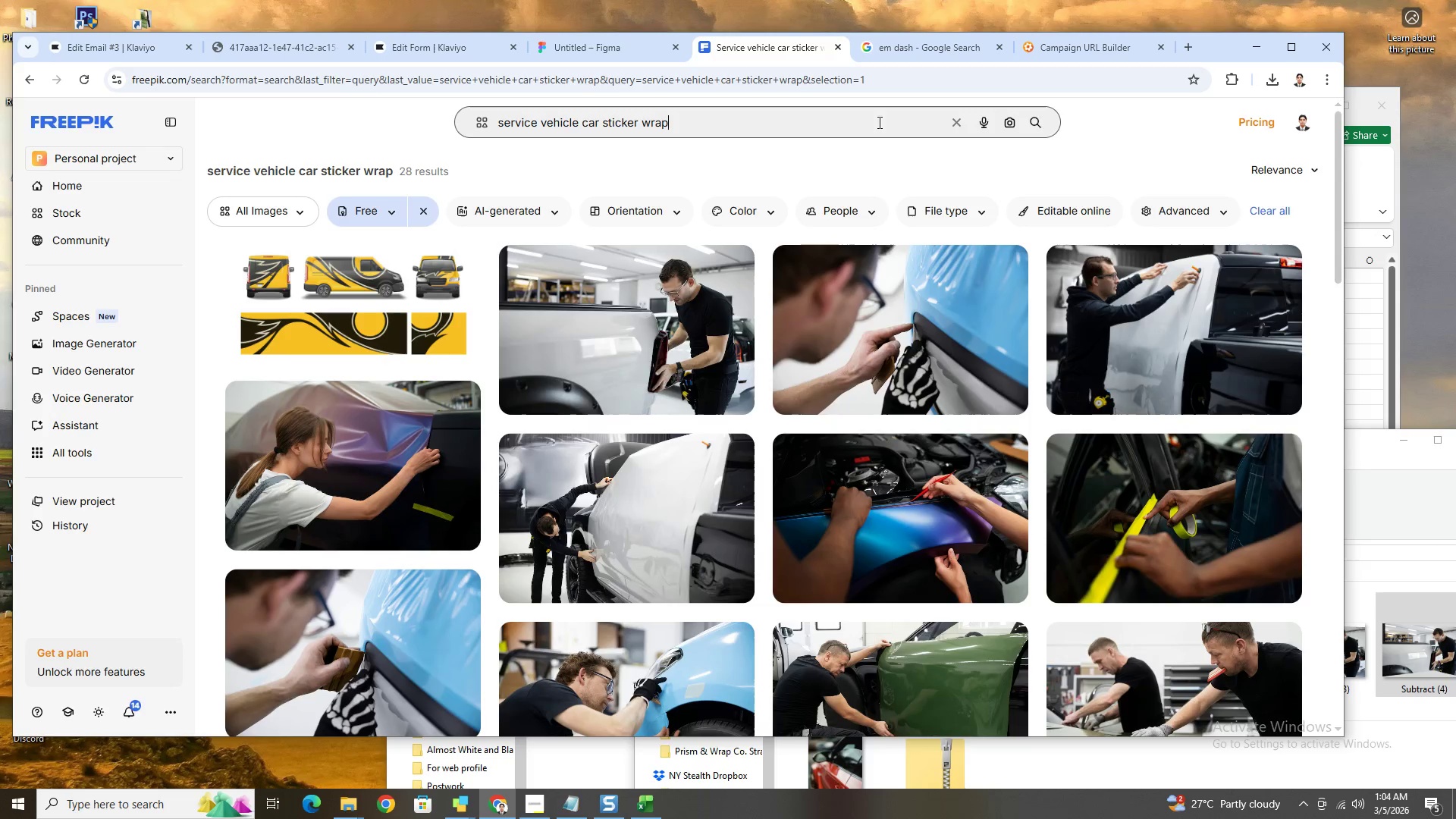 
mouse_move([1186, 457])
 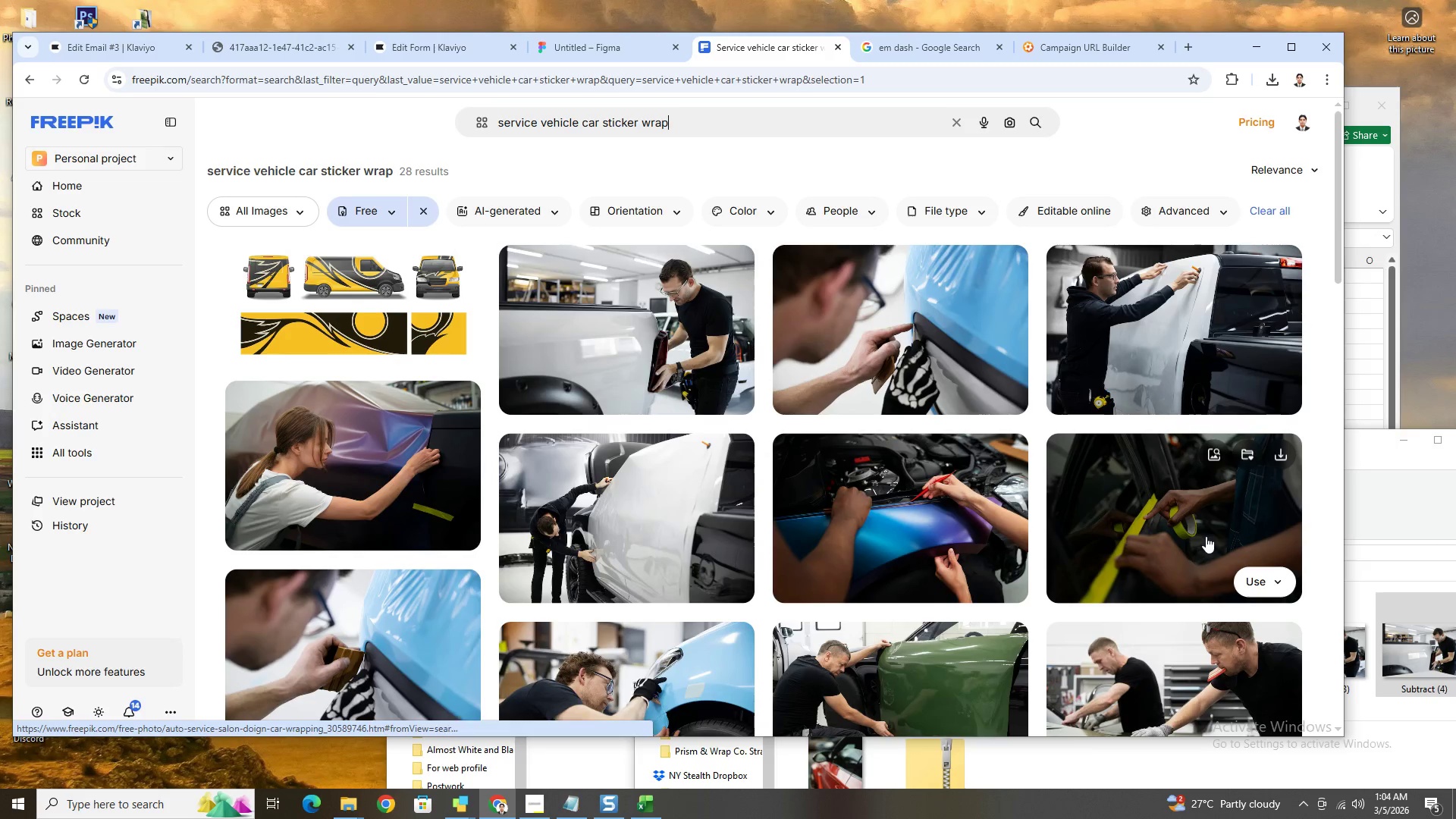 
scroll: coordinate [1210, 529], scroll_direction: down, amount: 10.0
 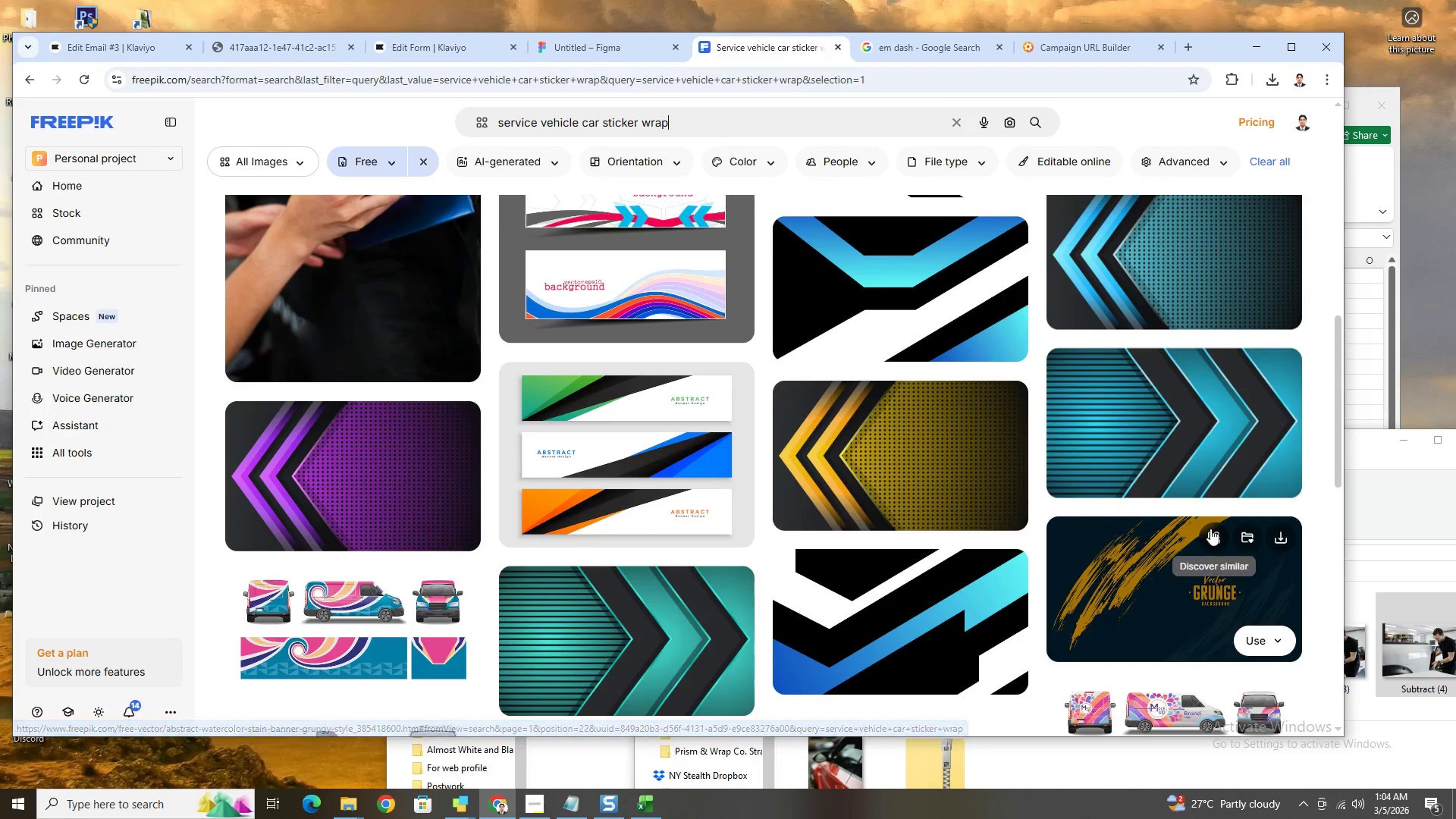 
scroll: coordinate [1210, 526], scroll_direction: up, amount: 3.0
 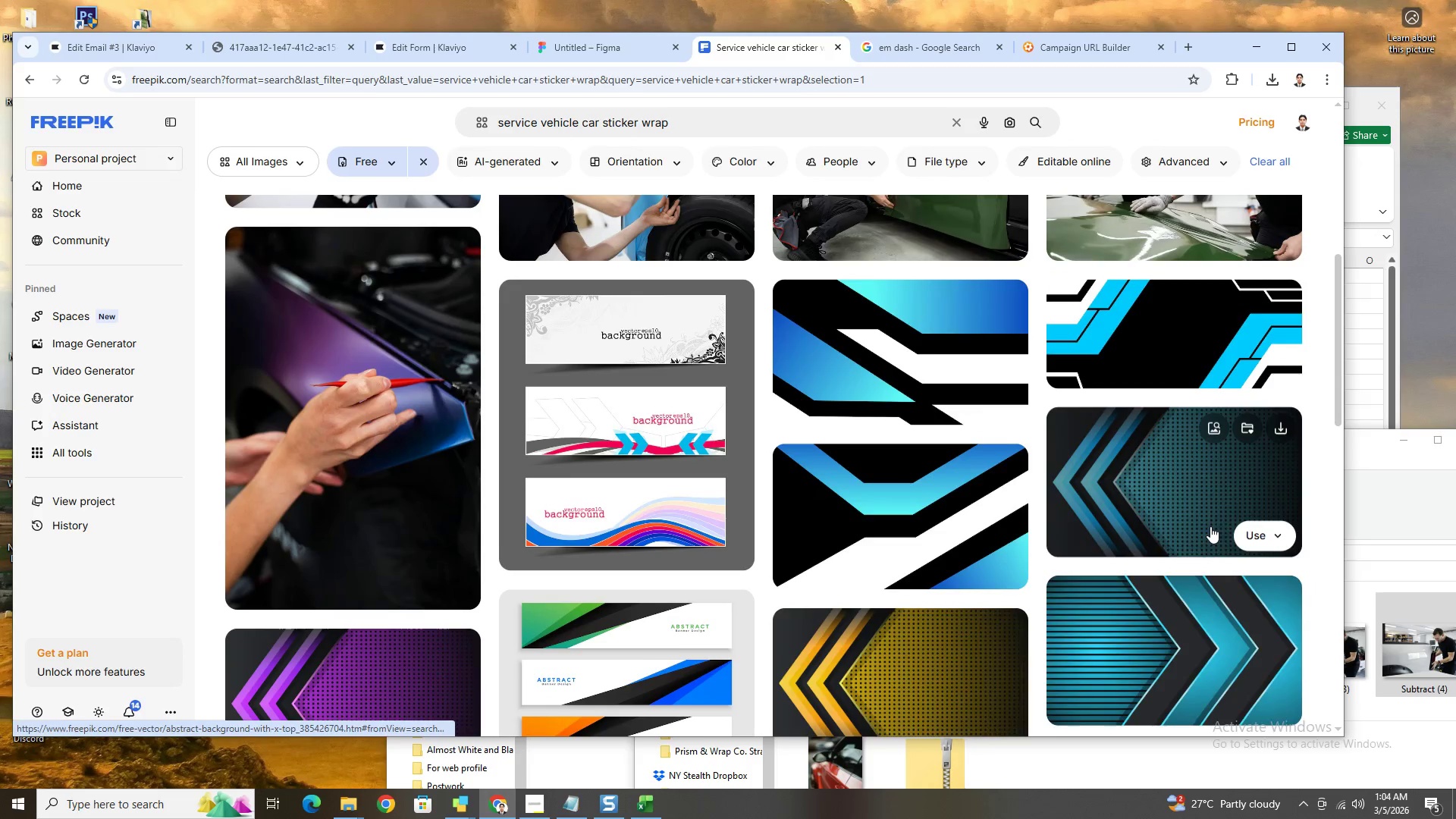 
scroll: coordinate [1210, 526], scroll_direction: down, amount: 5.0
 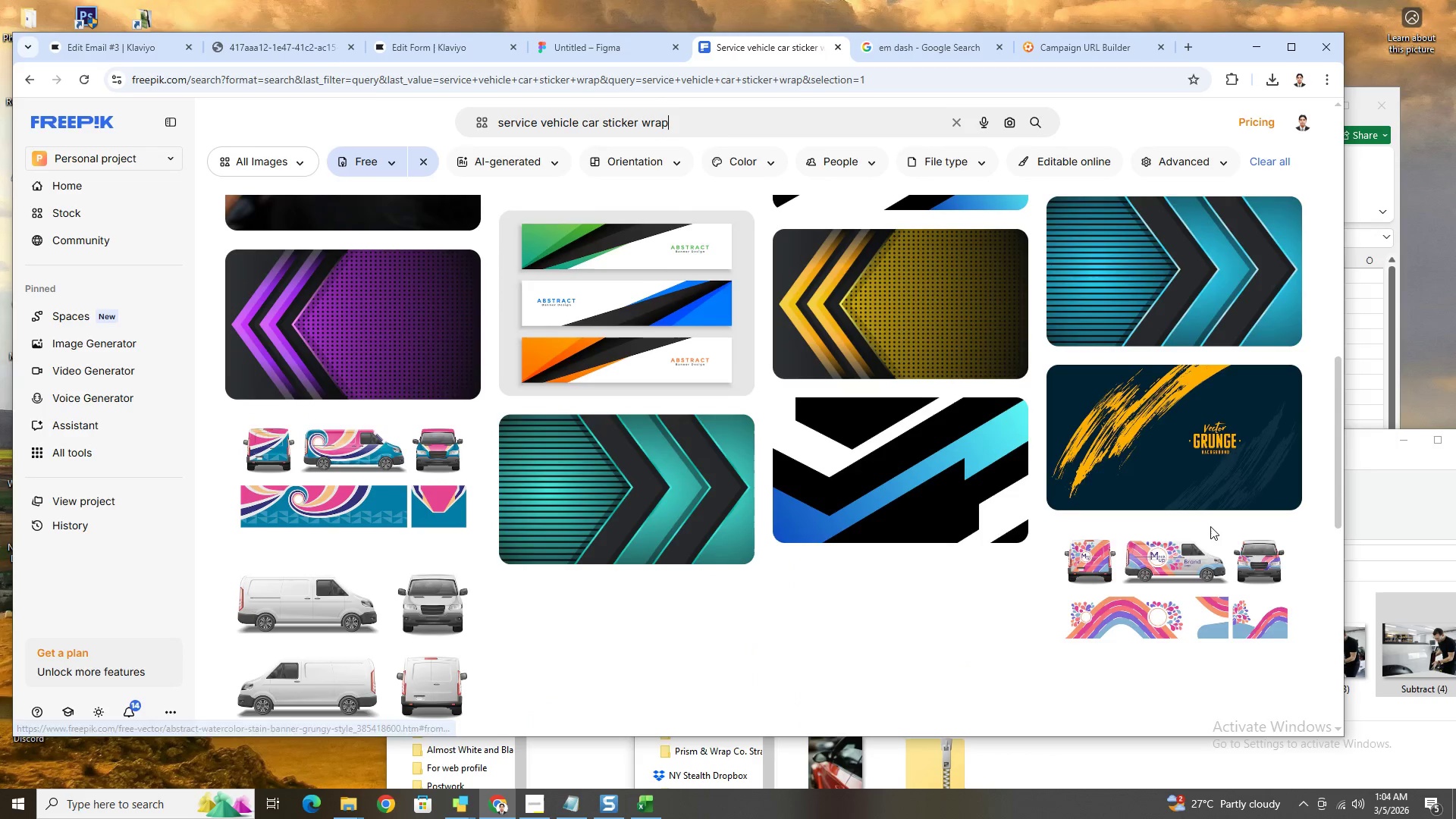 
scroll: coordinate [1210, 526], scroll_direction: up, amount: 4.0
 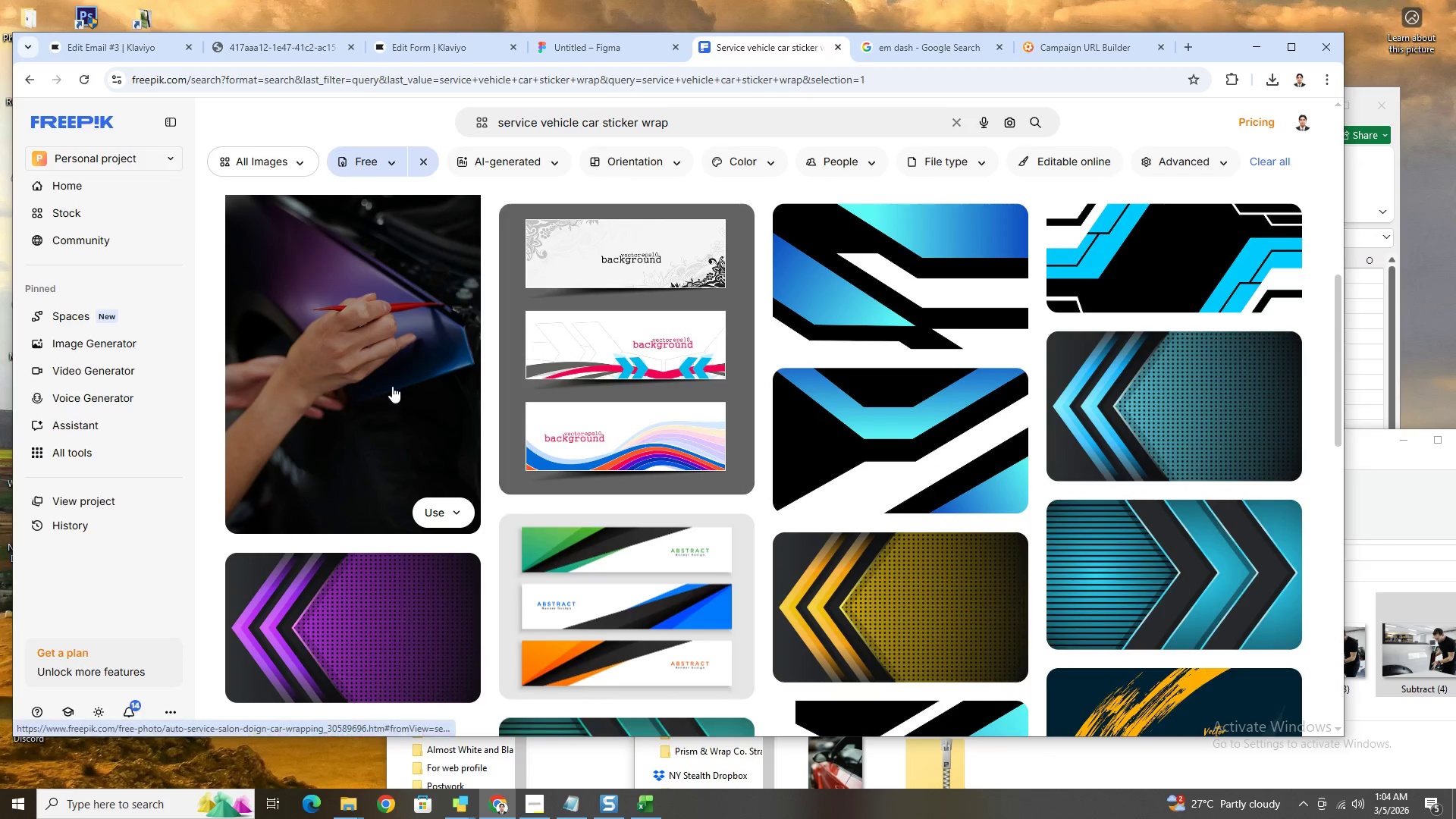 
scroll: coordinate [868, 522], scroll_direction: down, amount: 5.0
 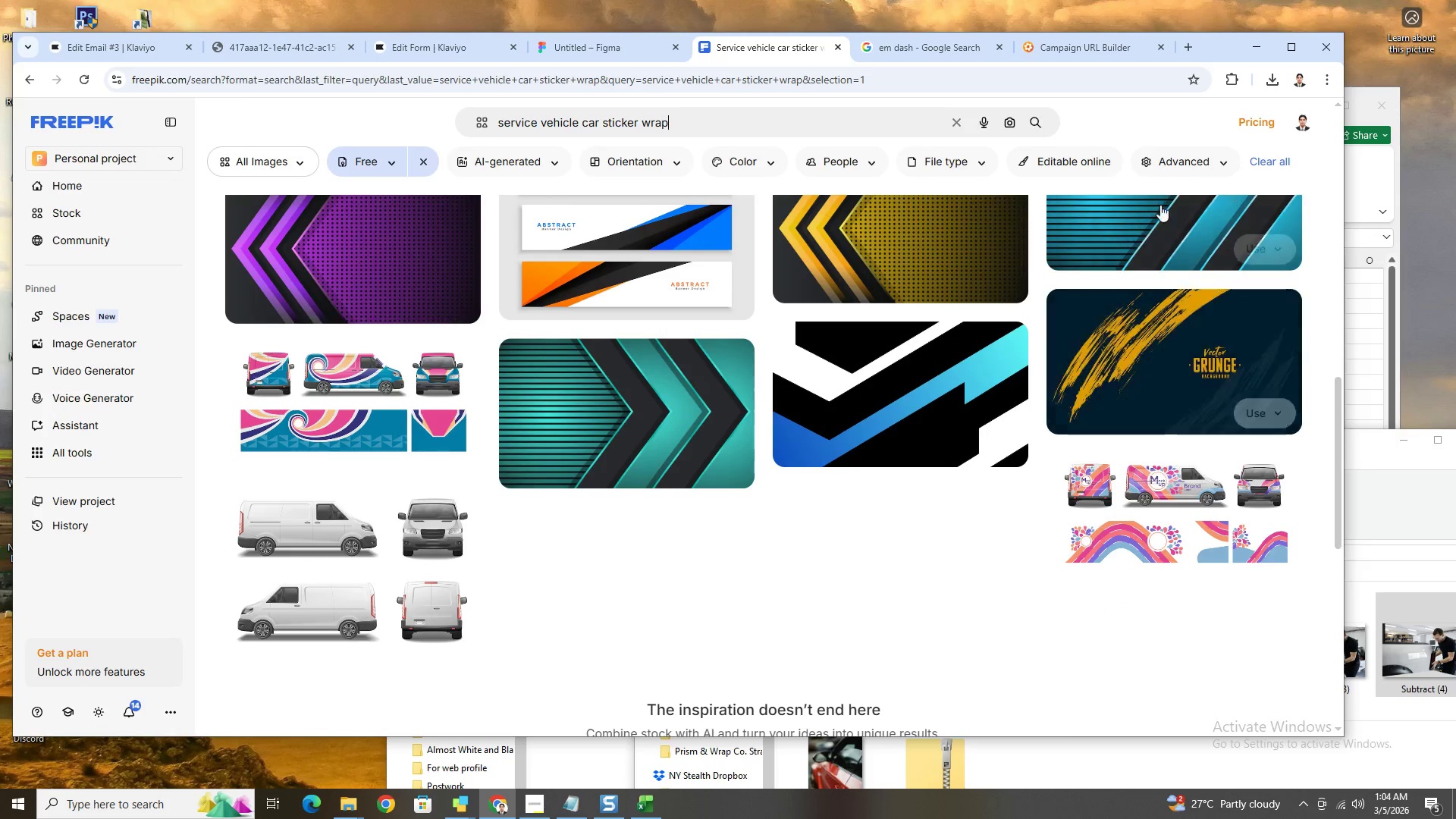 
left_click([128, 53])
 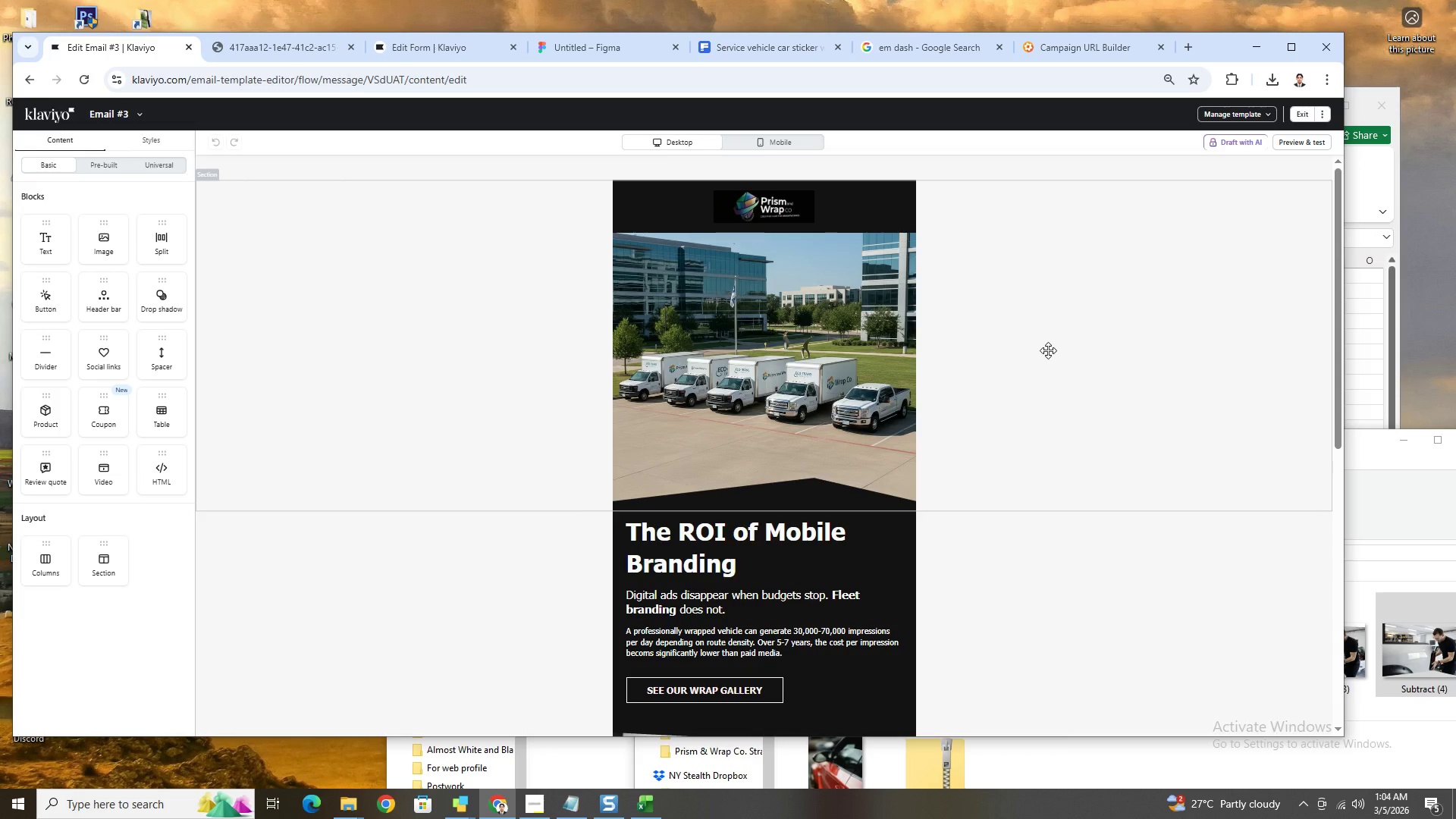 
wait(28.23)
 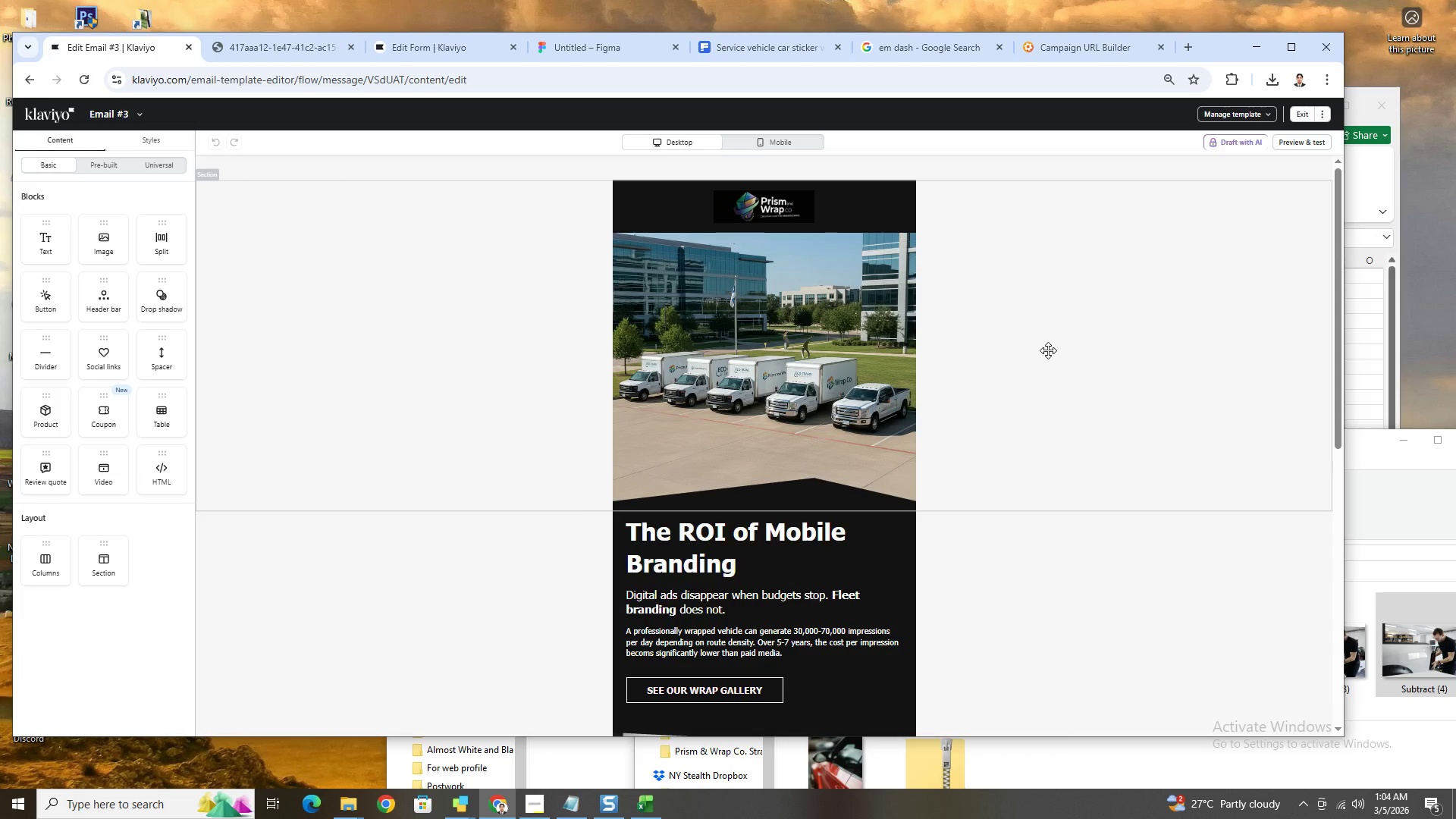 
left_click([764, 45])
 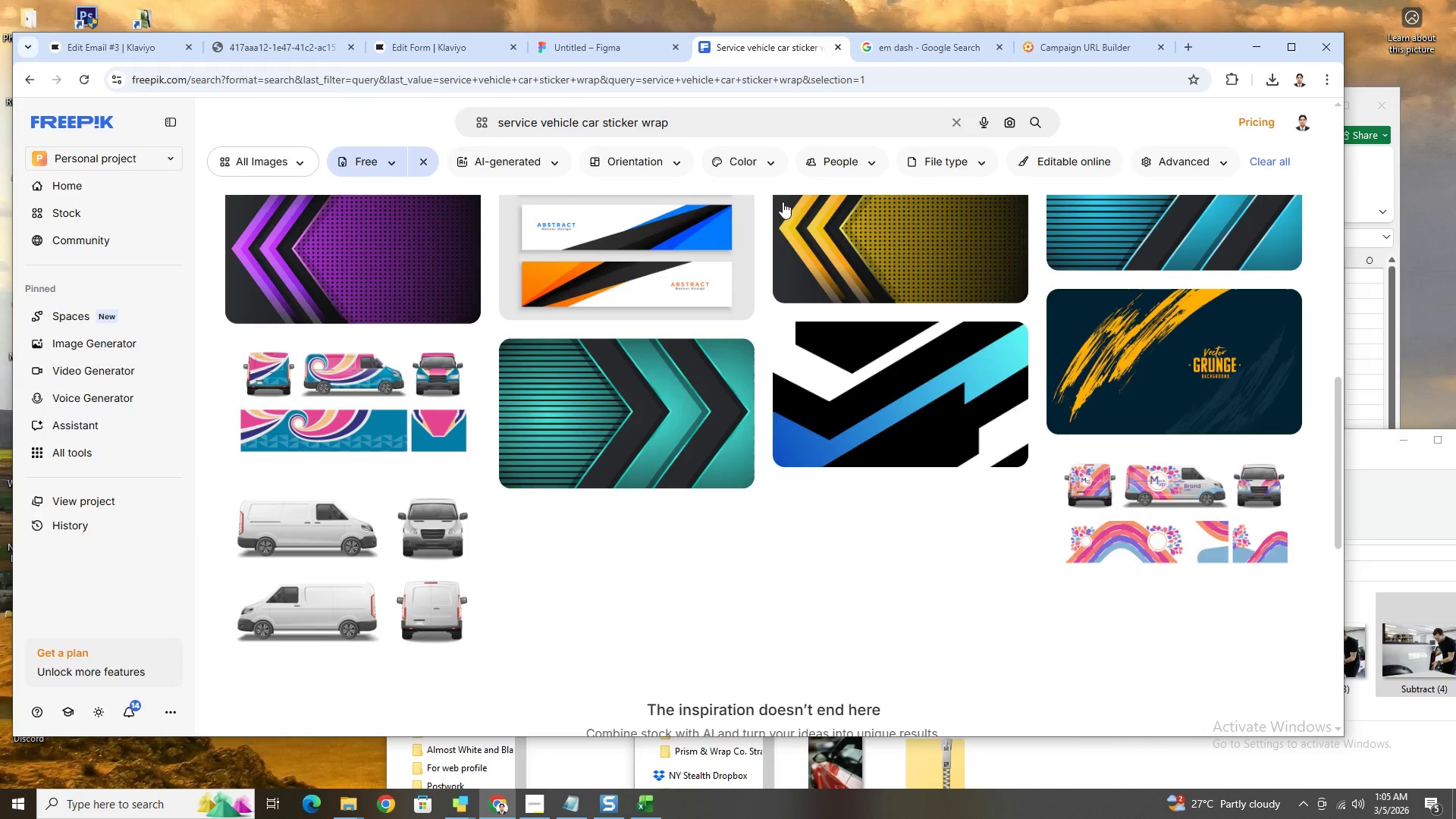 
scroll: coordinate [877, 361], scroll_direction: up, amount: 10.0
 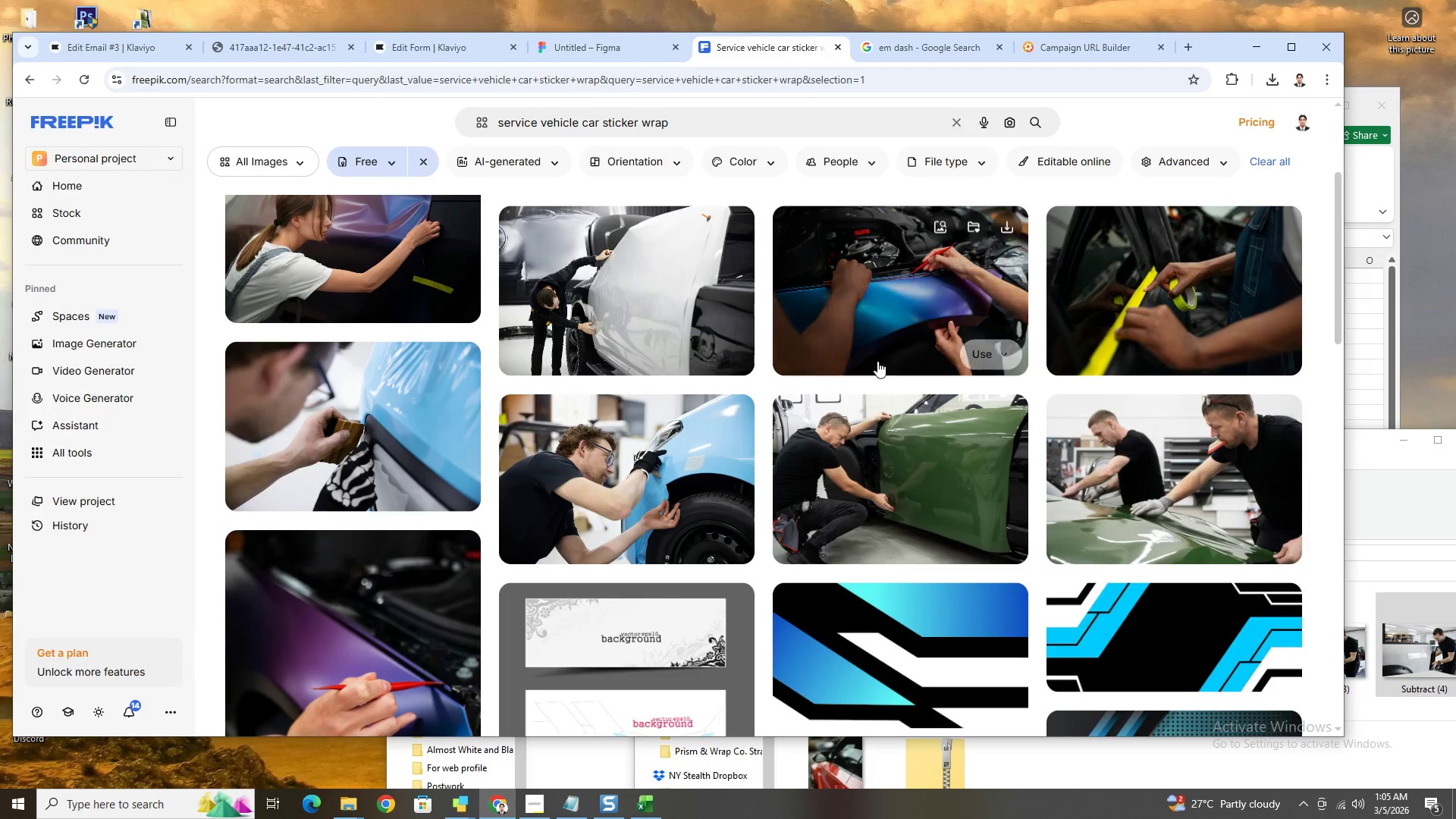 
scroll: coordinate [877, 360], scroll_direction: down, amount: 3.0
 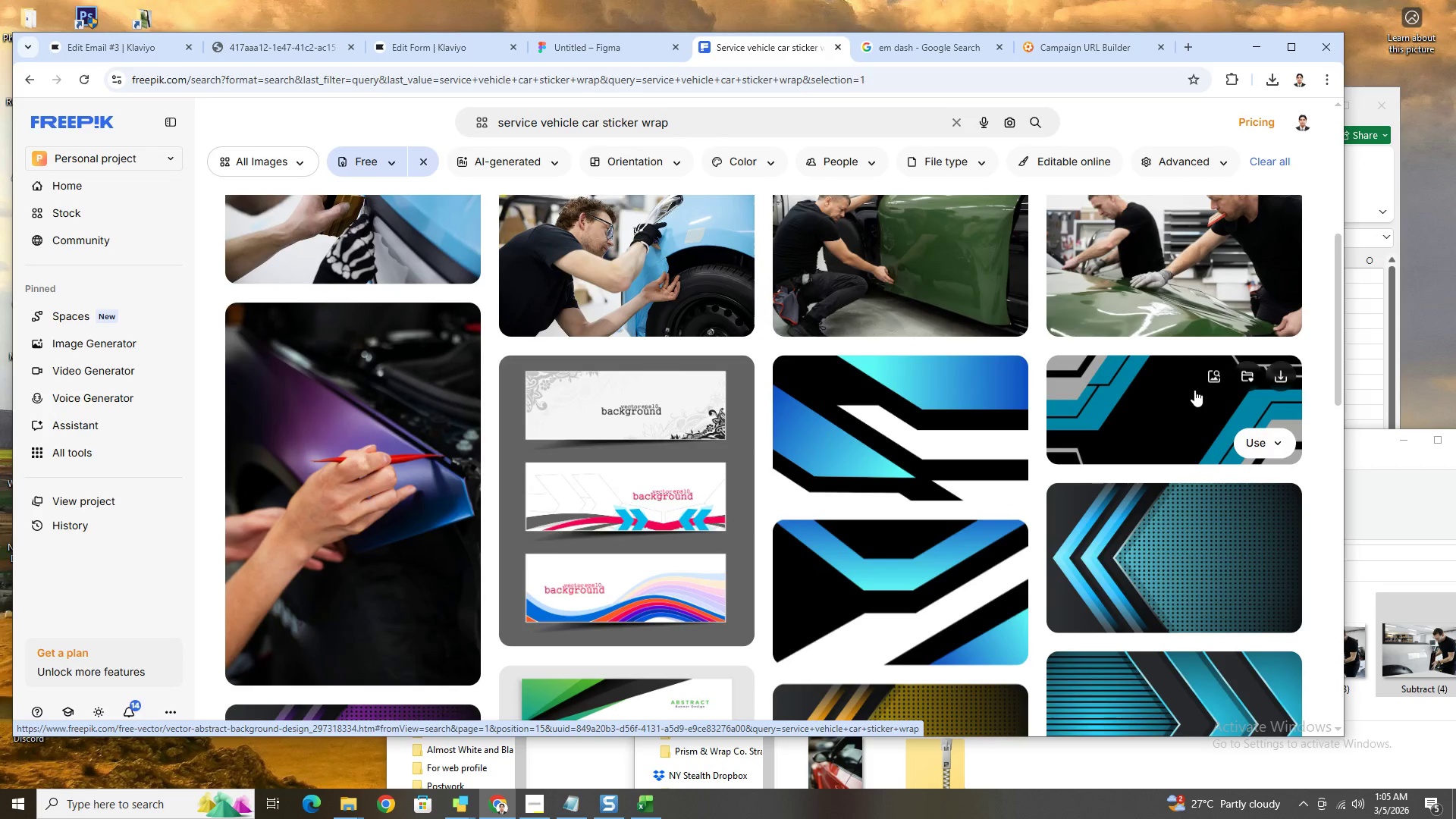 
scroll: coordinate [1194, 393], scroll_direction: up, amount: 10.0
 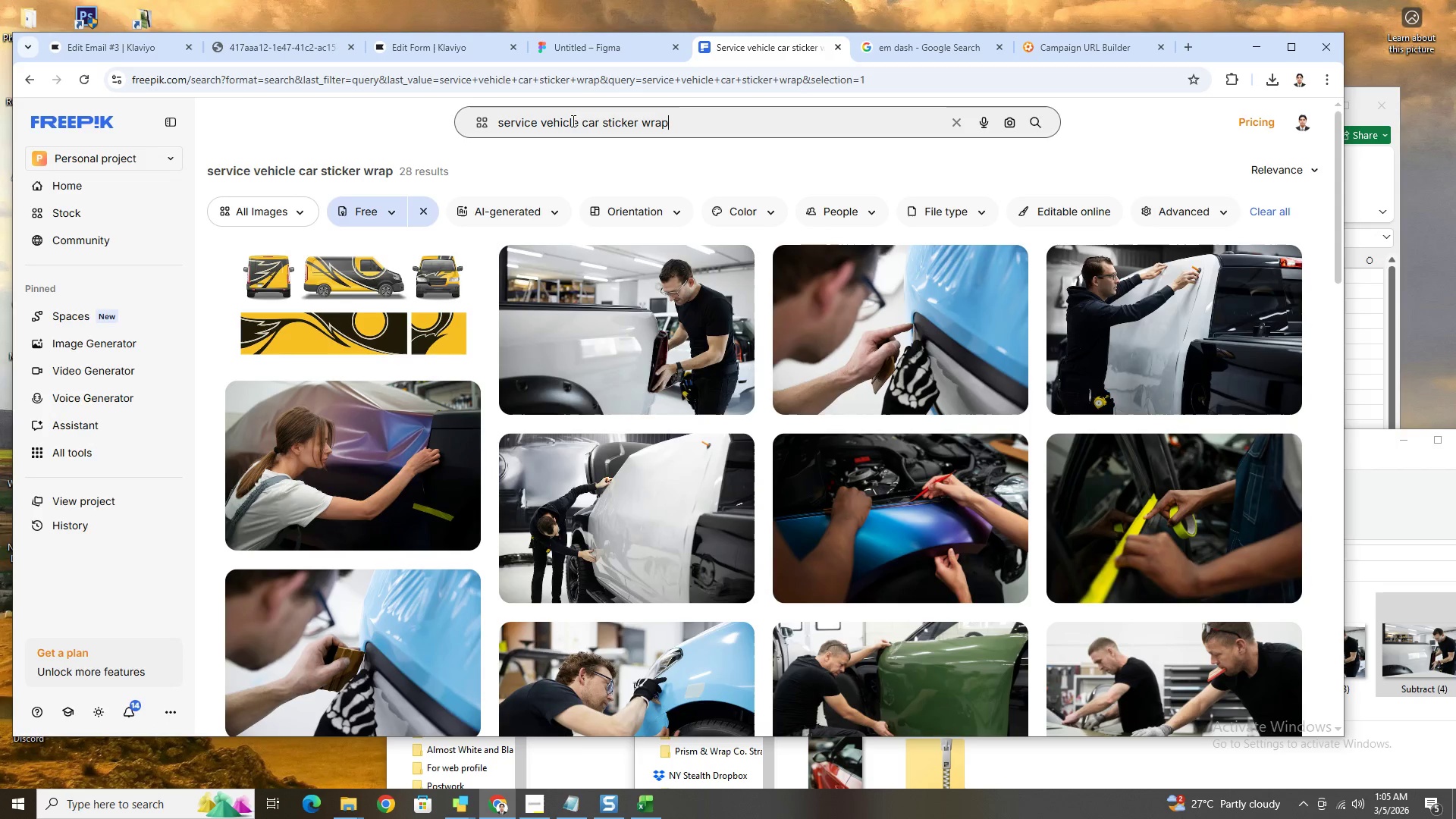 
wait(5.39)
 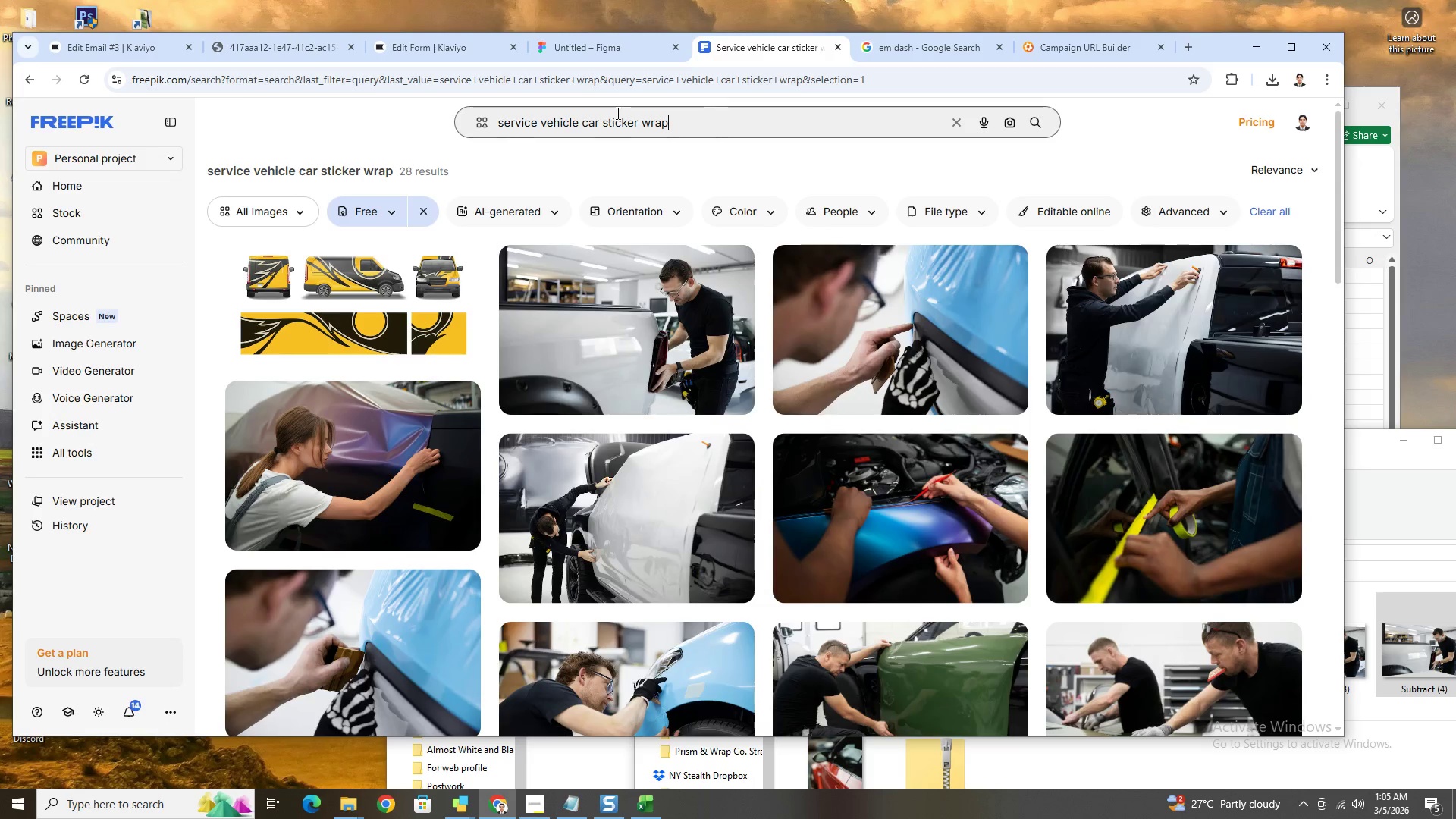 
left_click([582, 121])
 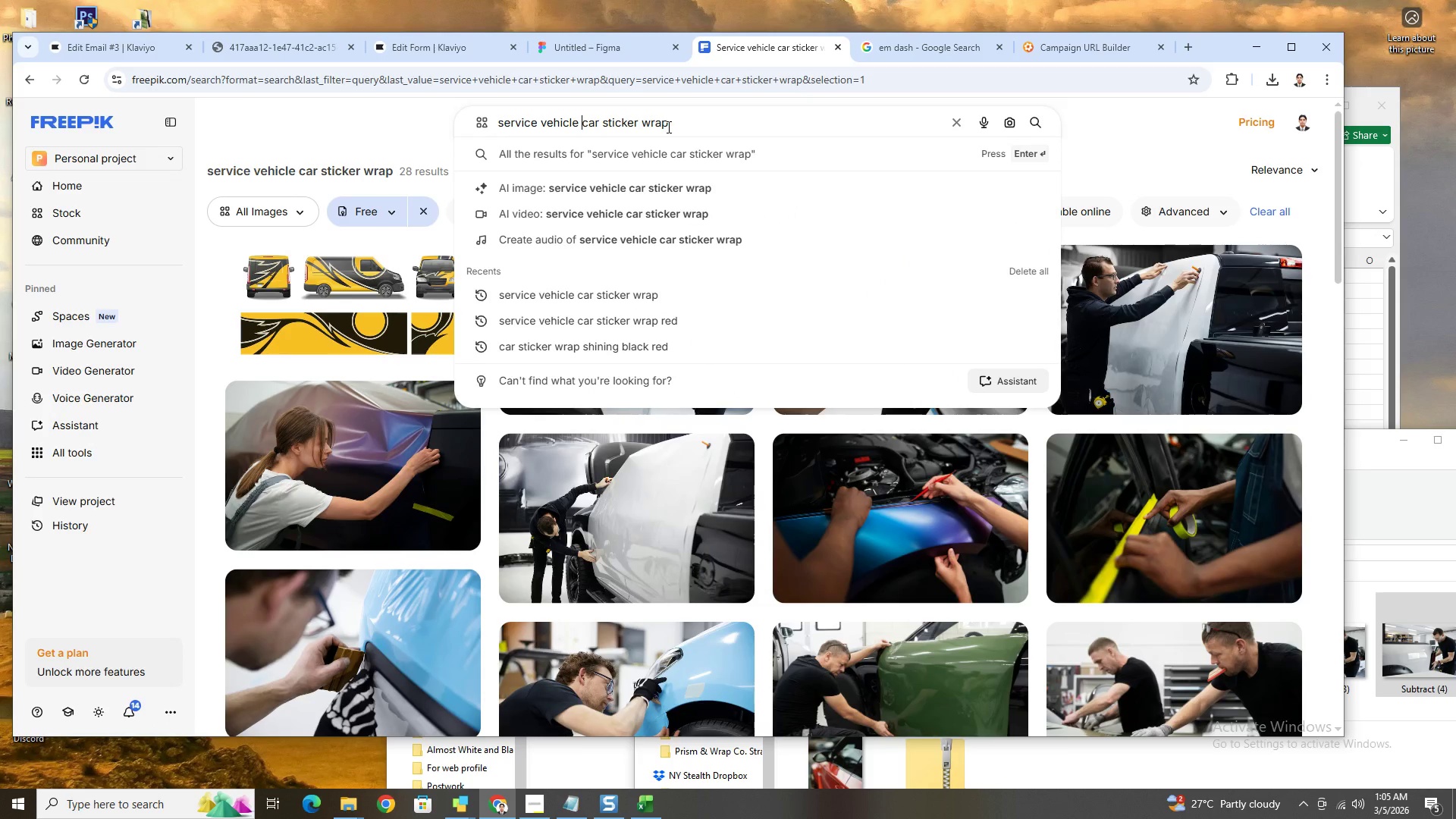 
type(applying )
 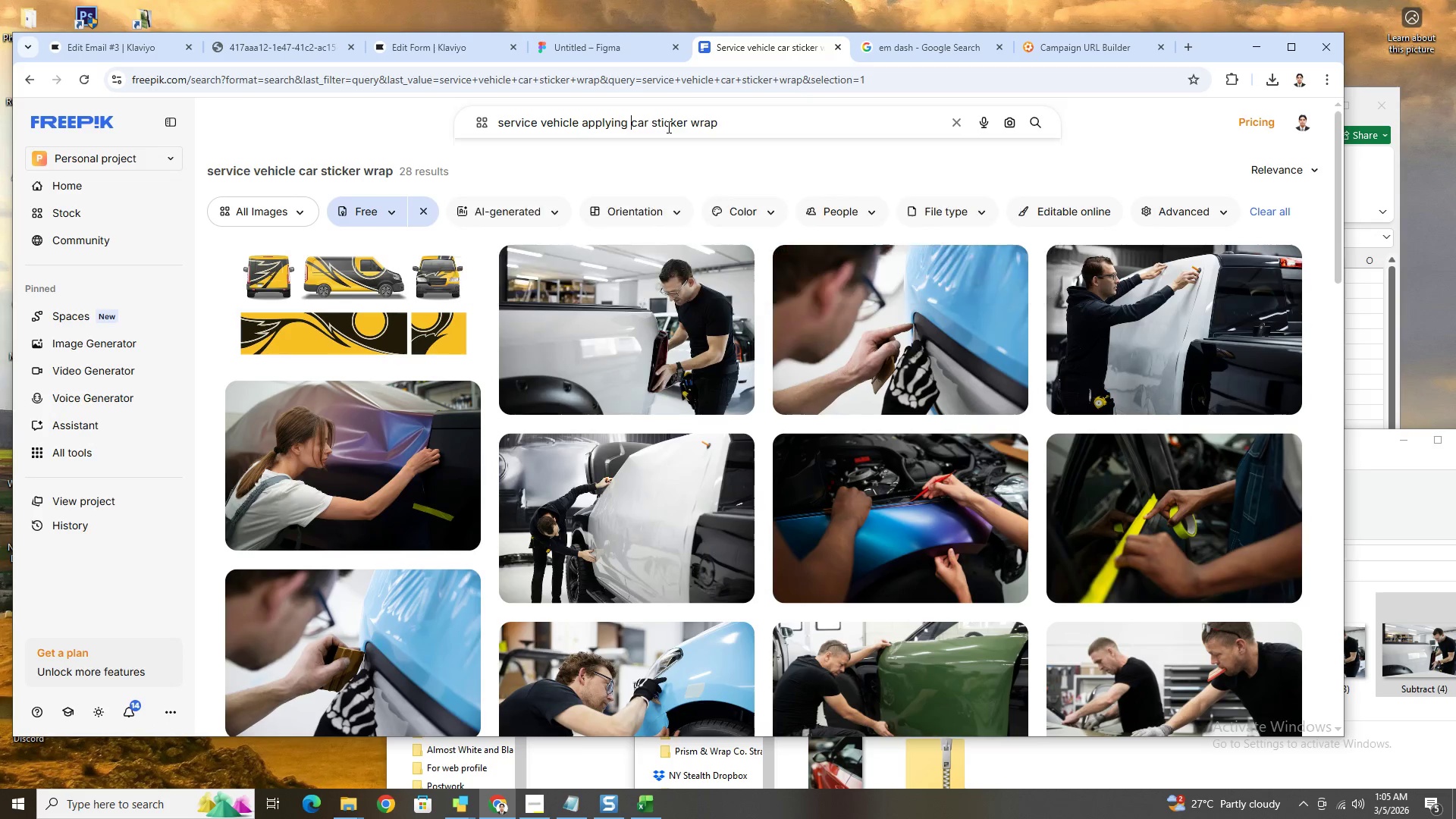 
key(Enter)
 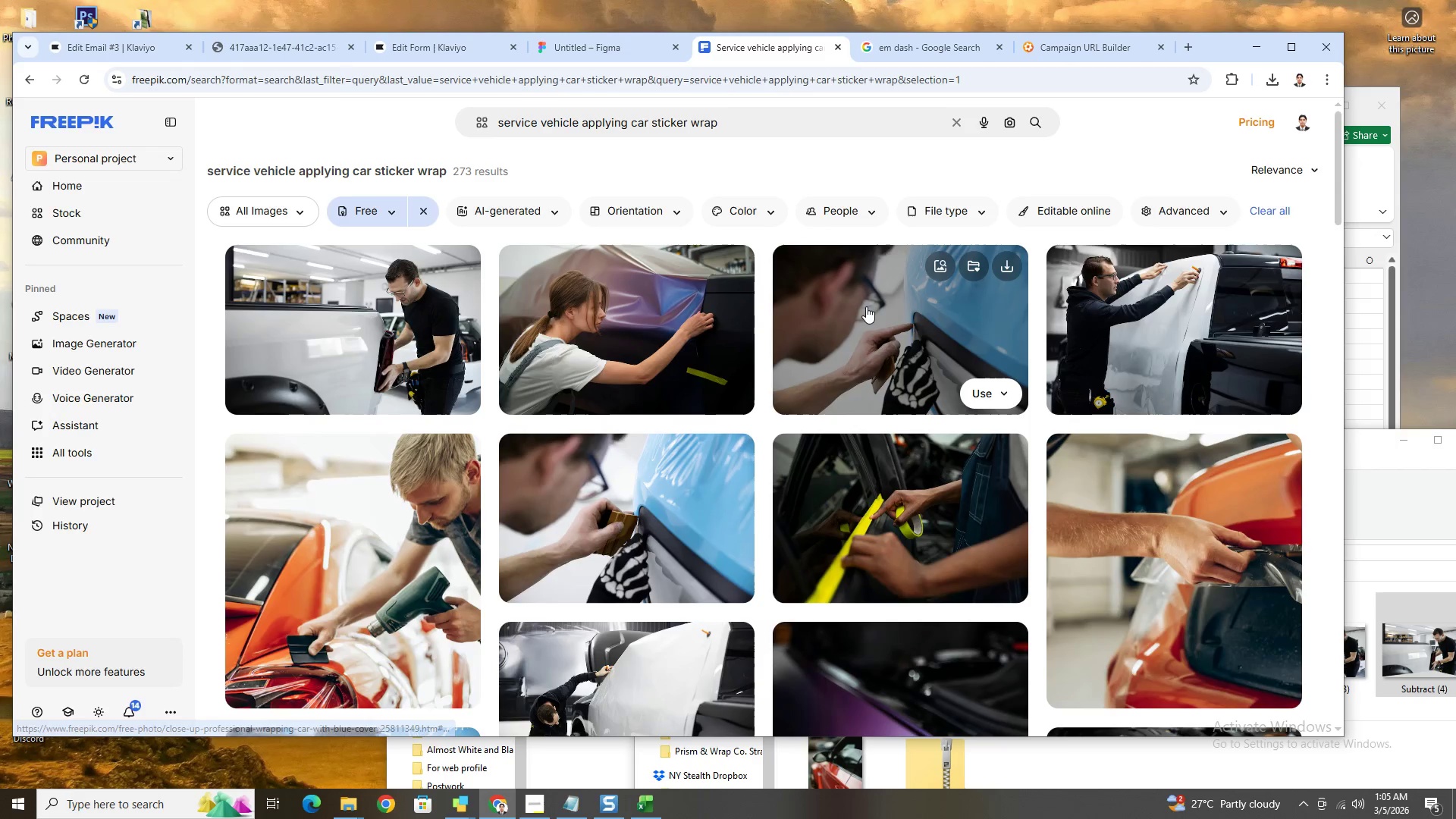 
scroll: coordinate [1207, 543], scroll_direction: down, amount: 12.0
 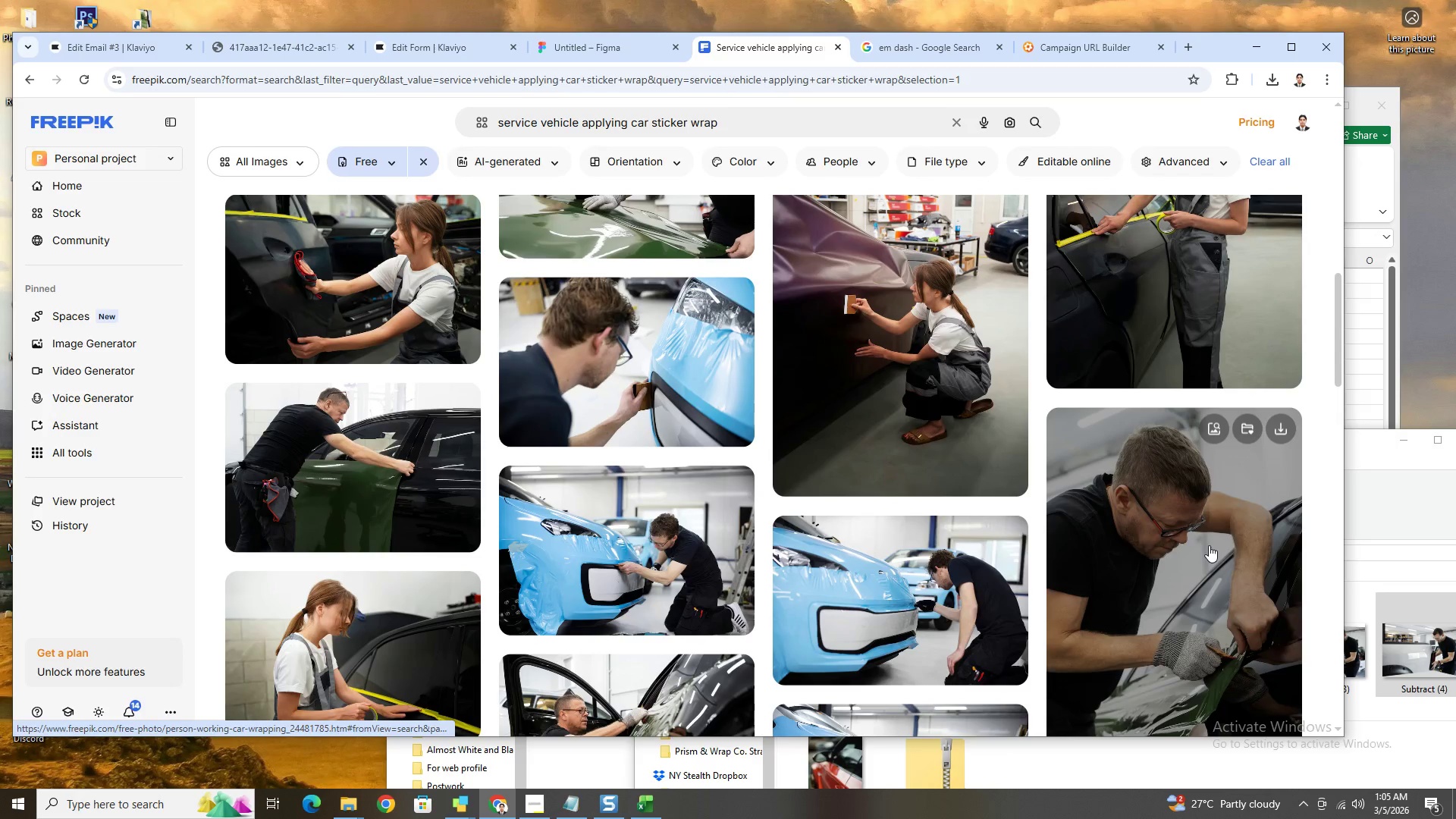 
scroll: coordinate [1237, 570], scroll_direction: down, amount: 18.0
 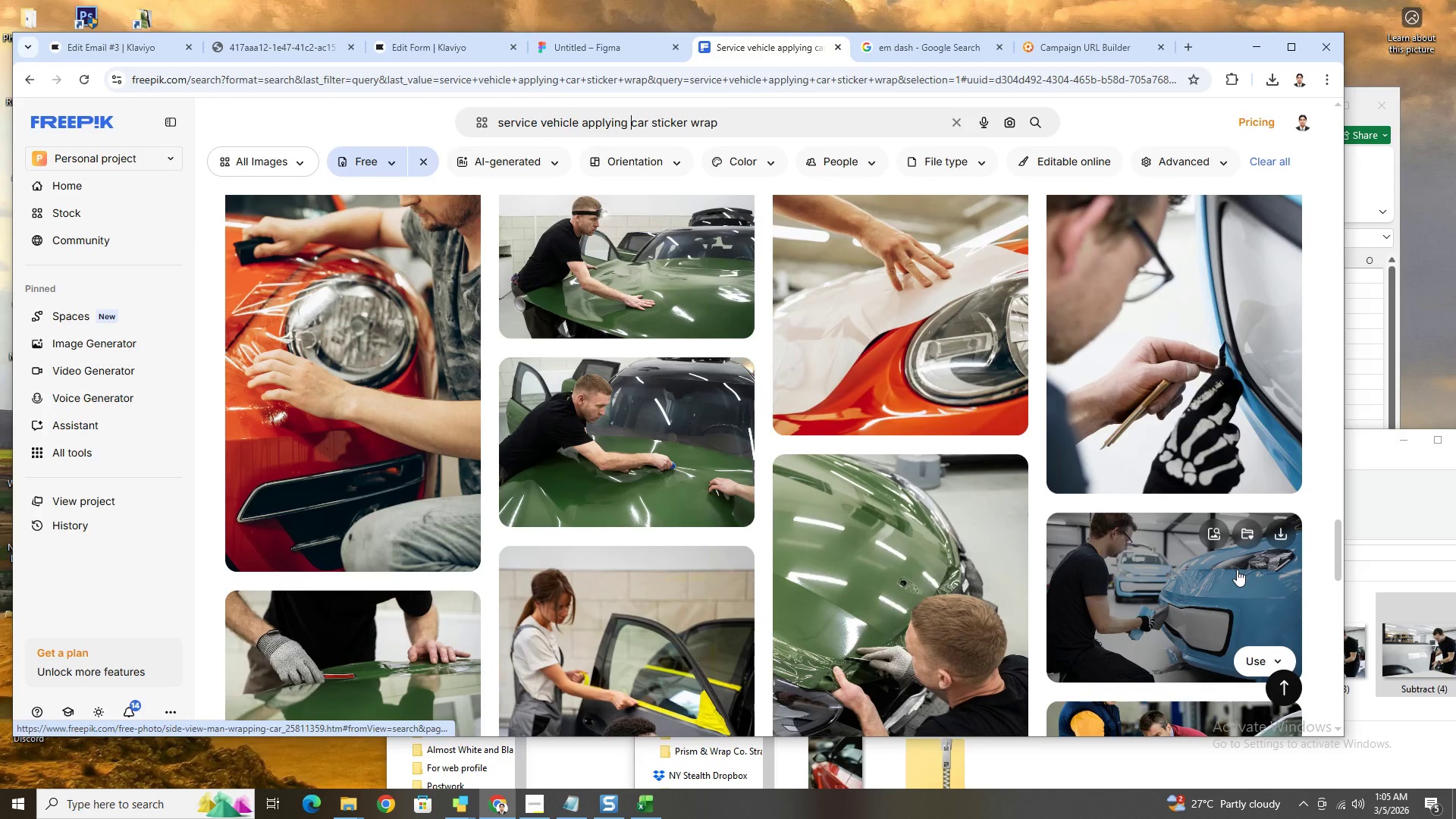 
scroll: coordinate [964, 497], scroll_direction: down, amount: 16.0
 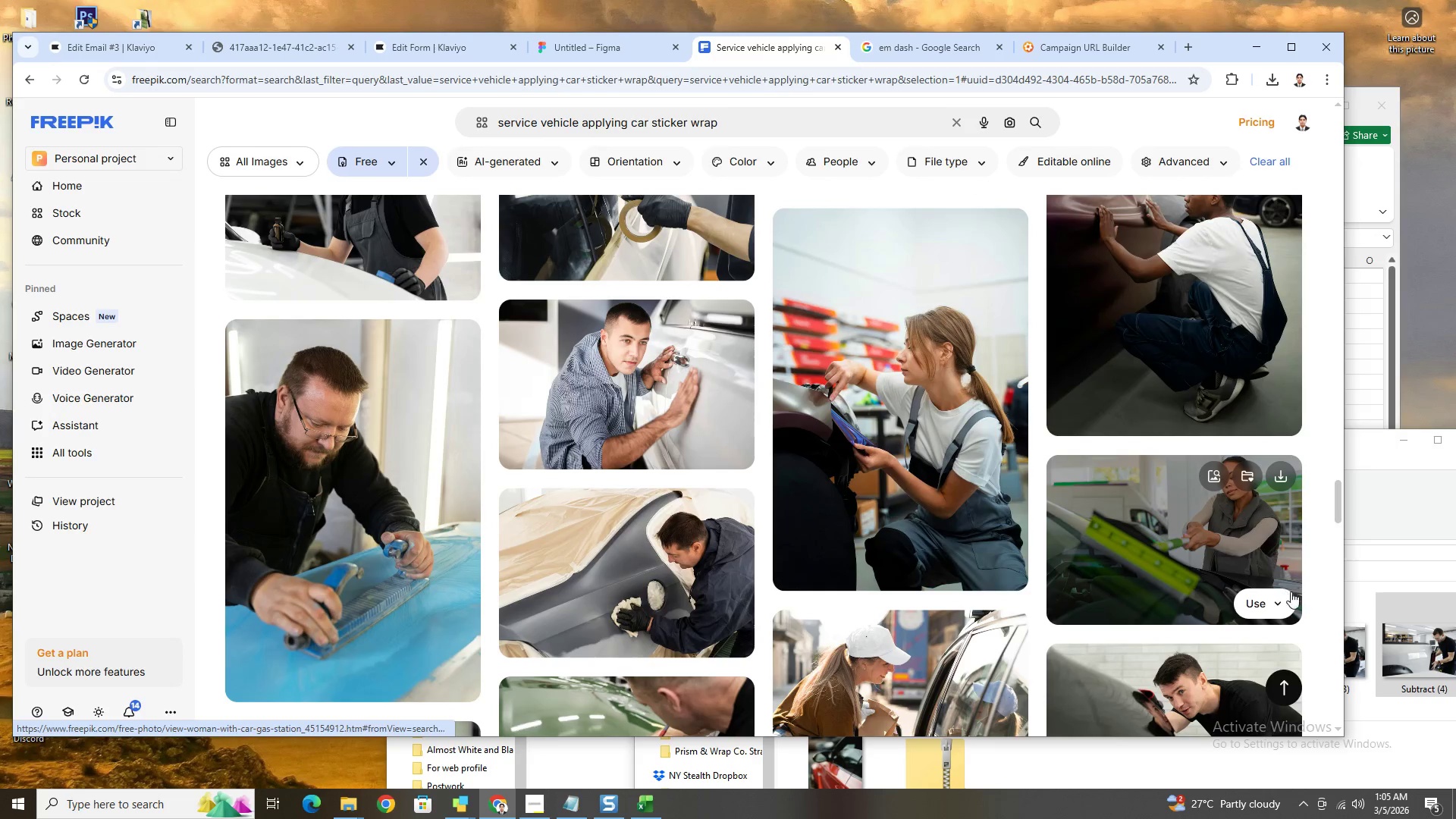 
scroll: coordinate [1257, 554], scroll_direction: up, amount: 2.0
 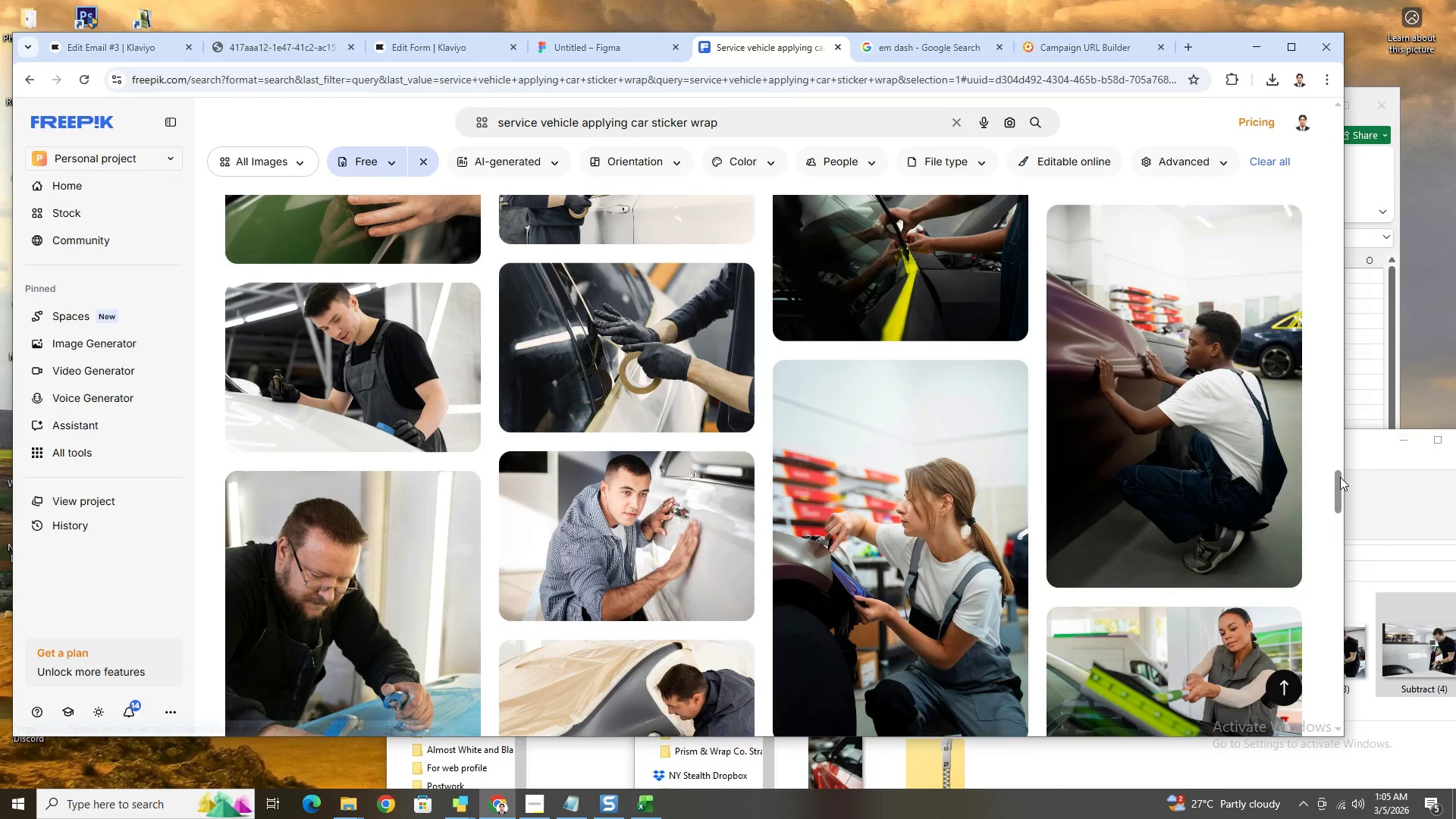 
left_click_drag(start_coordinate=[1340, 479], to_coordinate=[1386, 277])
 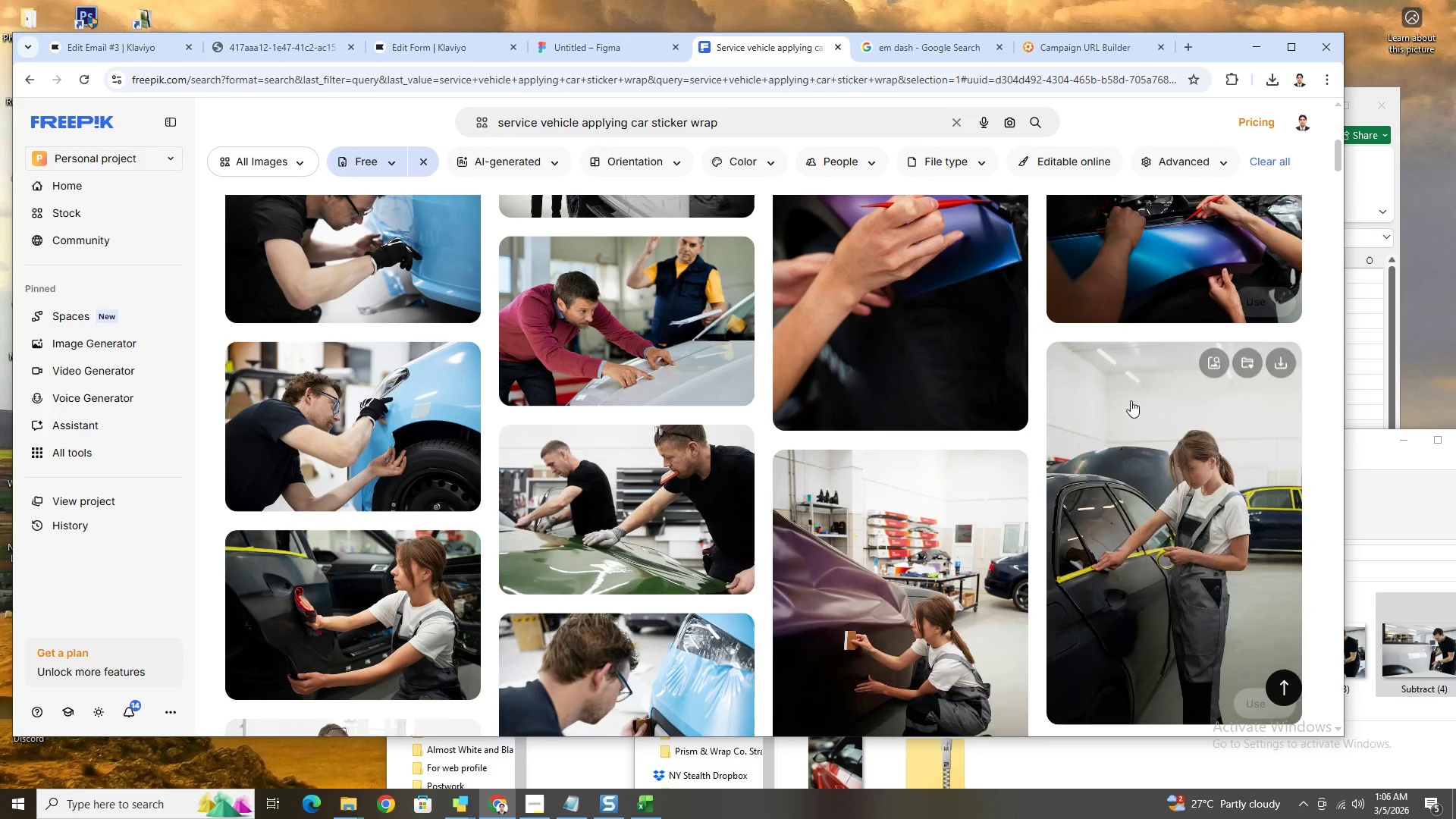 
scroll: coordinate [895, 350], scroll_direction: up, amount: 2.0
 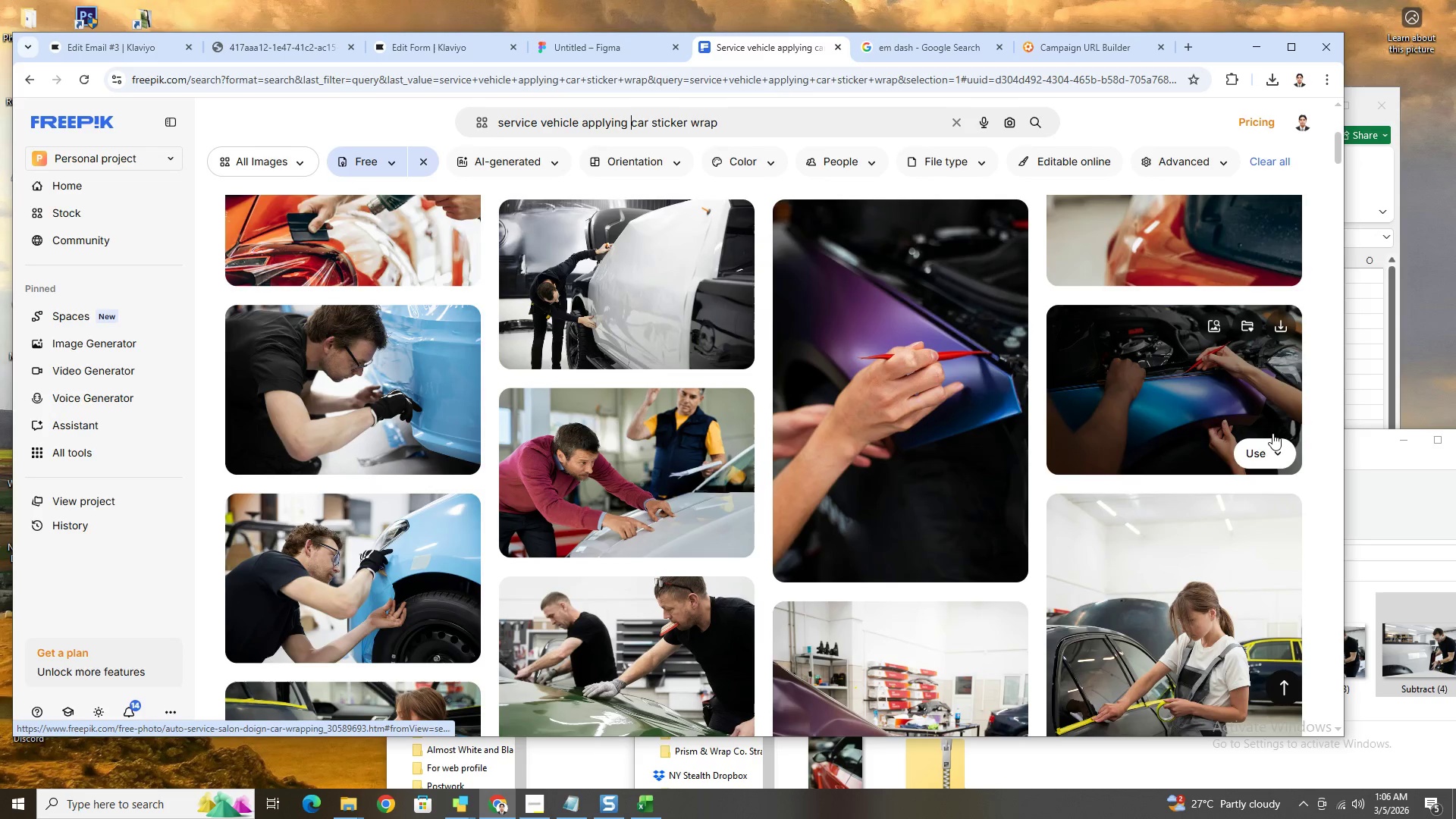 
scroll: coordinate [1272, 433], scroll_direction: down, amount: 3.0
 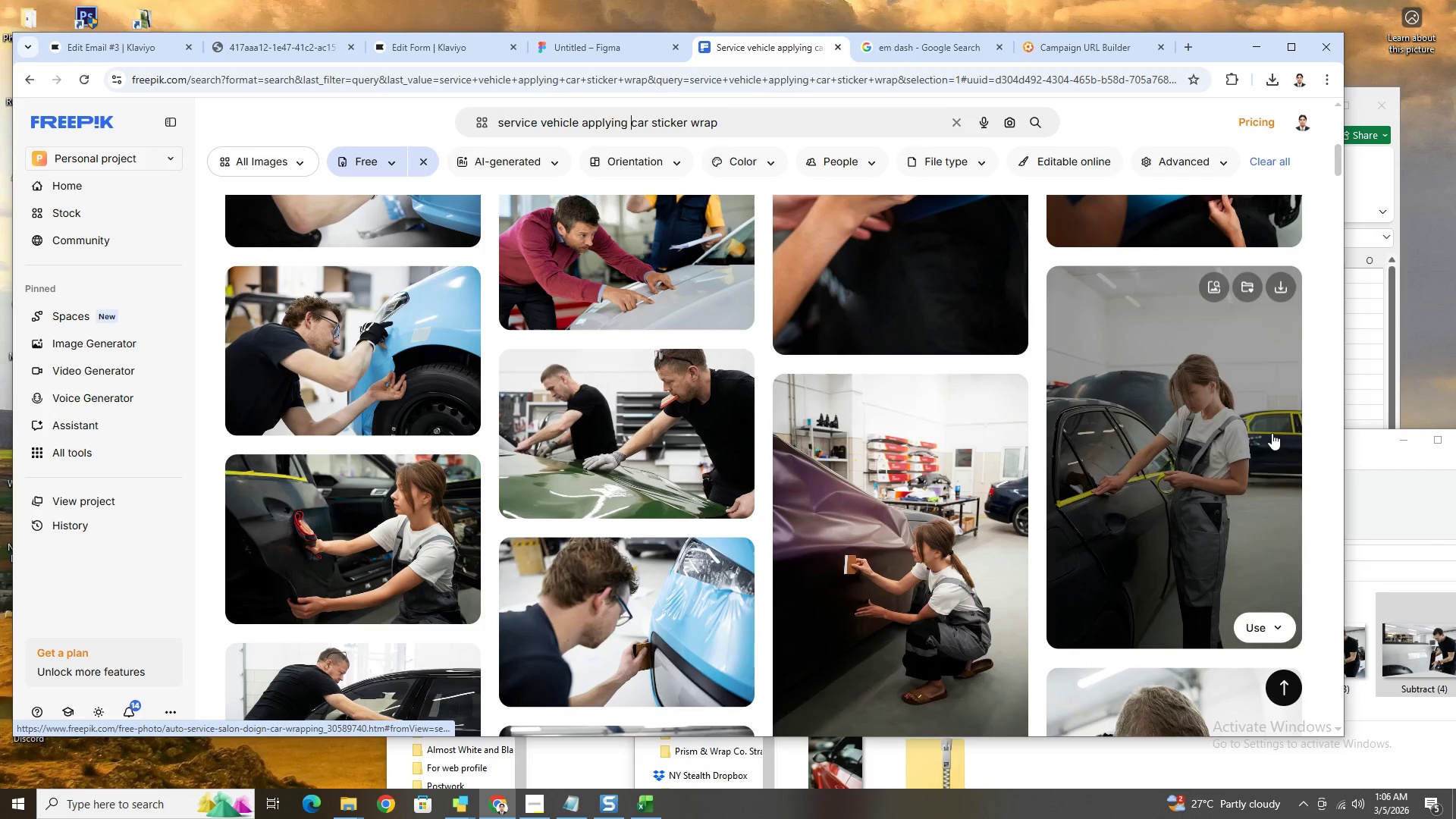 
scroll: coordinate [1272, 433], scroll_direction: up, amount: 3.0
 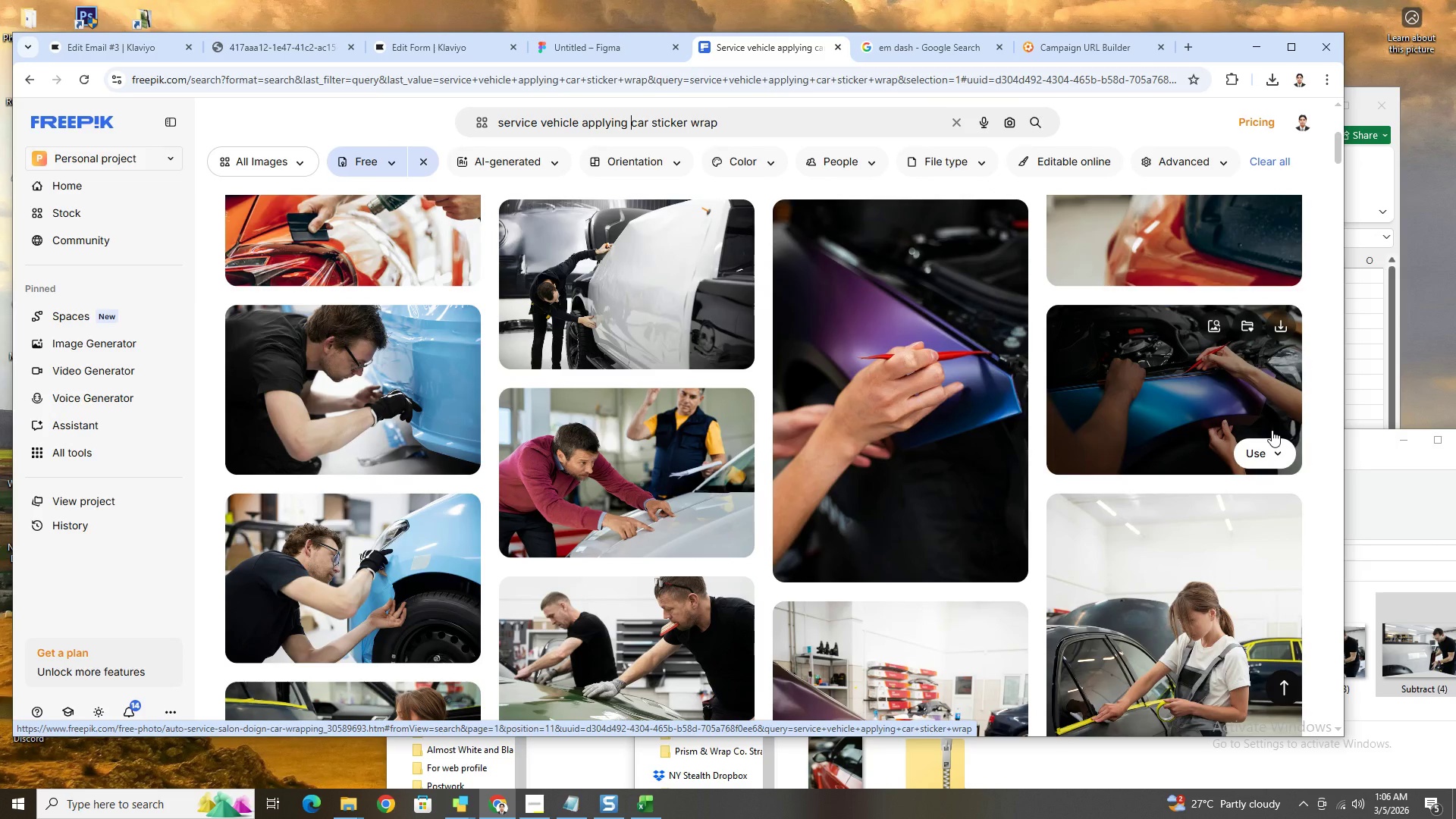 
scroll: coordinate [1147, 510], scroll_direction: down, amount: 13.0
 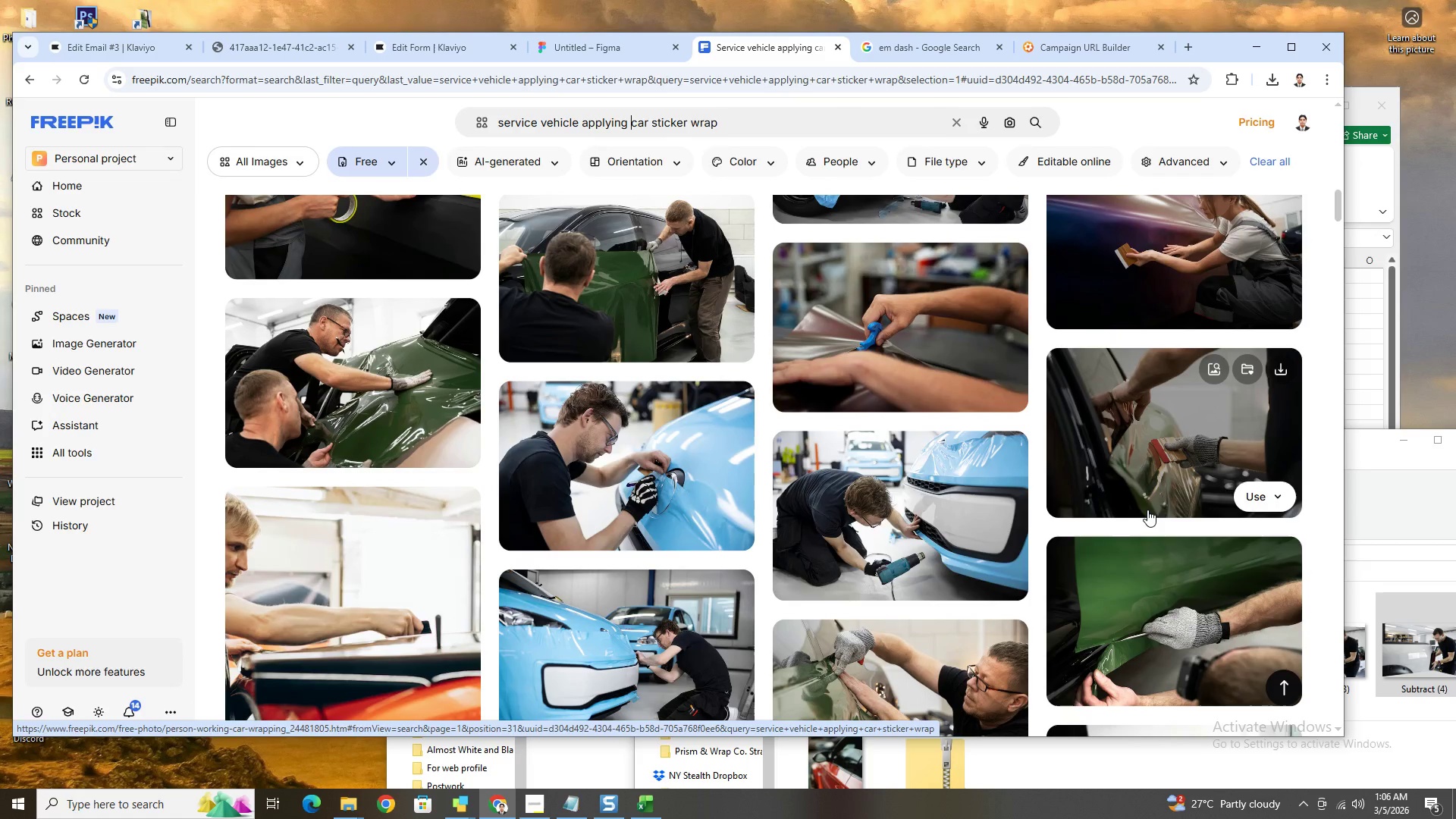 
scroll: coordinate [1144, 507], scroll_direction: up, amount: 5.0
 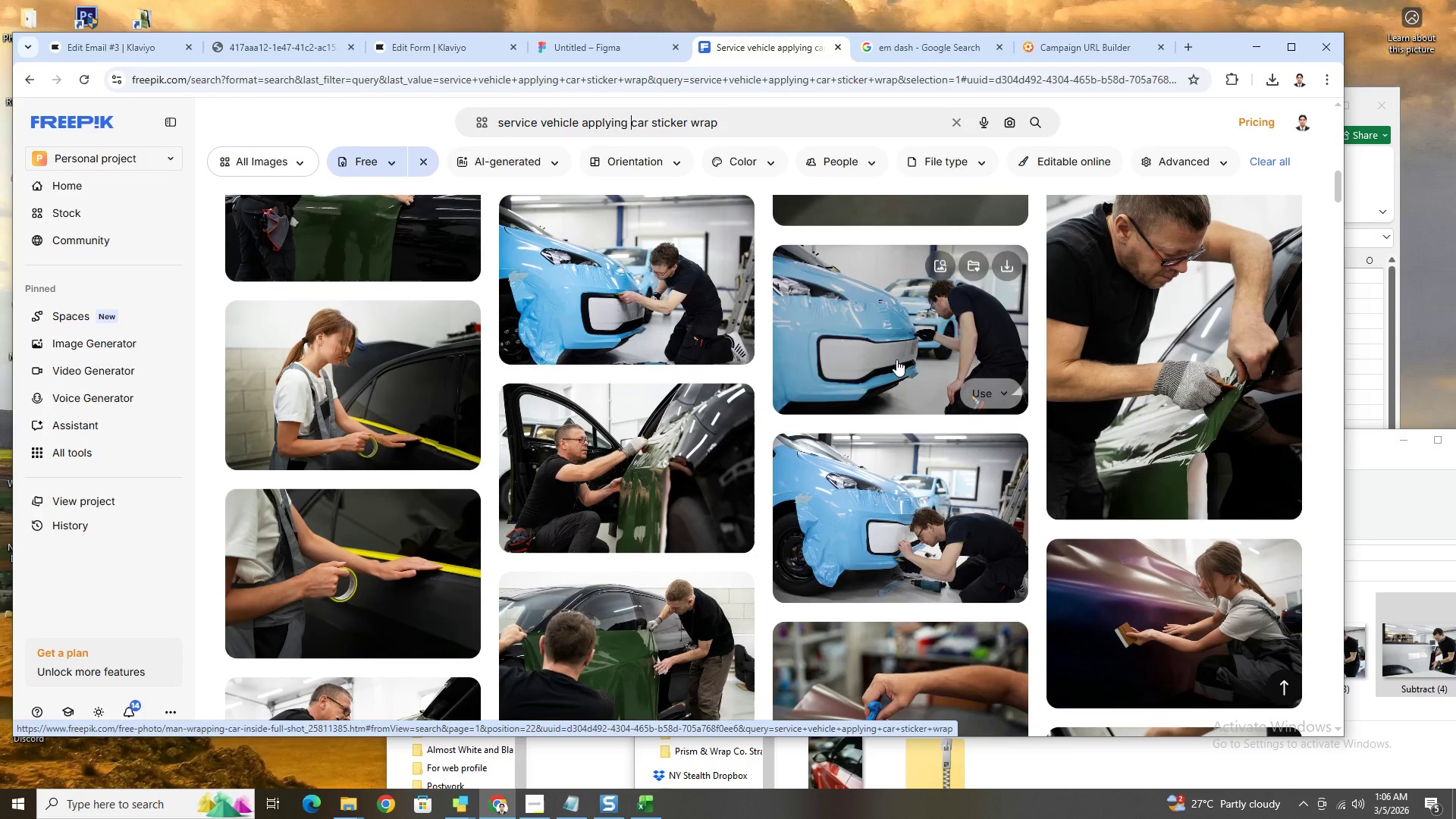 
left_click([893, 357])
 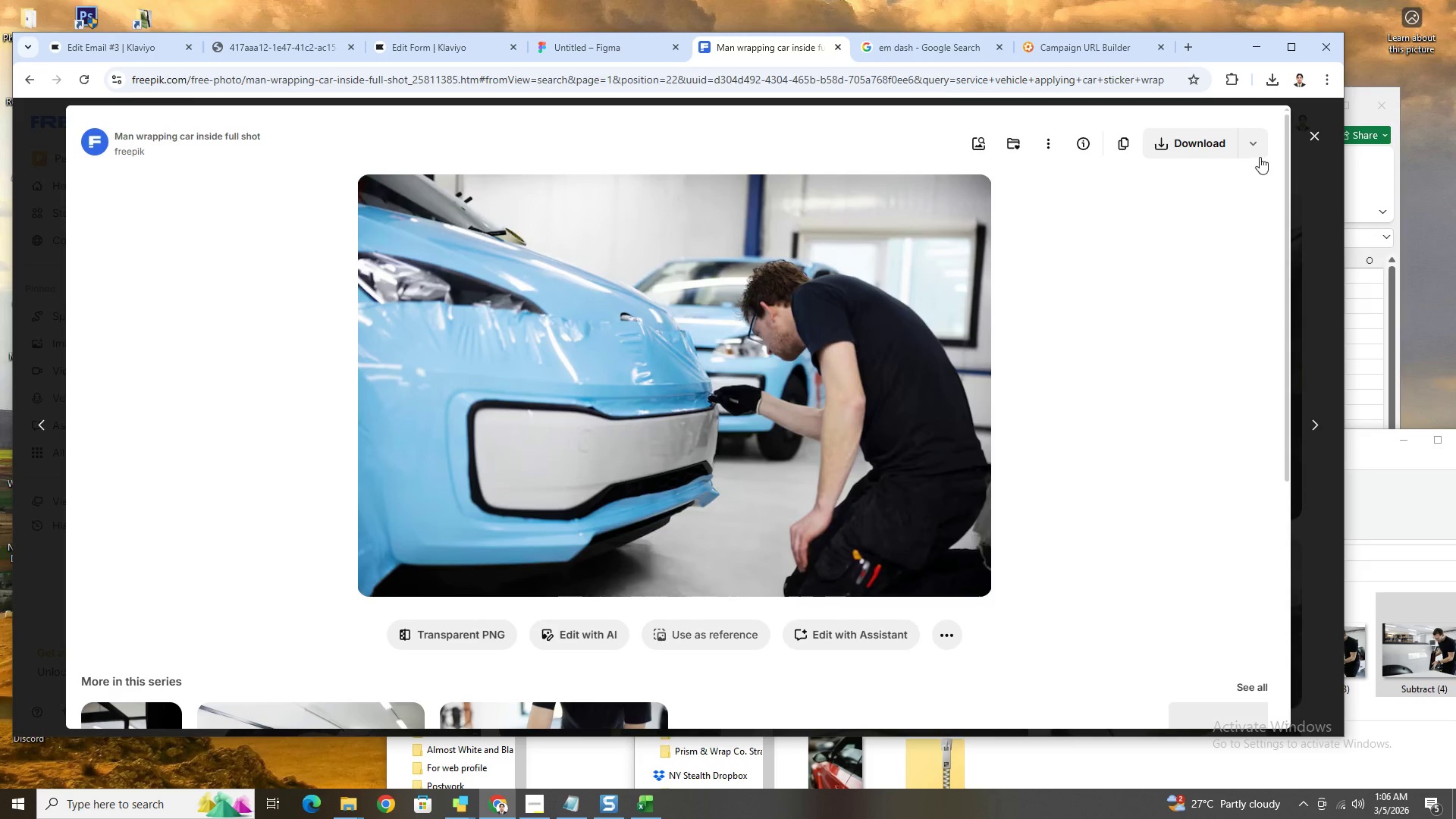 
left_click([1311, 138])
 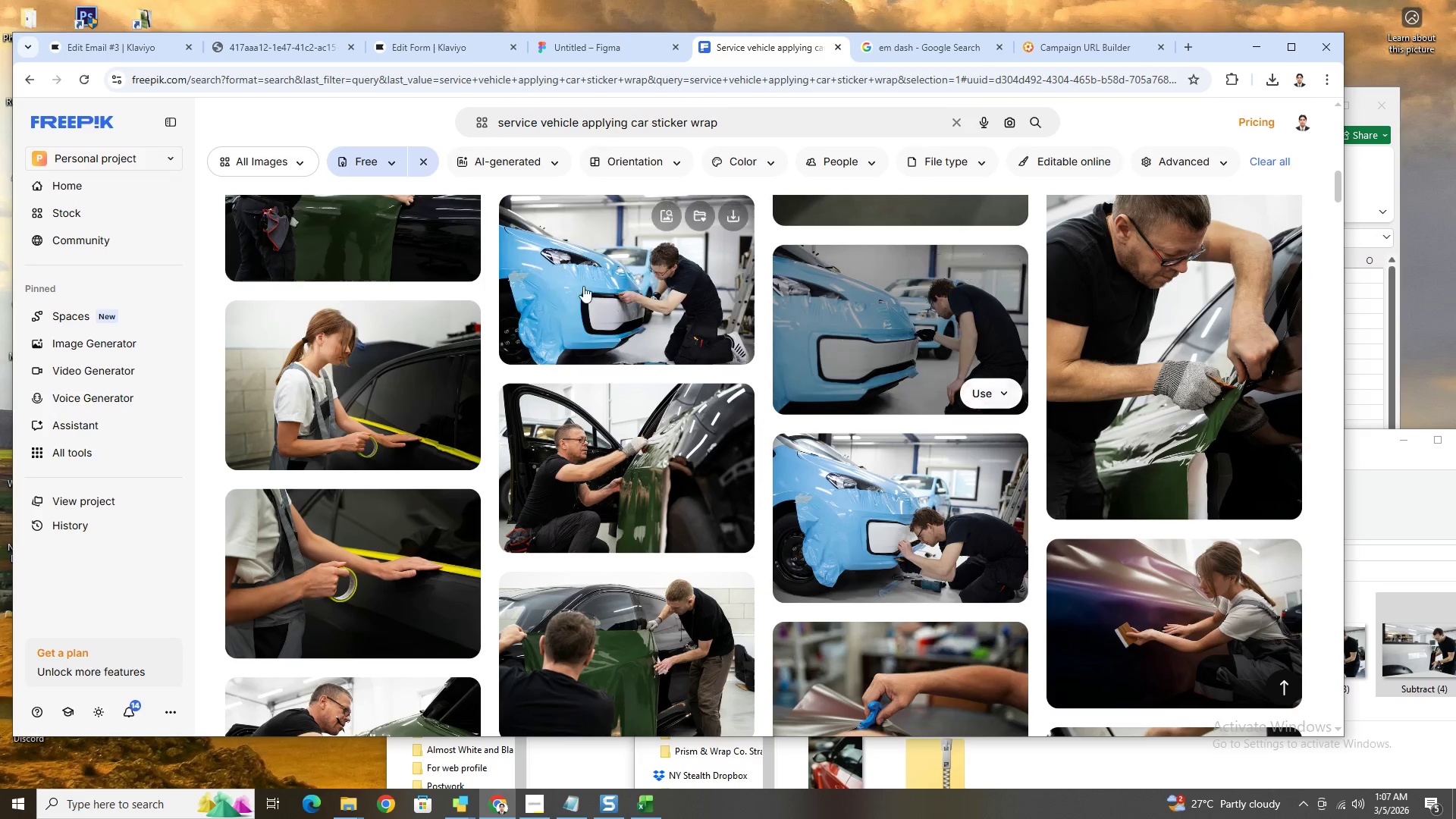 
left_click([875, 329])
 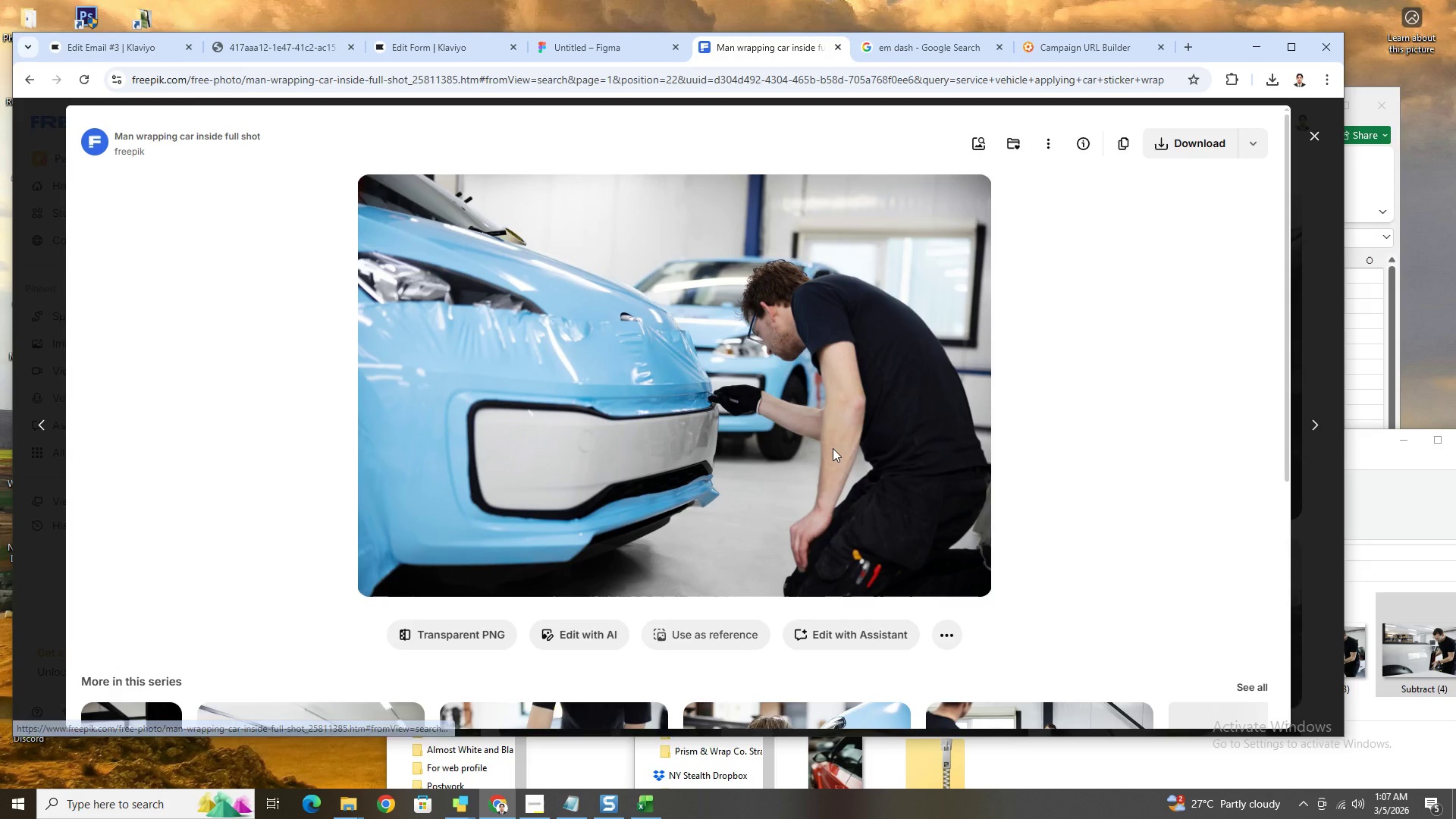 
scroll: coordinate [1077, 513], scroll_direction: down, amount: 5.0
 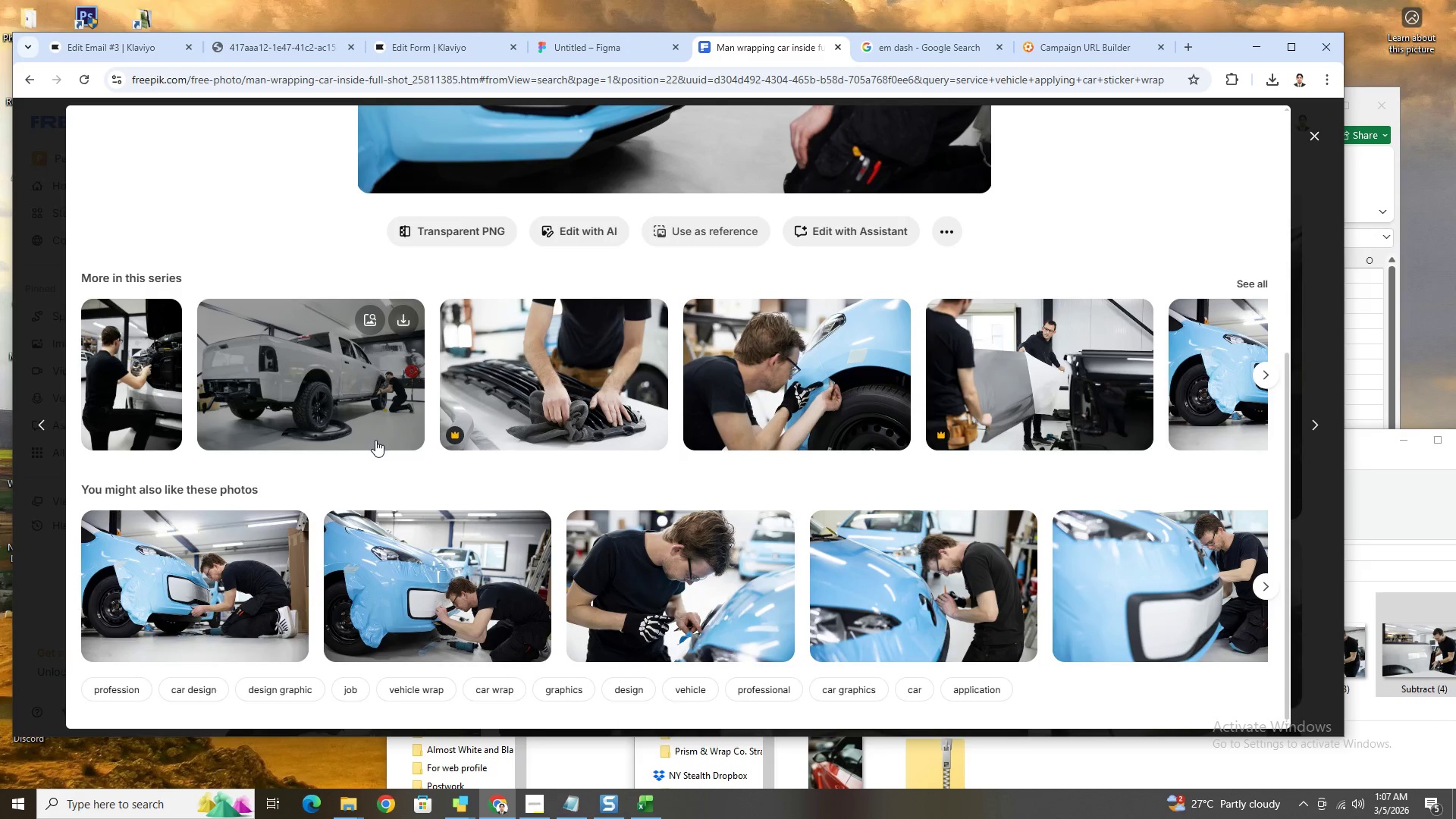 
left_click([325, 391])
 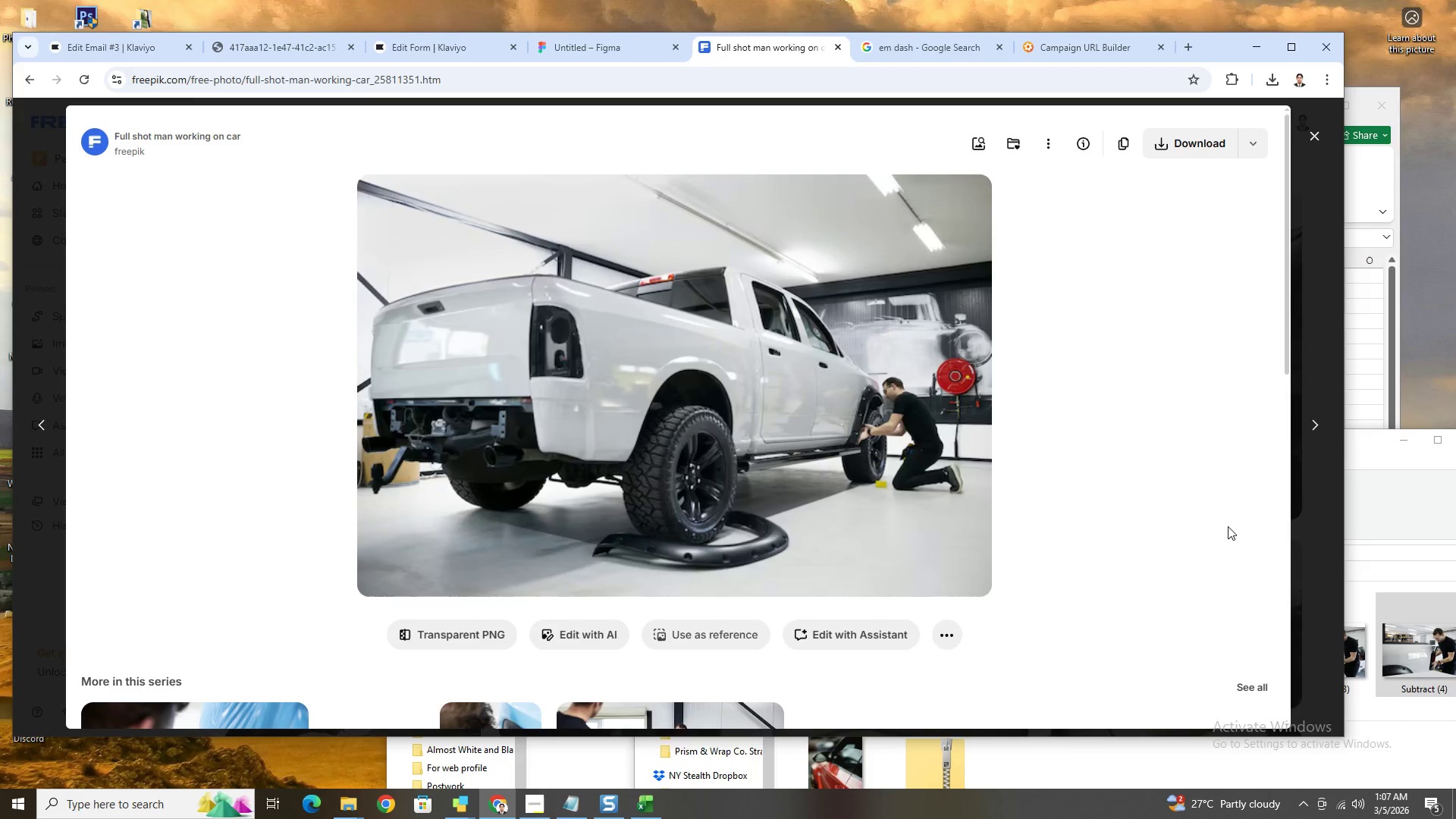 
scroll: coordinate [1171, 542], scroll_direction: down, amount: 12.0
 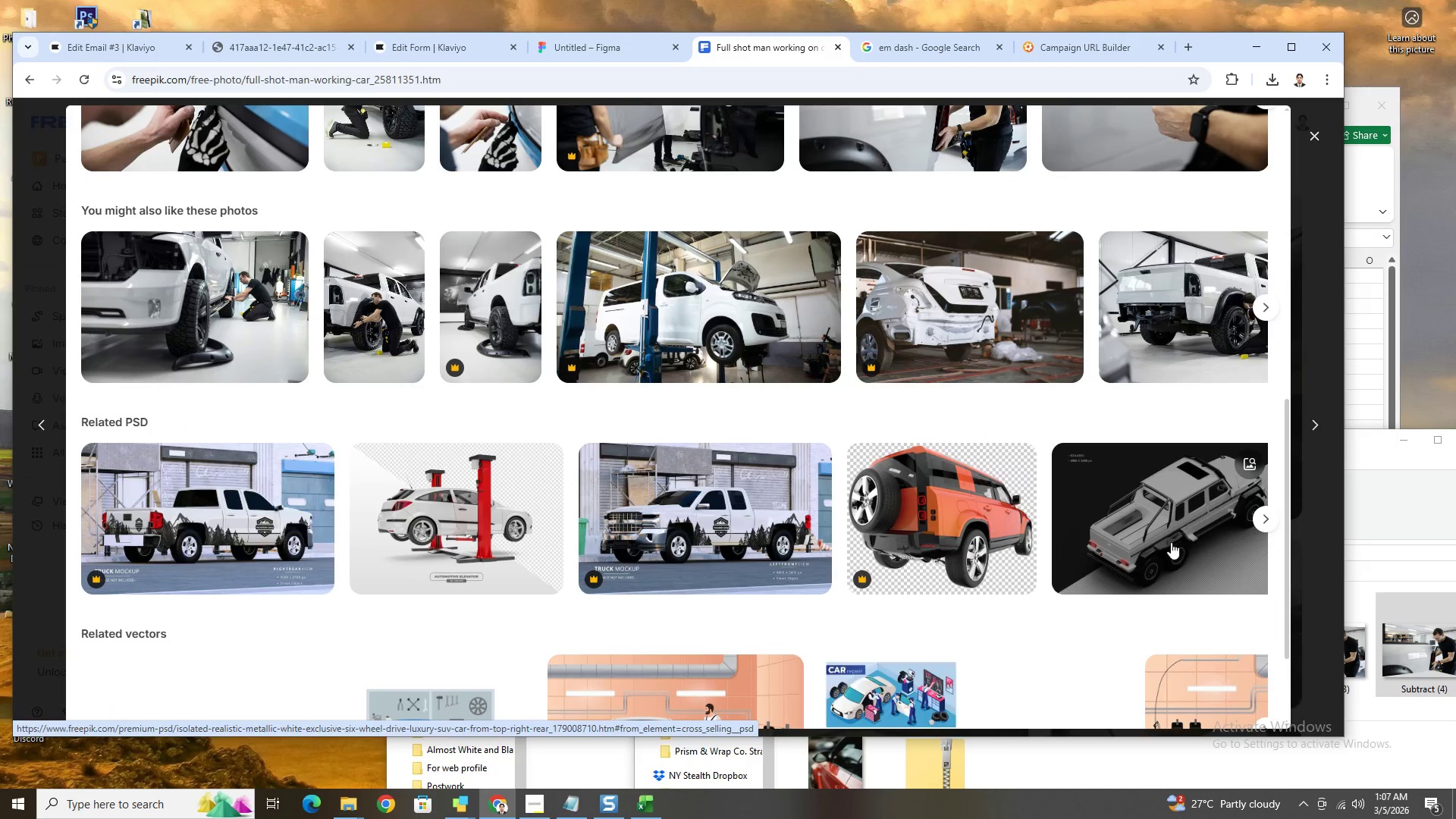 
scroll: coordinate [855, 289], scroll_direction: up, amount: 9.0
 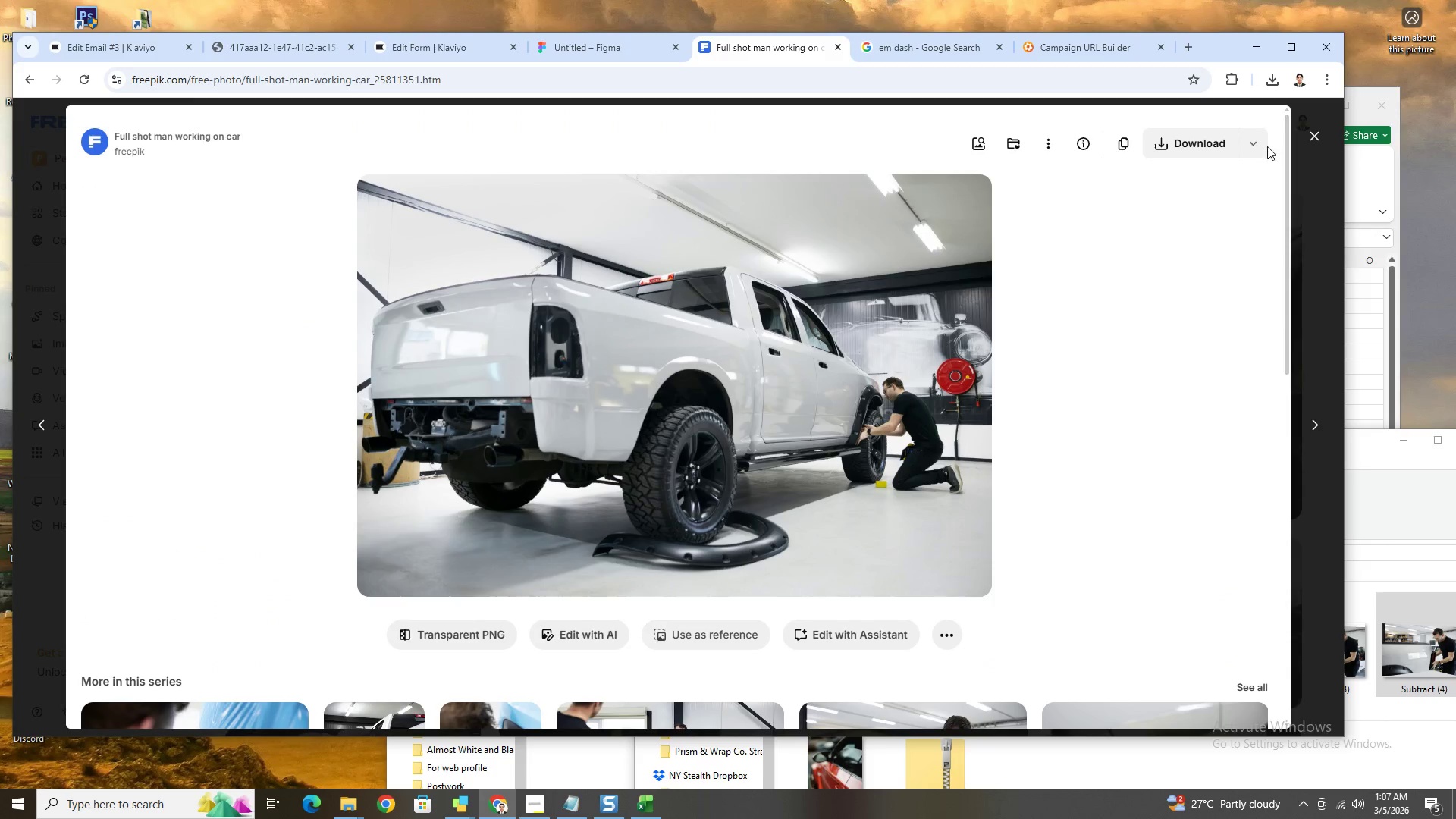 
left_click([1260, 144])
 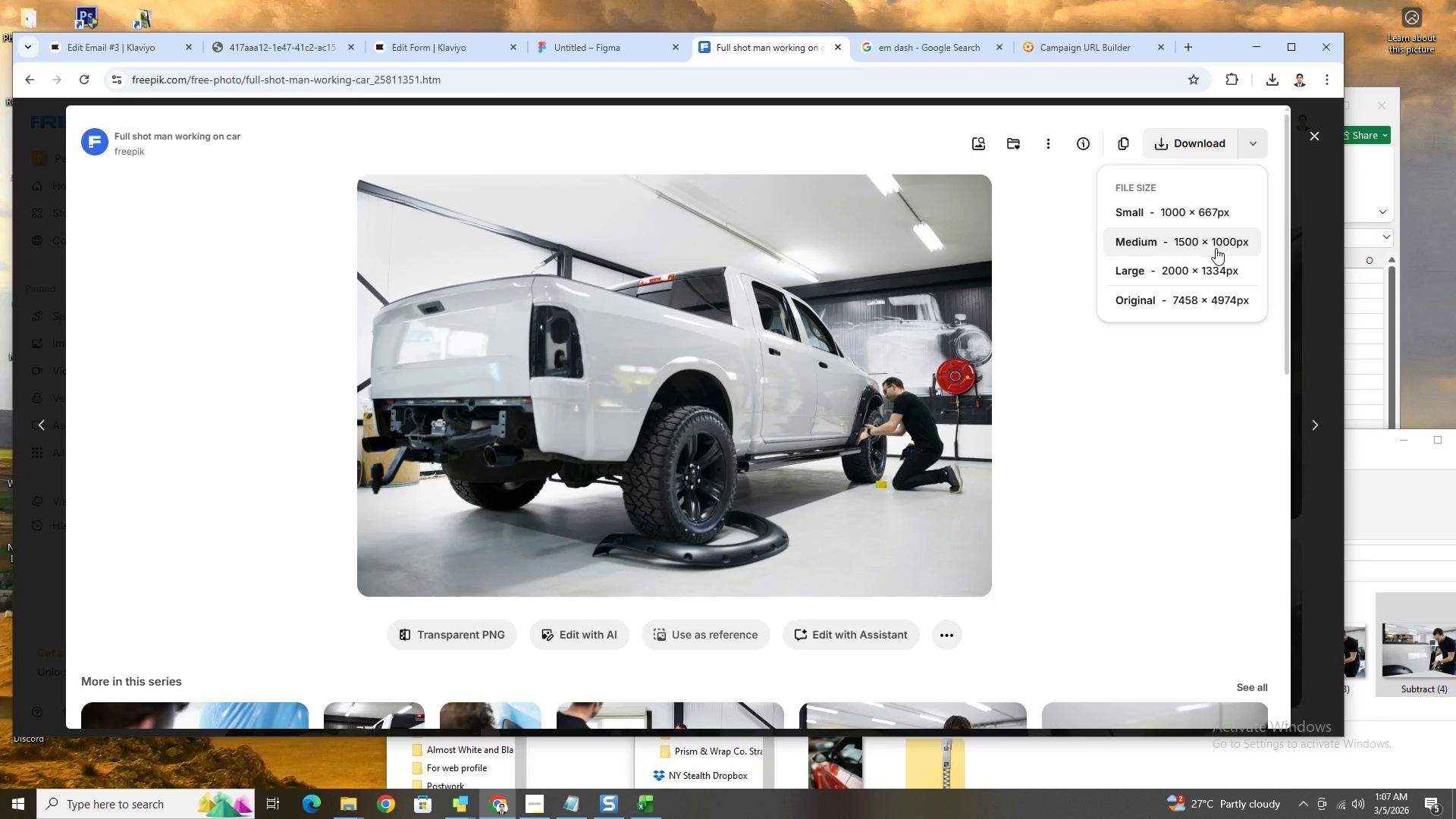 
left_click([1203, 240])
 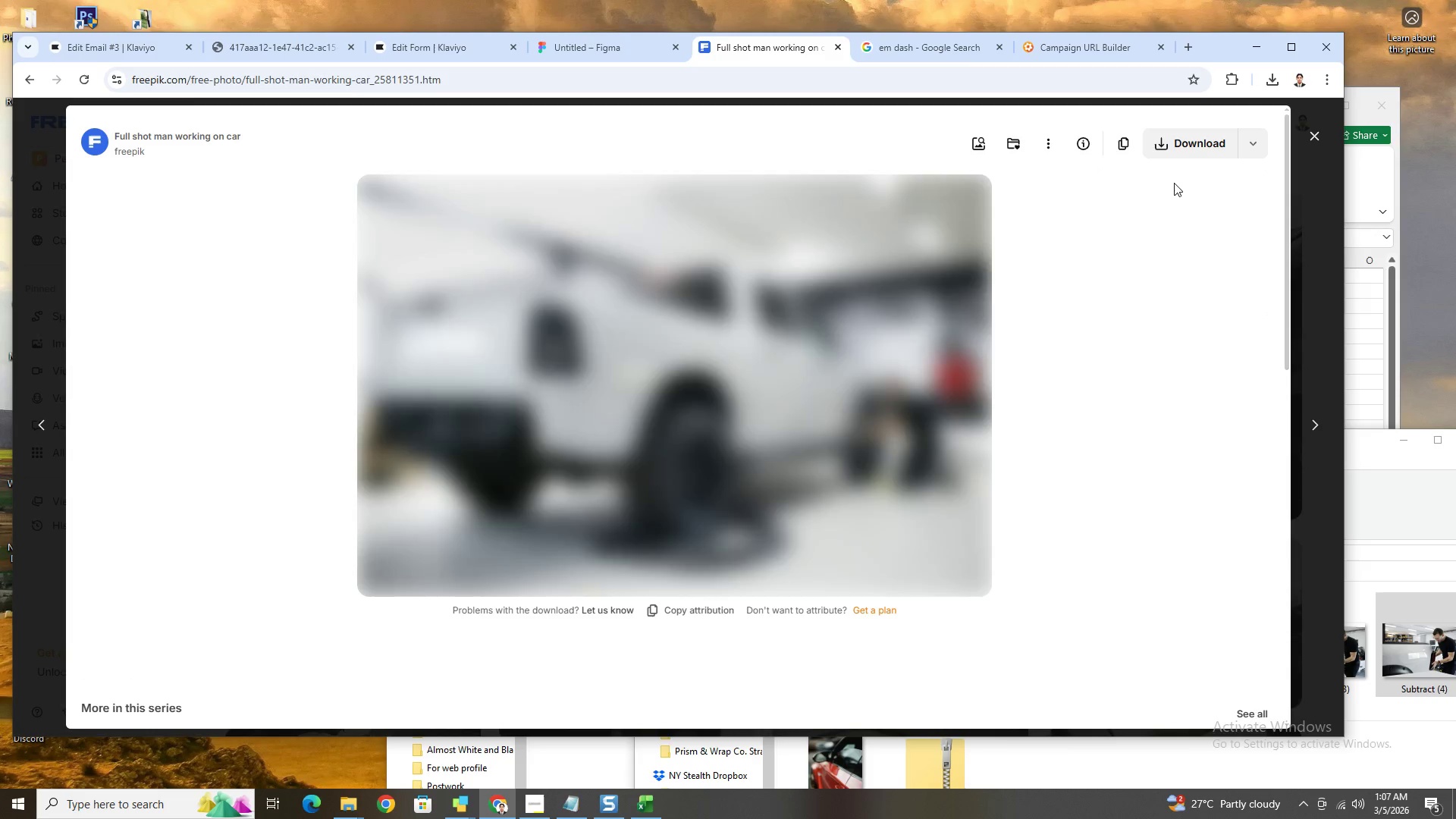 
mouse_move([1153, 135])
 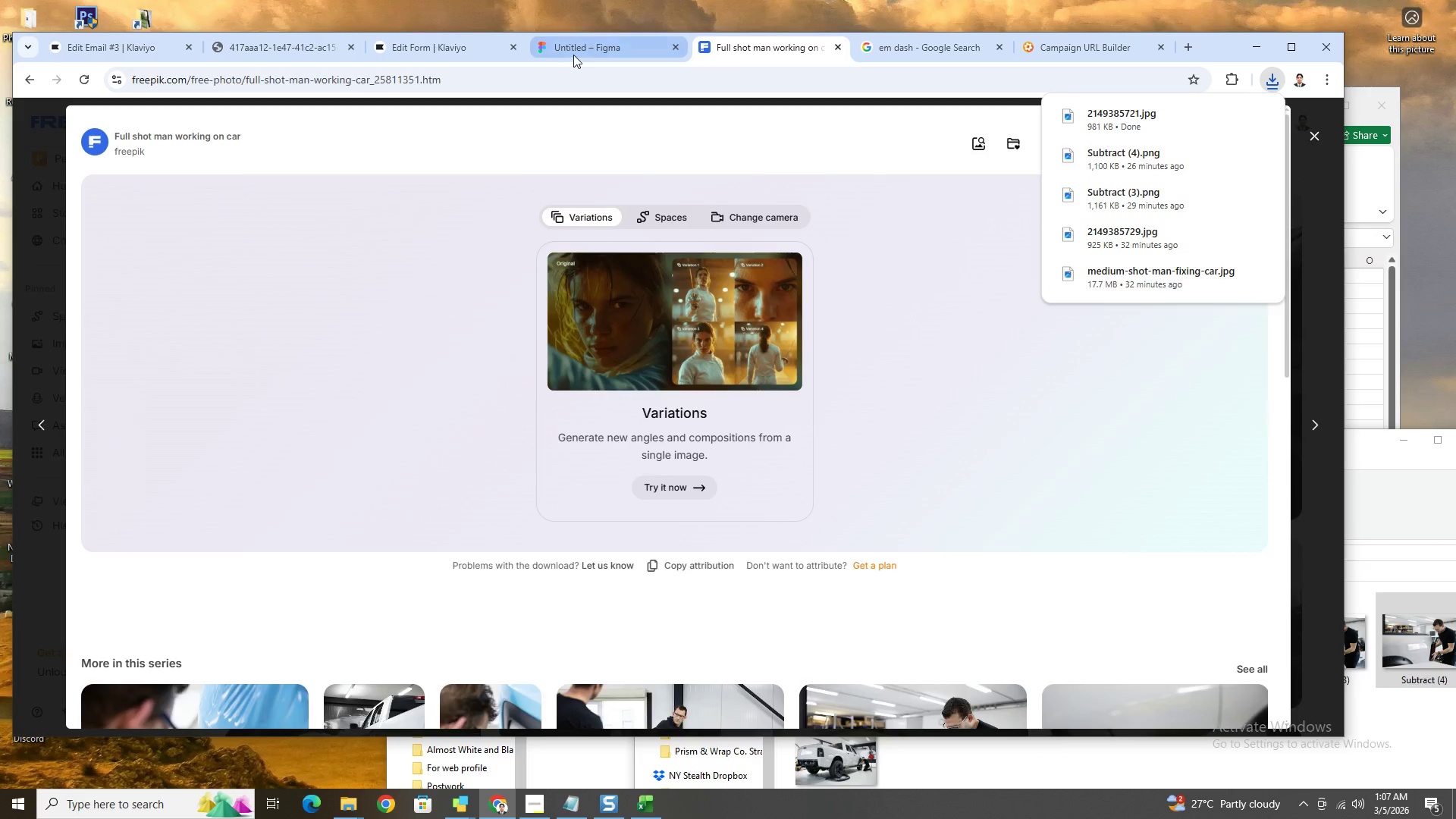 
scroll: coordinate [941, 538], scroll_direction: down, amount: 6.0
 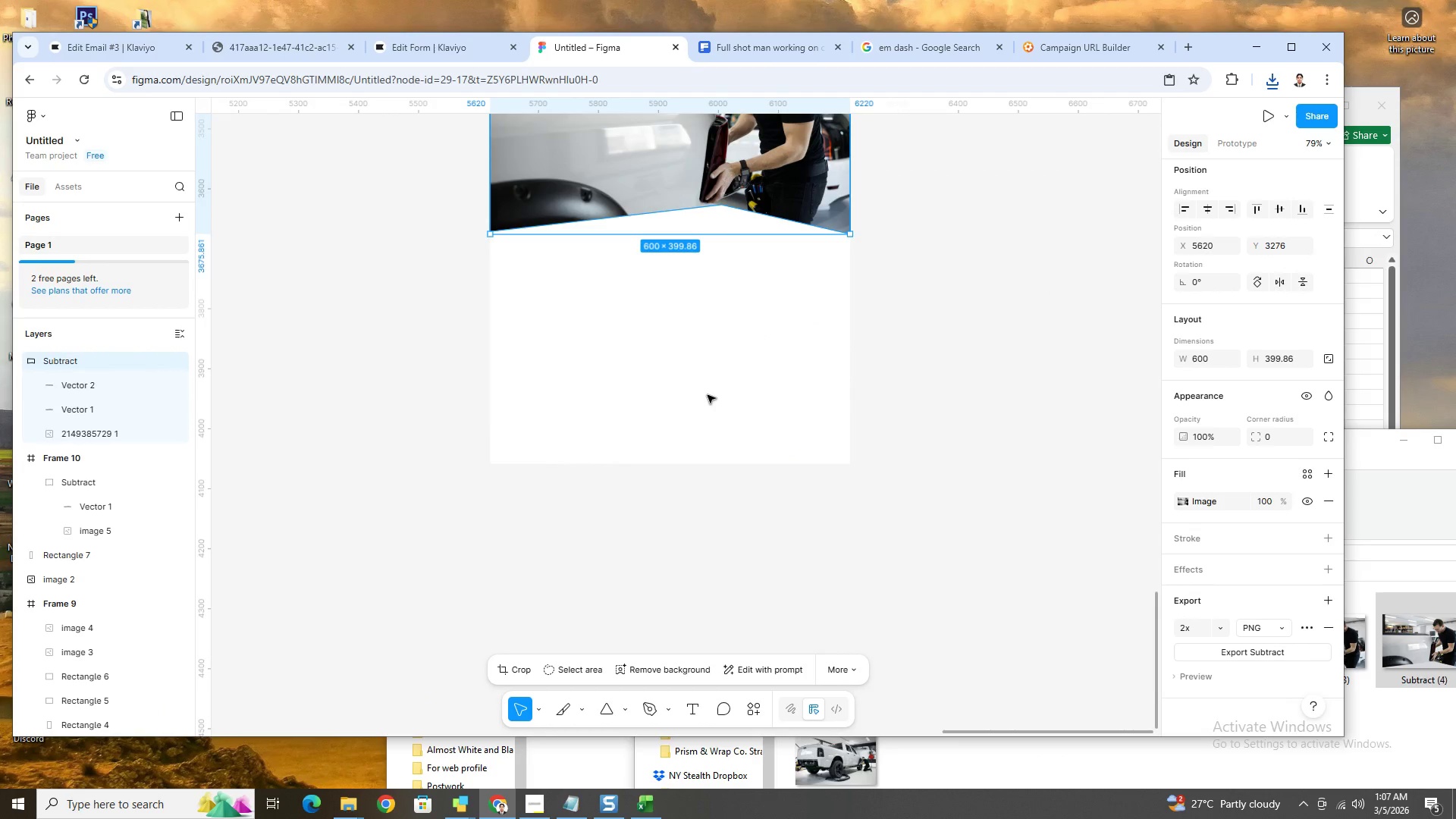 
left_click([708, 394])
 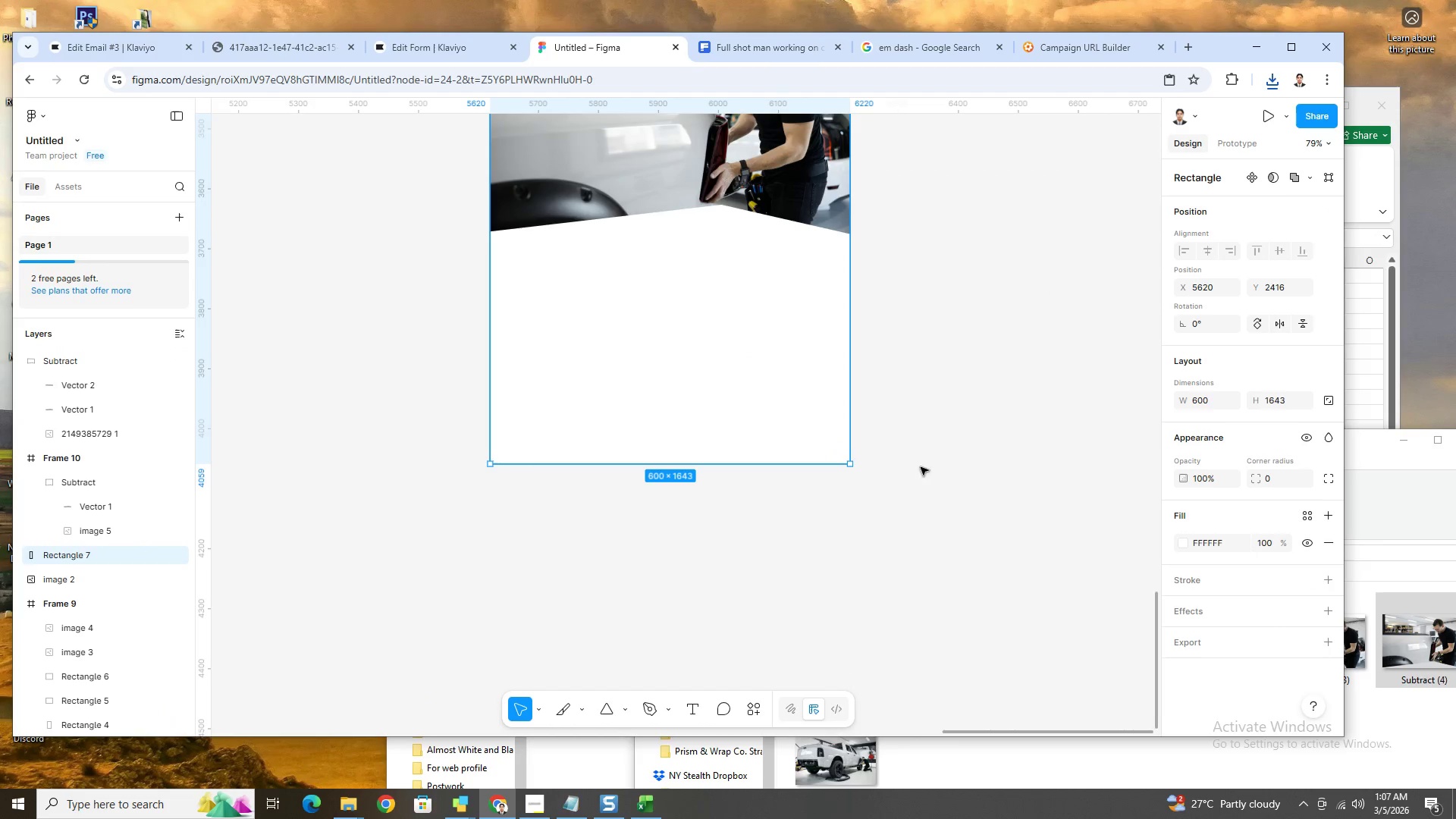 
hold_key(key=ControlLeft, duration=1.52)
scroll: coordinate [940, 453], scroll_direction: down, amount: 7.0
 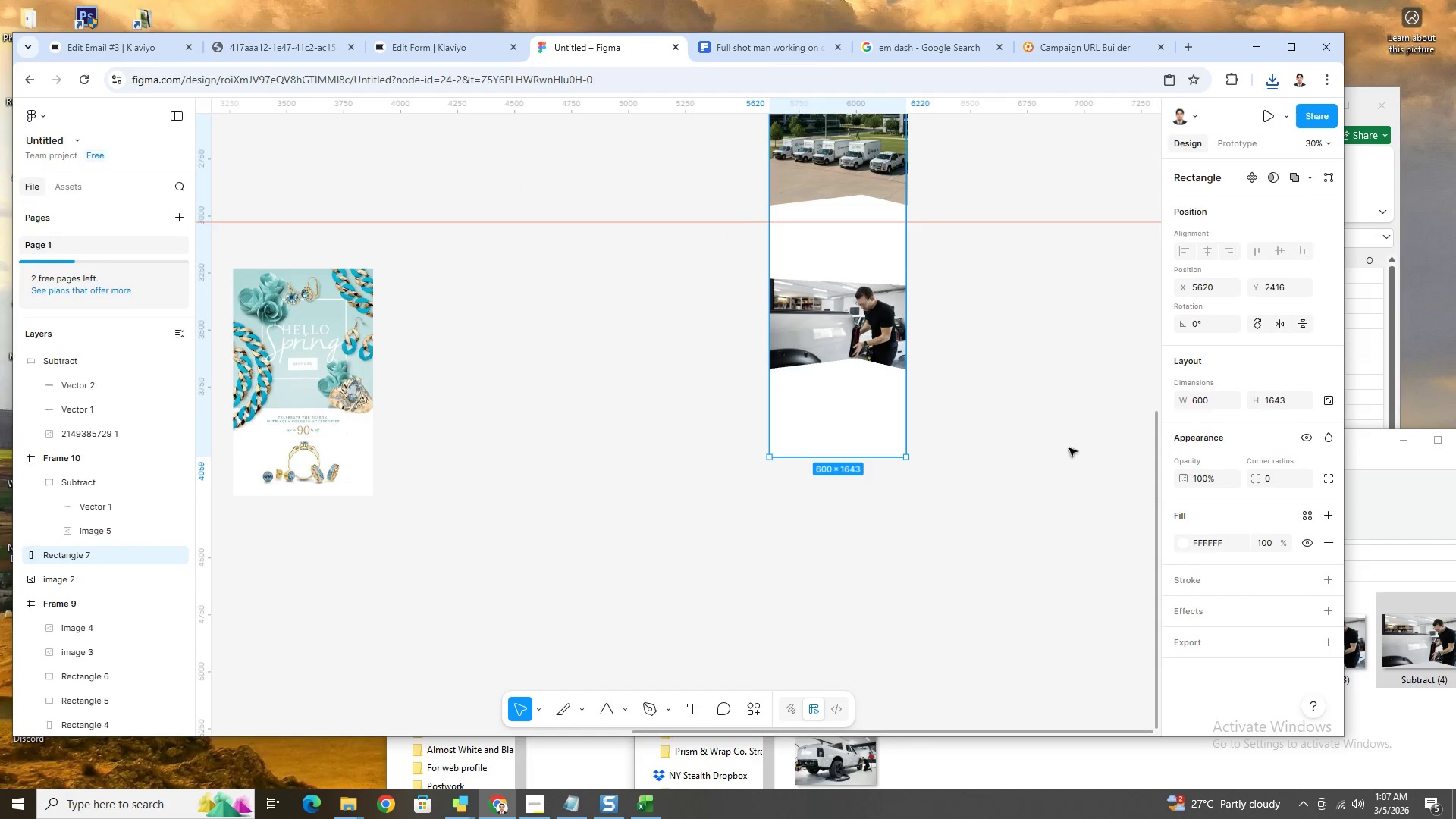 
hold_key(key=ControlLeft, duration=0.78)
scroll: coordinate [1129, 410], scroll_direction: up, amount: 3.0
 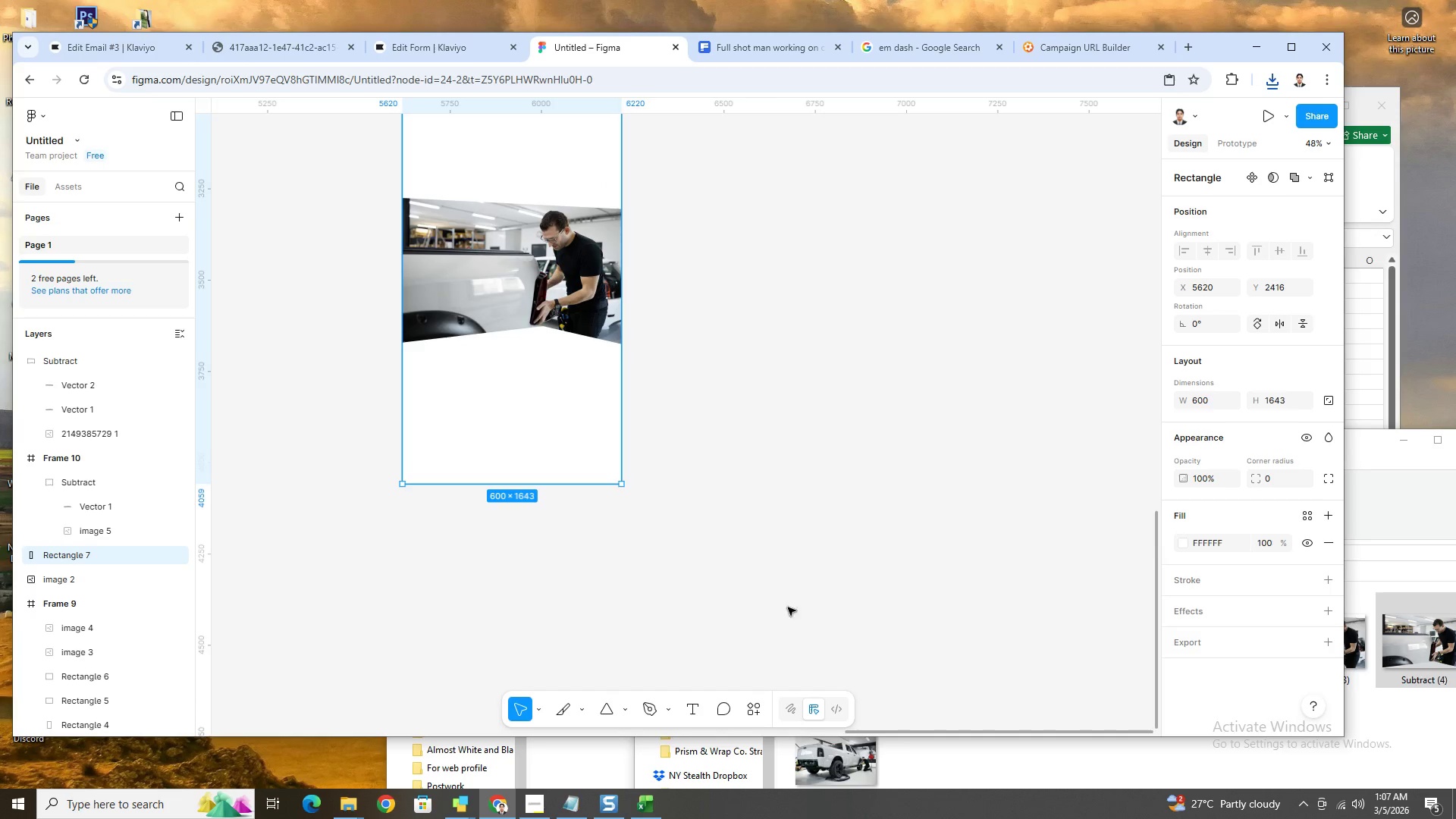 
wait(5.35)
 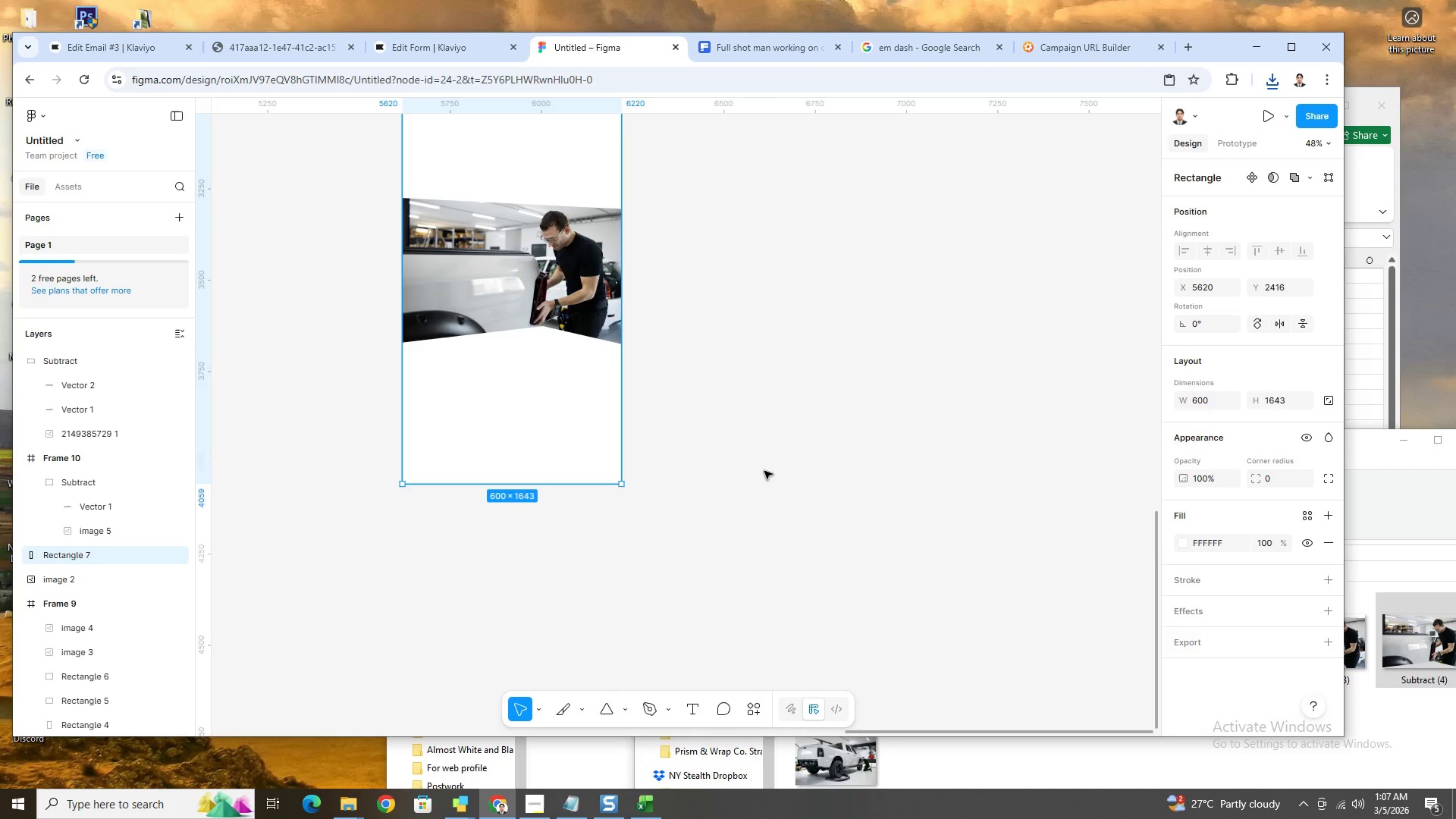 
left_click_drag(start_coordinate=[498, 487], to_coordinate=[495, 721])
 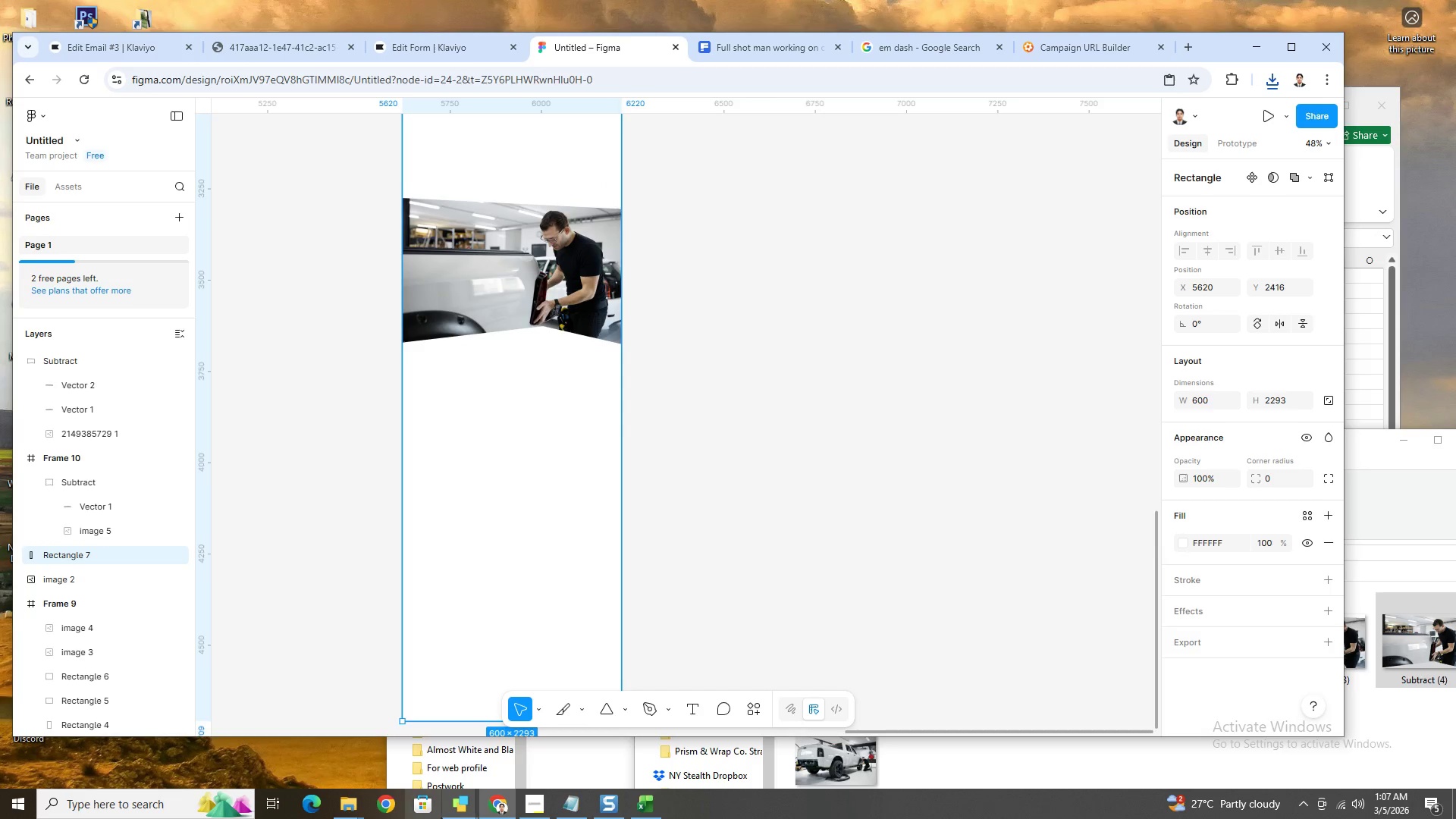 
left_click([362, 805])
 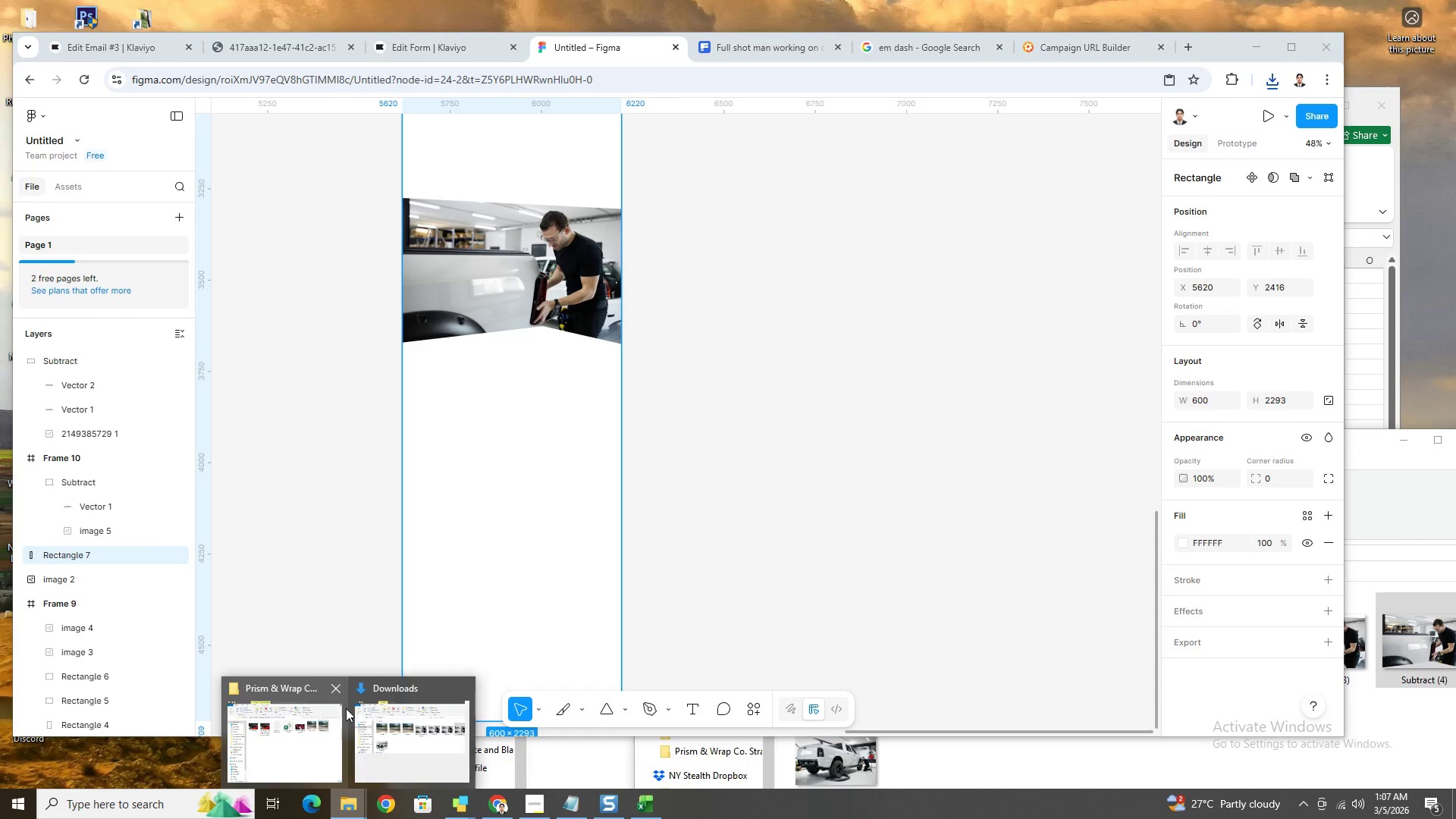 
left_click([424, 720])
 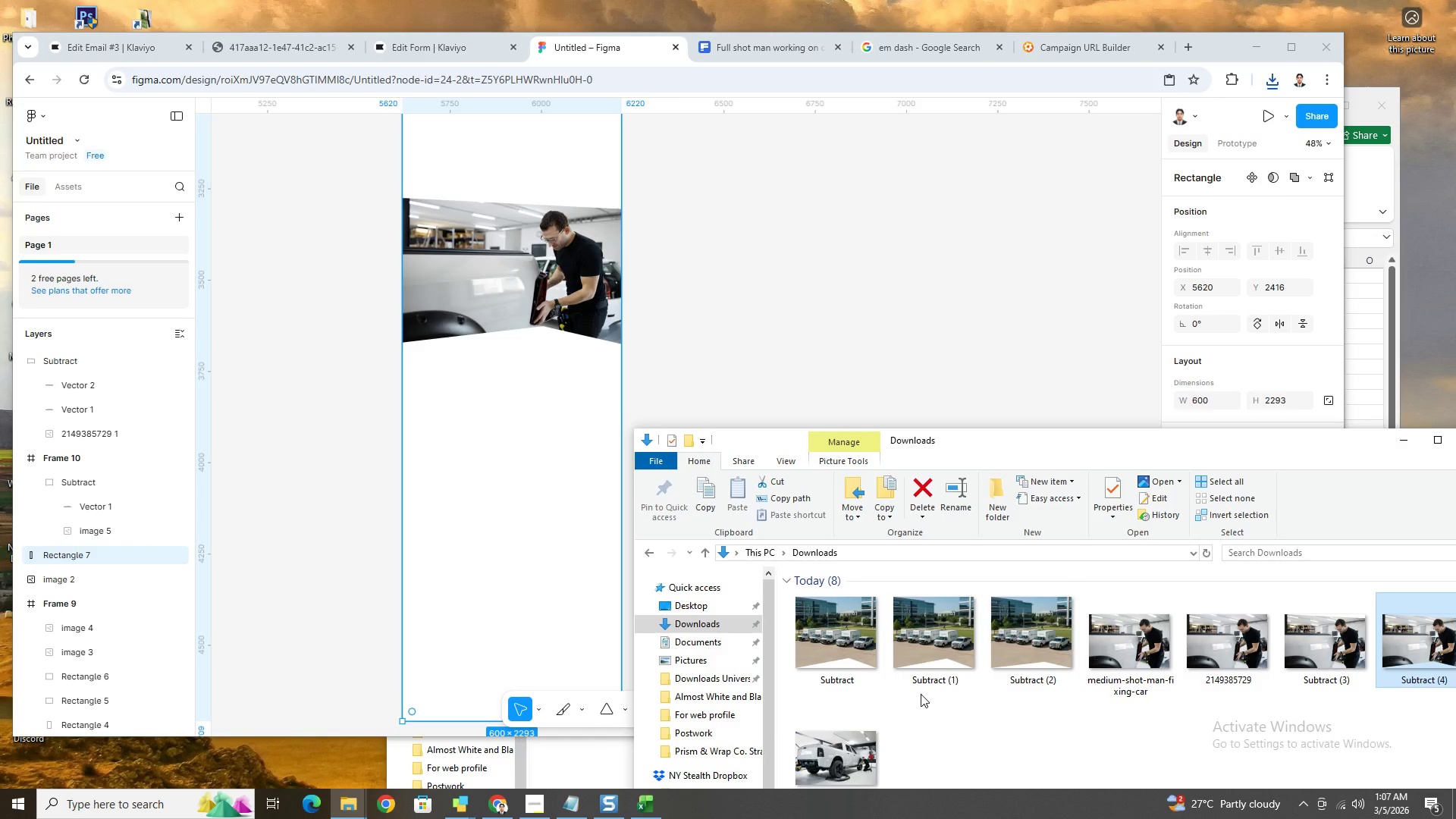 
left_click([842, 723])
 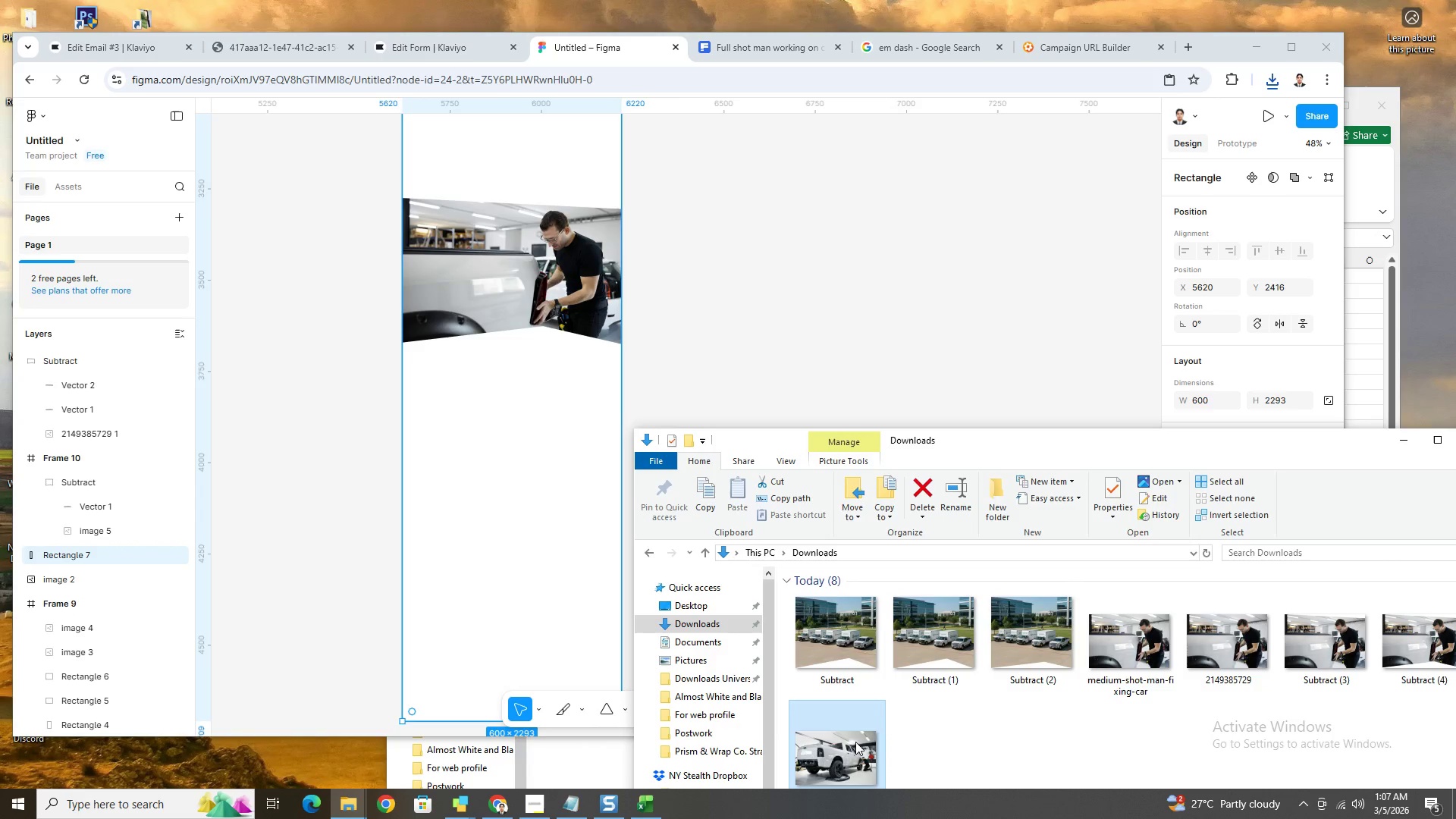 
left_click_drag(start_coordinate=[855, 744], to_coordinate=[516, 531])
 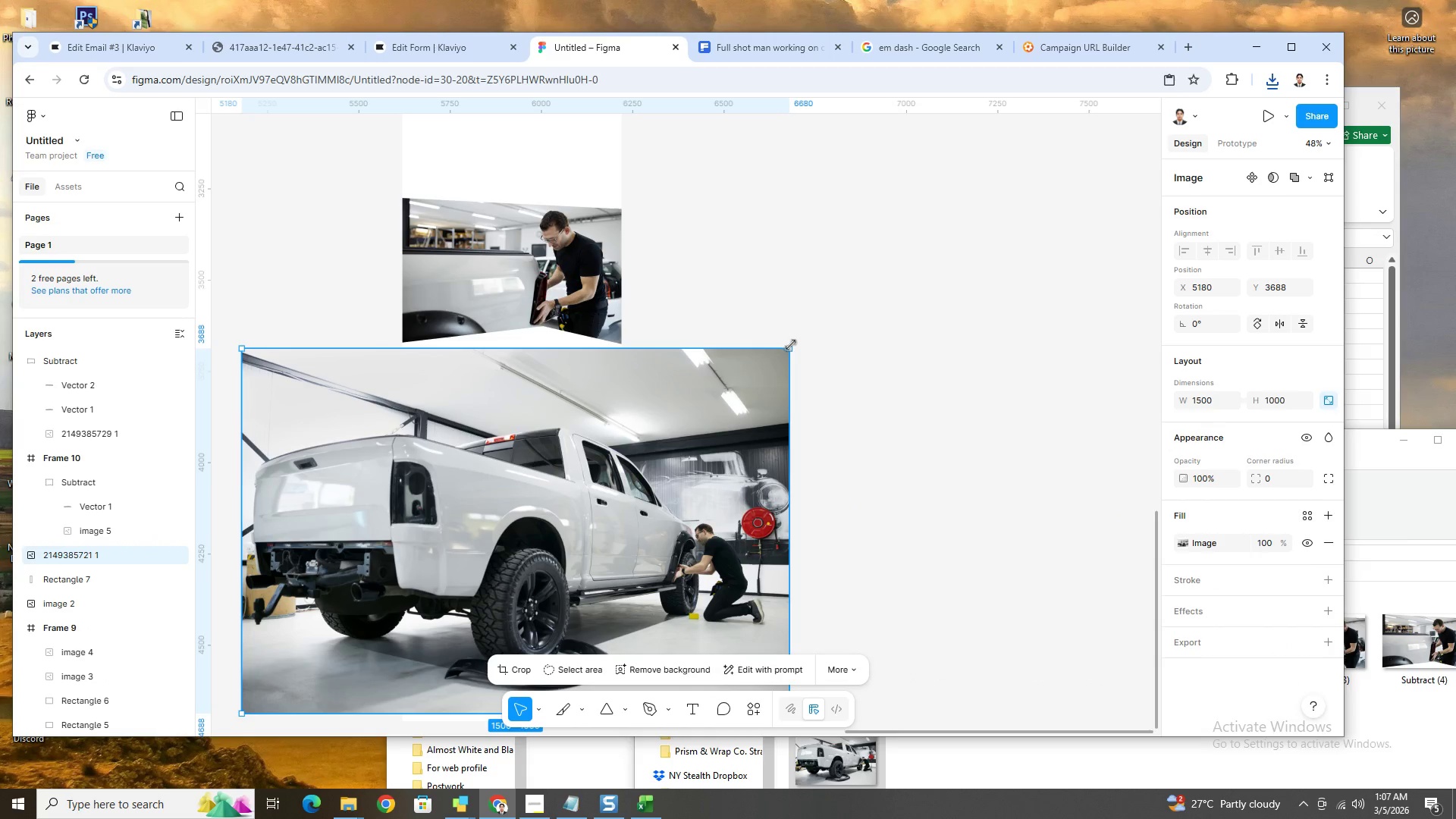 
left_click_drag(start_coordinate=[791, 345], to_coordinate=[623, 484])
 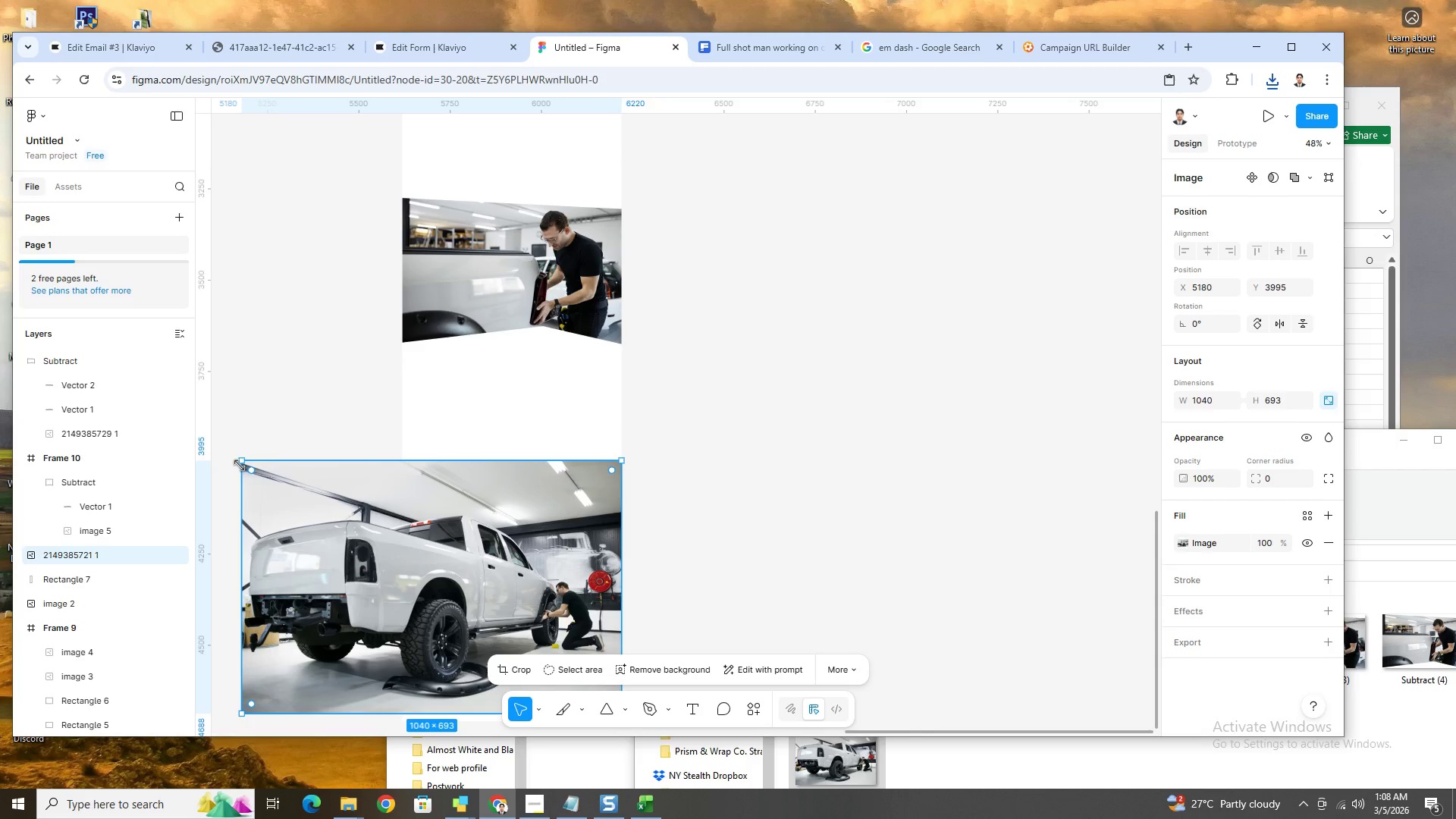 
left_click_drag(start_coordinate=[241, 463], to_coordinate=[479, 568])
 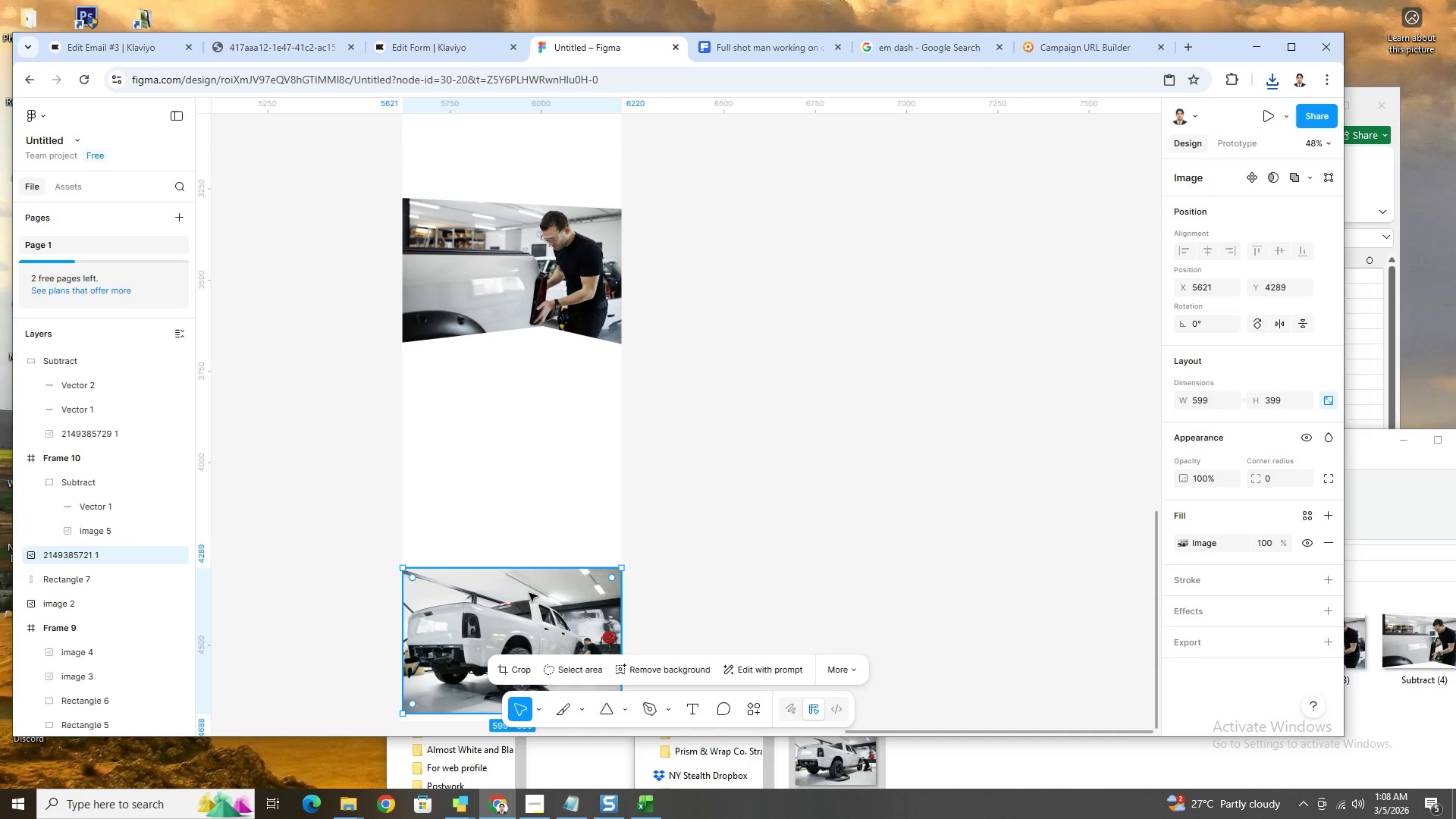 
left_click_drag(start_coordinate=[529, 593], to_coordinate=[527, 507])
 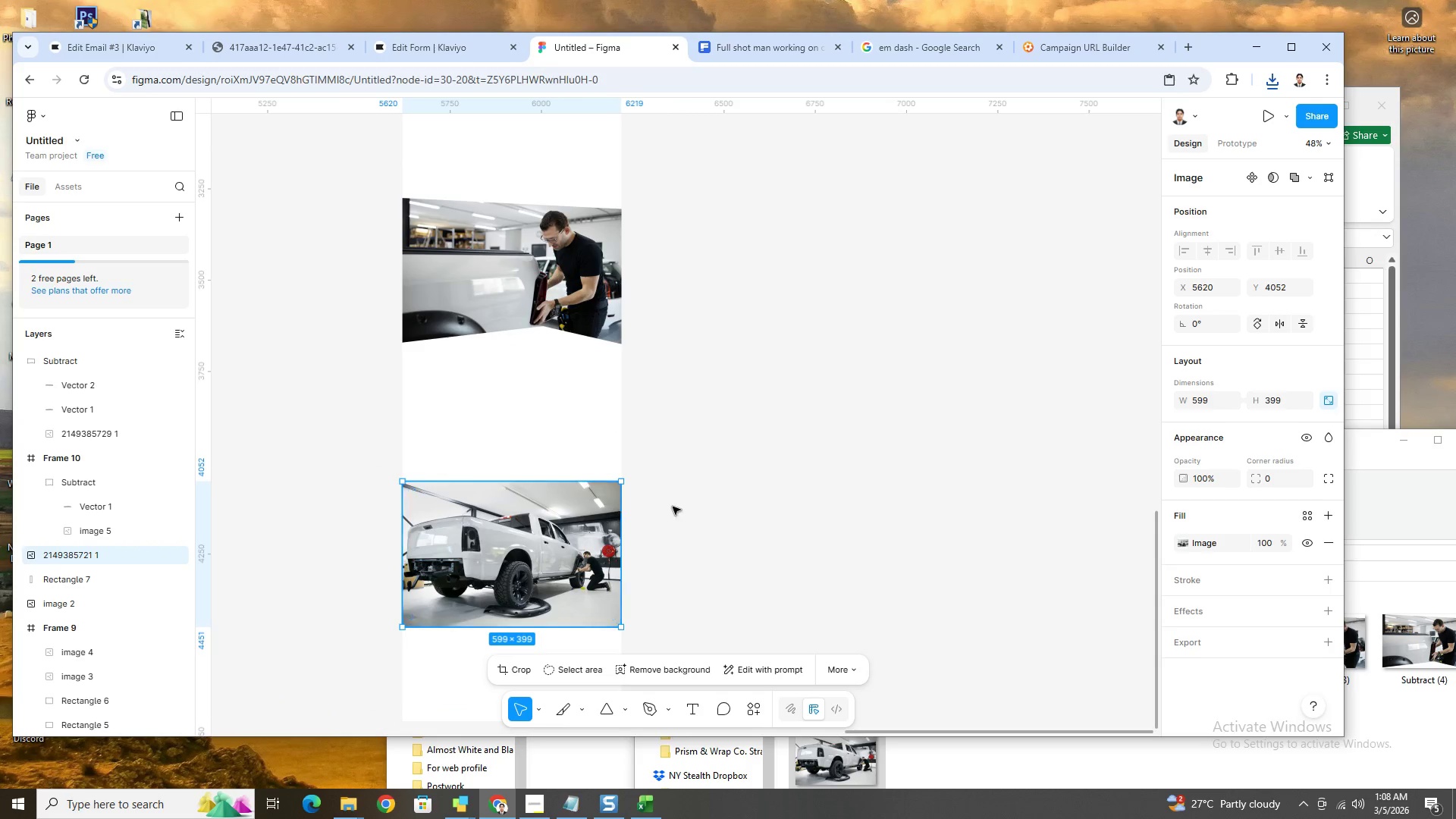 
left_click([673, 507])
 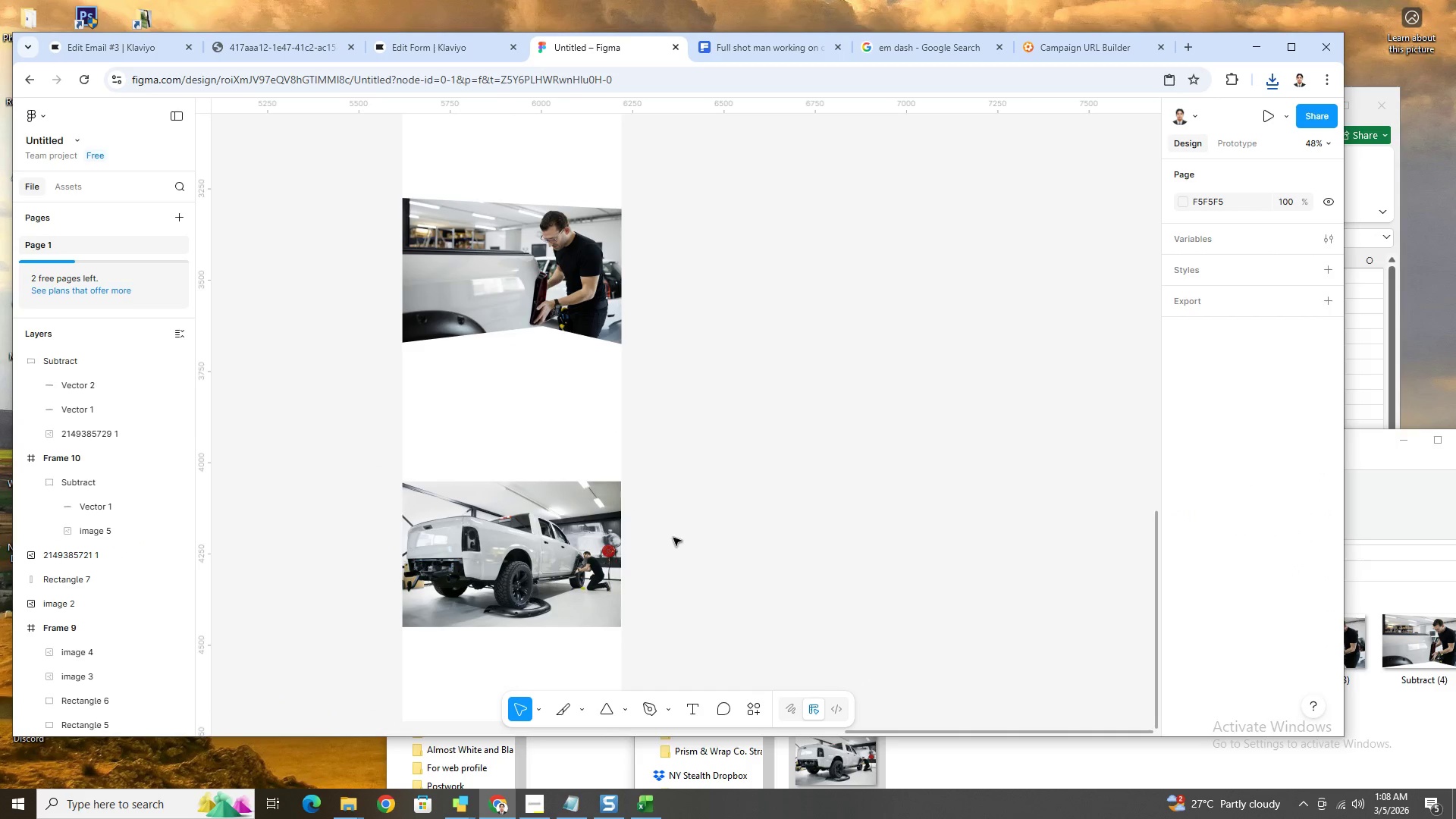 
scroll: coordinate [680, 545], scroll_direction: down, amount: 3.0
 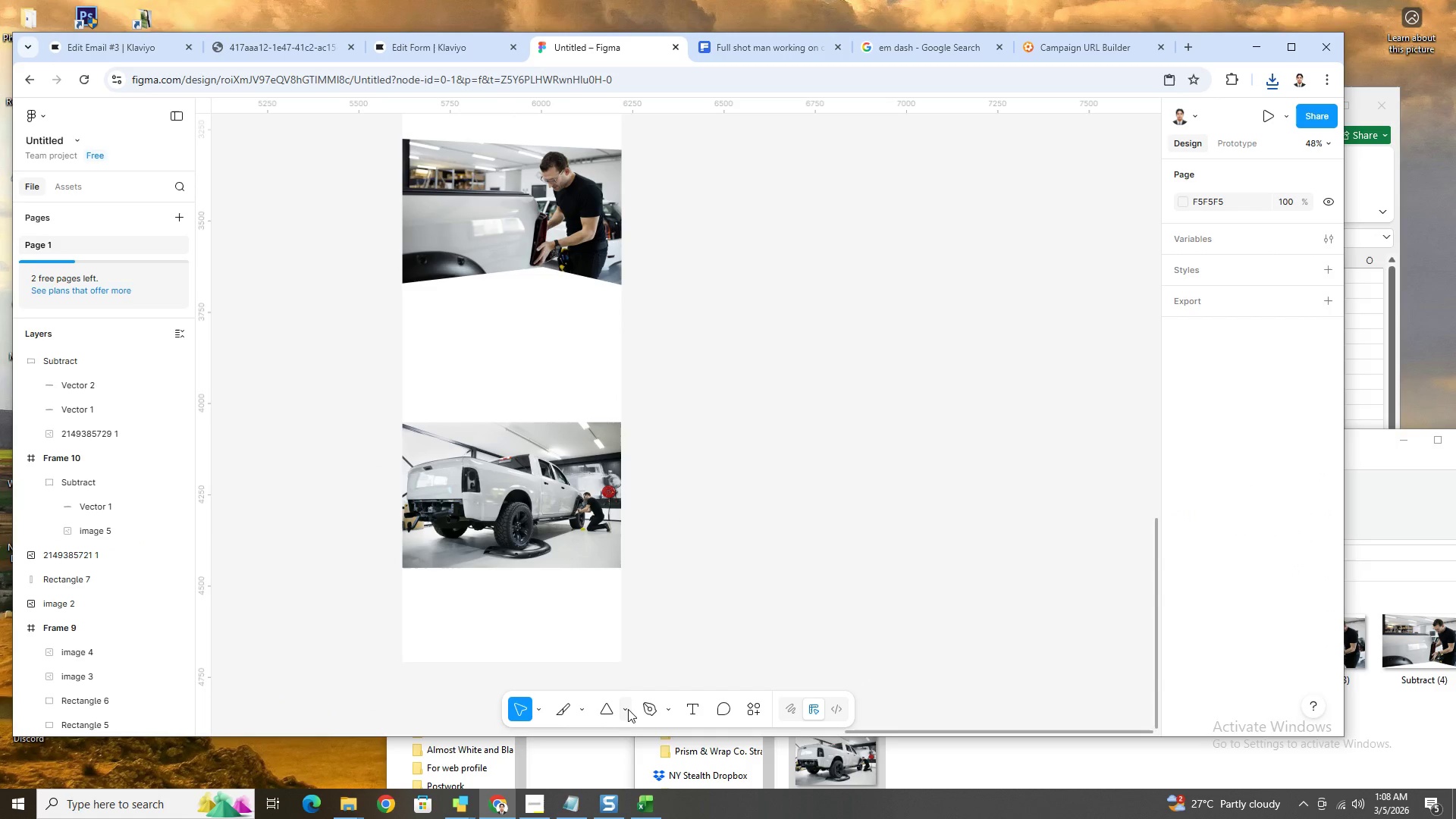 
left_click([629, 709])
 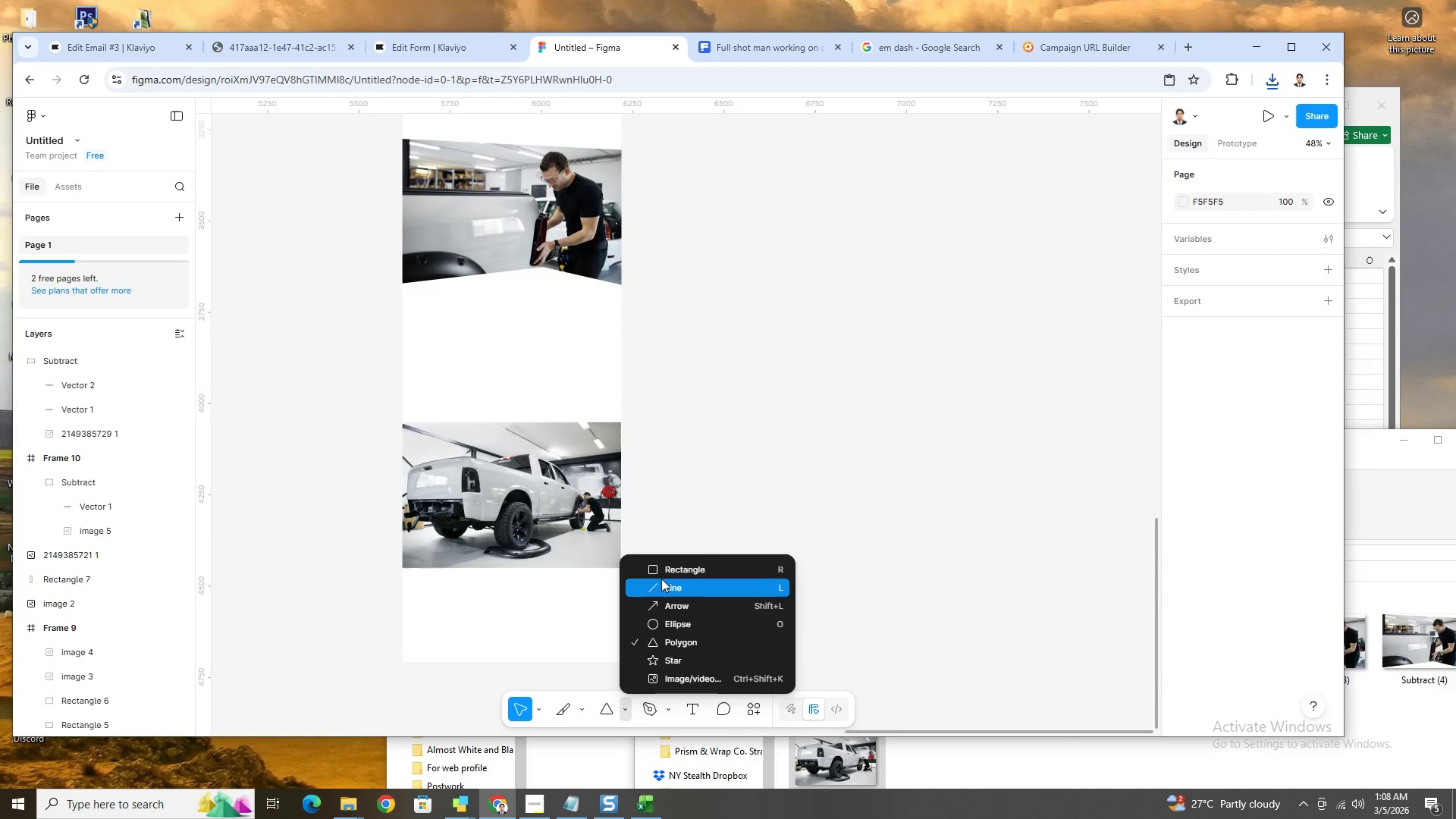 
left_click([664, 573])
 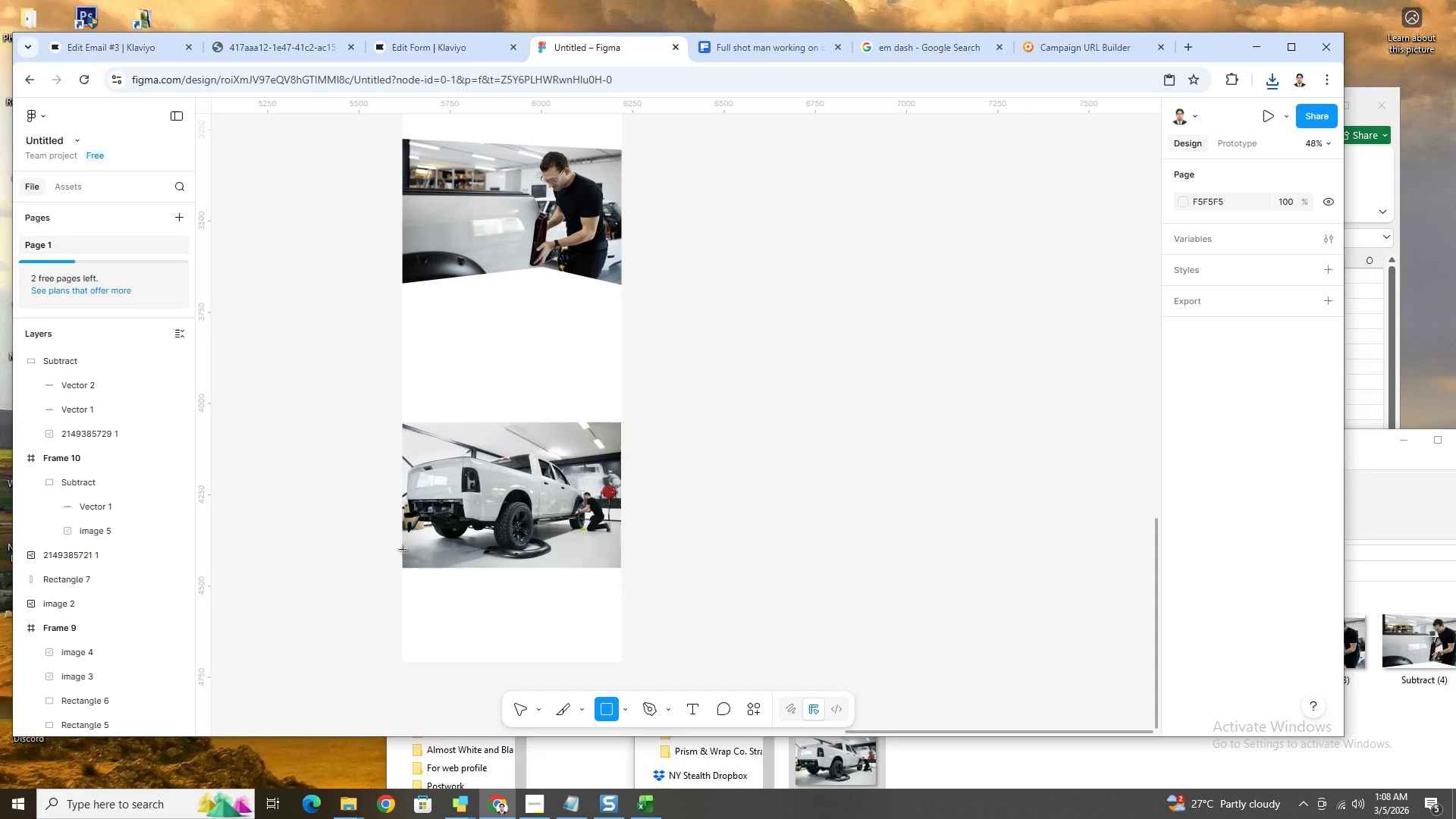 
left_click_drag(start_coordinate=[401, 550], to_coordinate=[621, 576])
 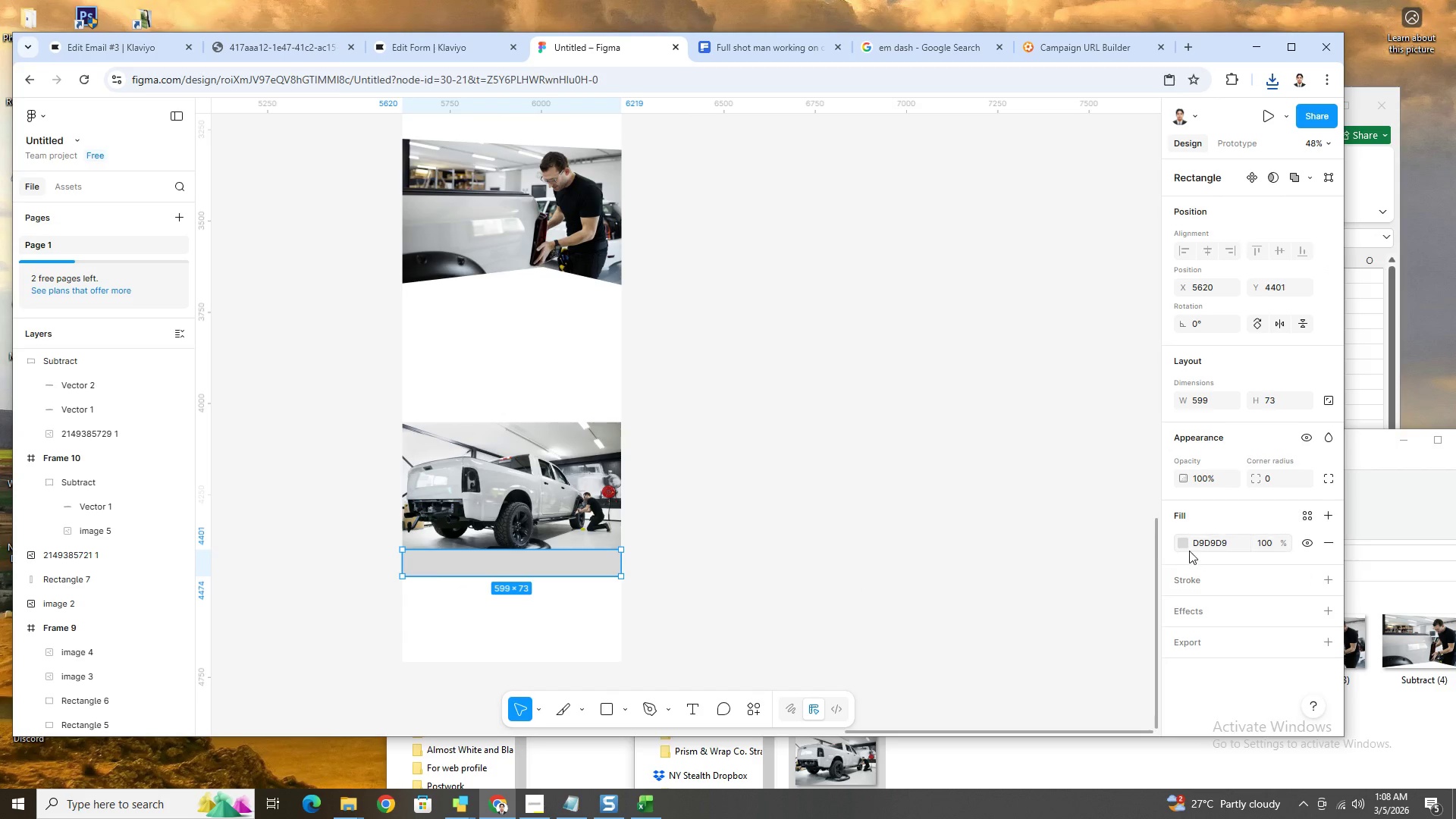 
left_click([1186, 548])
 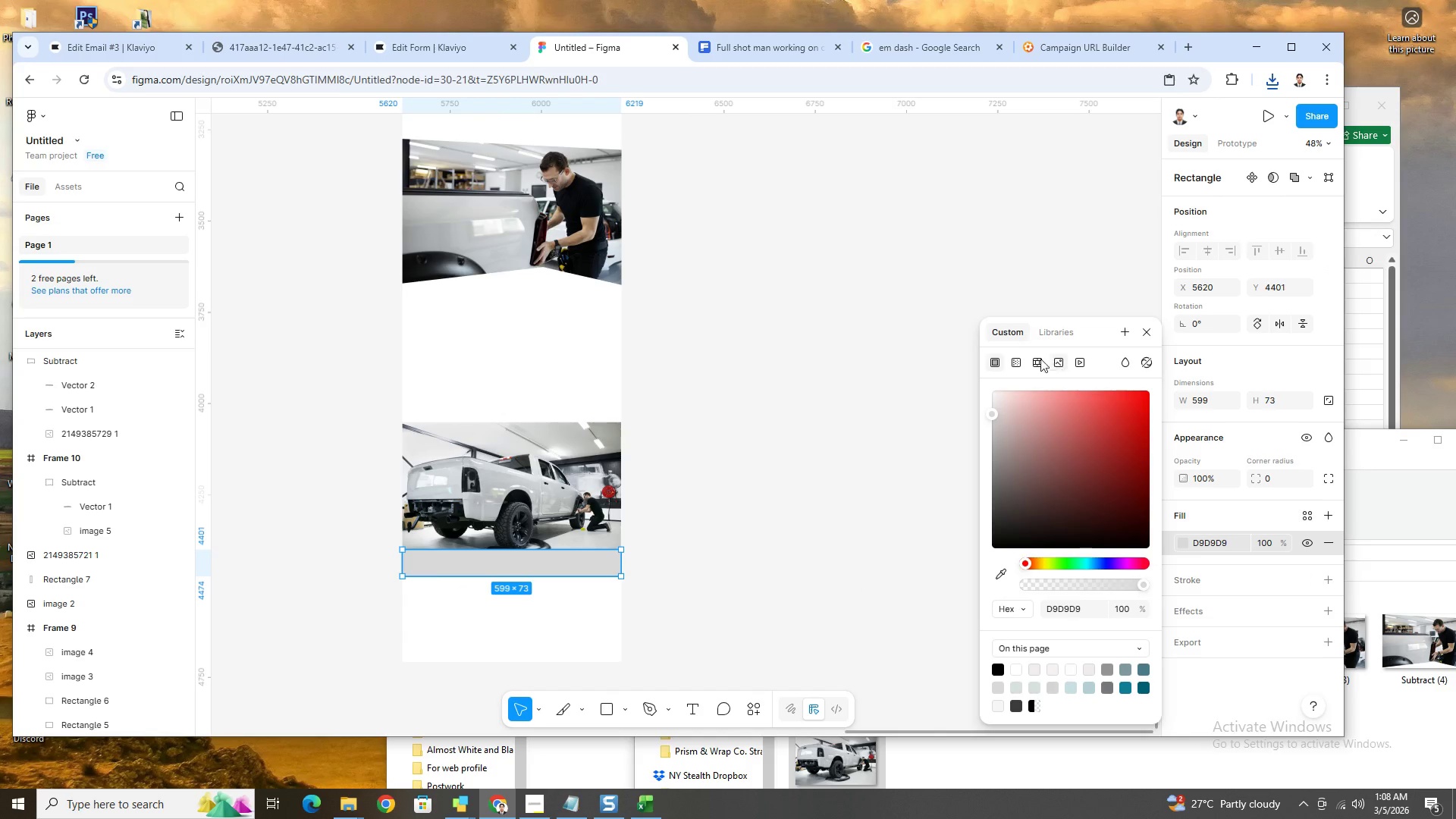 
left_click([1018, 356])
 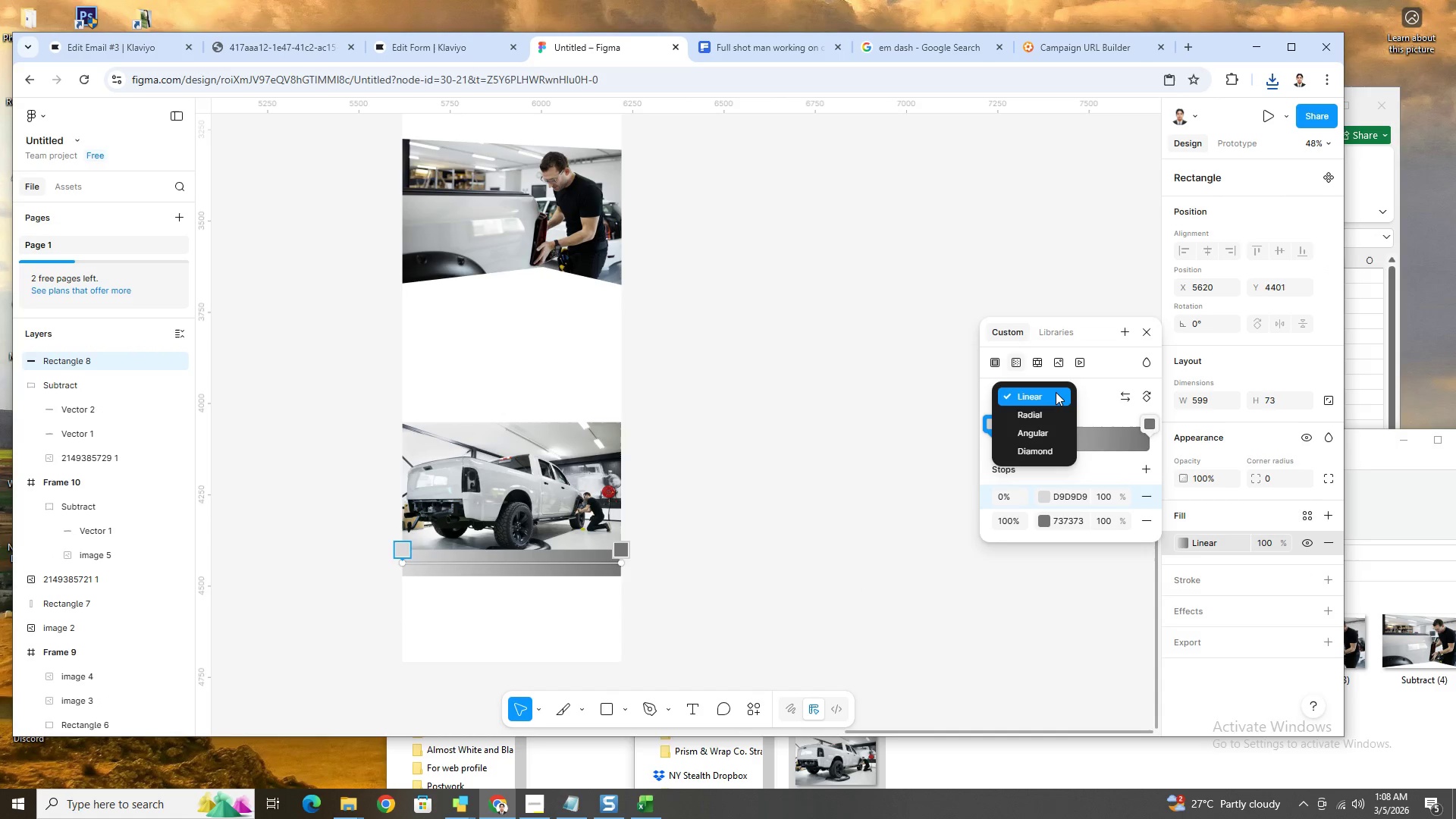 
left_click([1056, 392])
 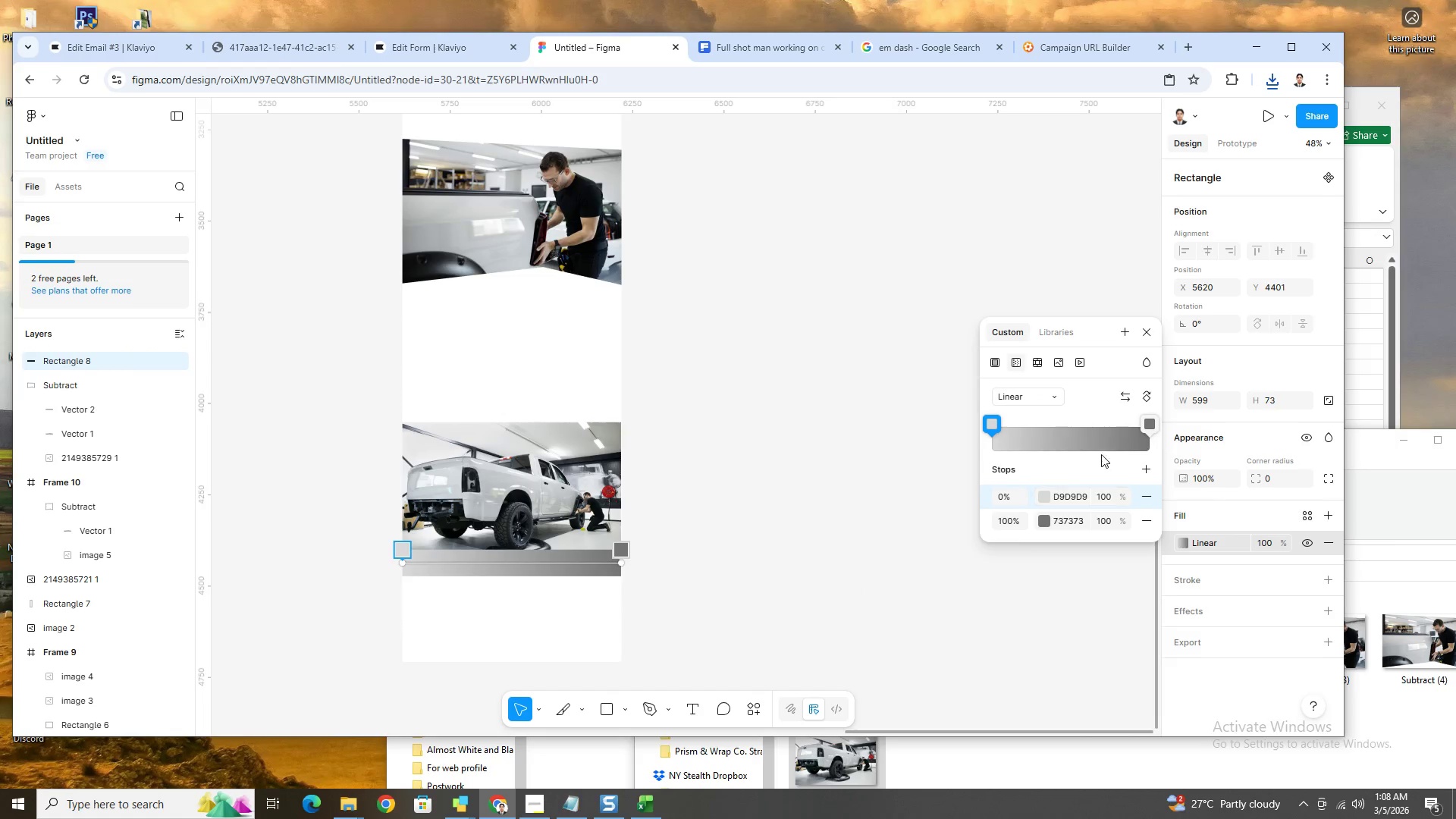 
left_click([1145, 393])
 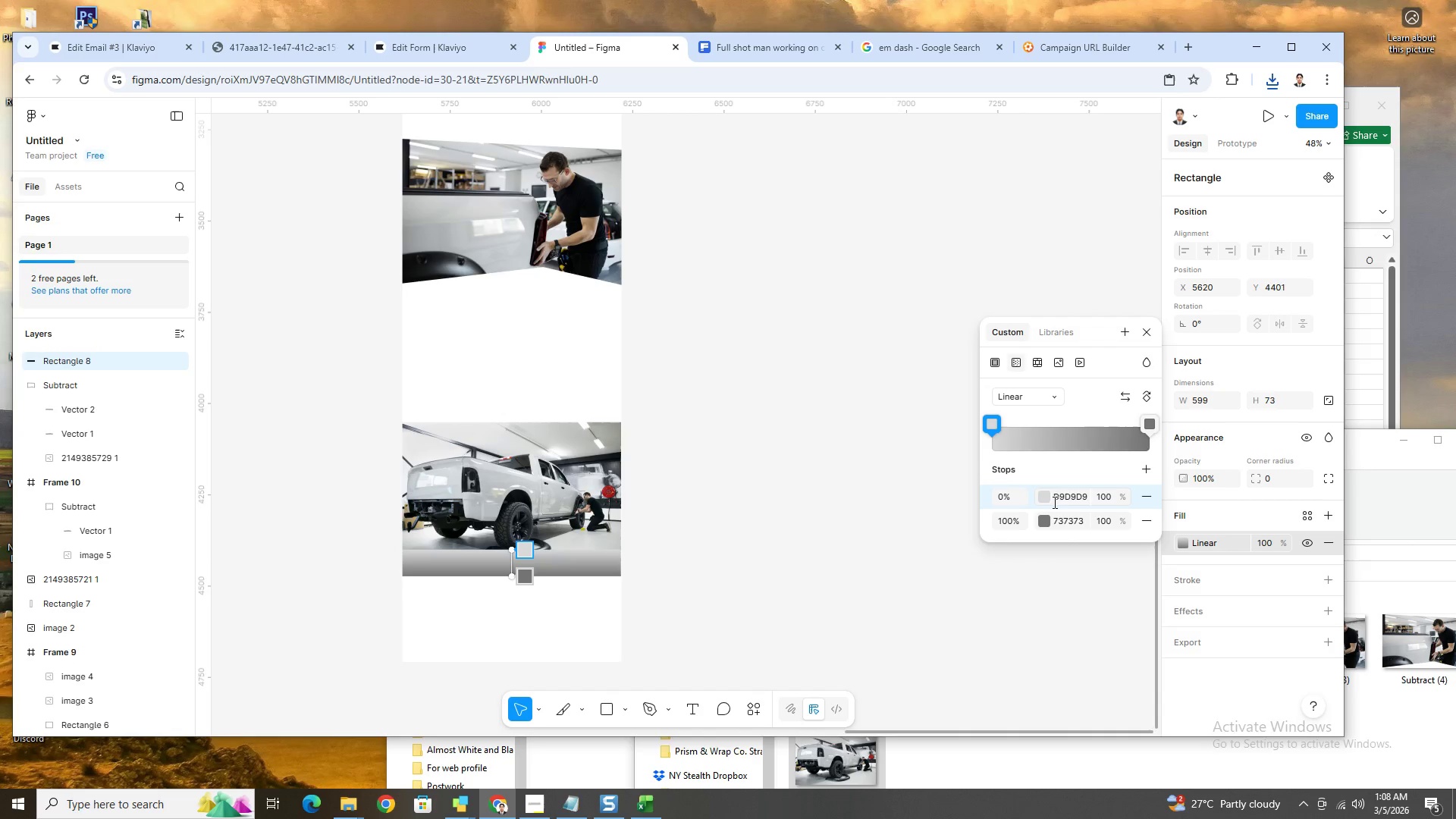 
left_click([1045, 522])
 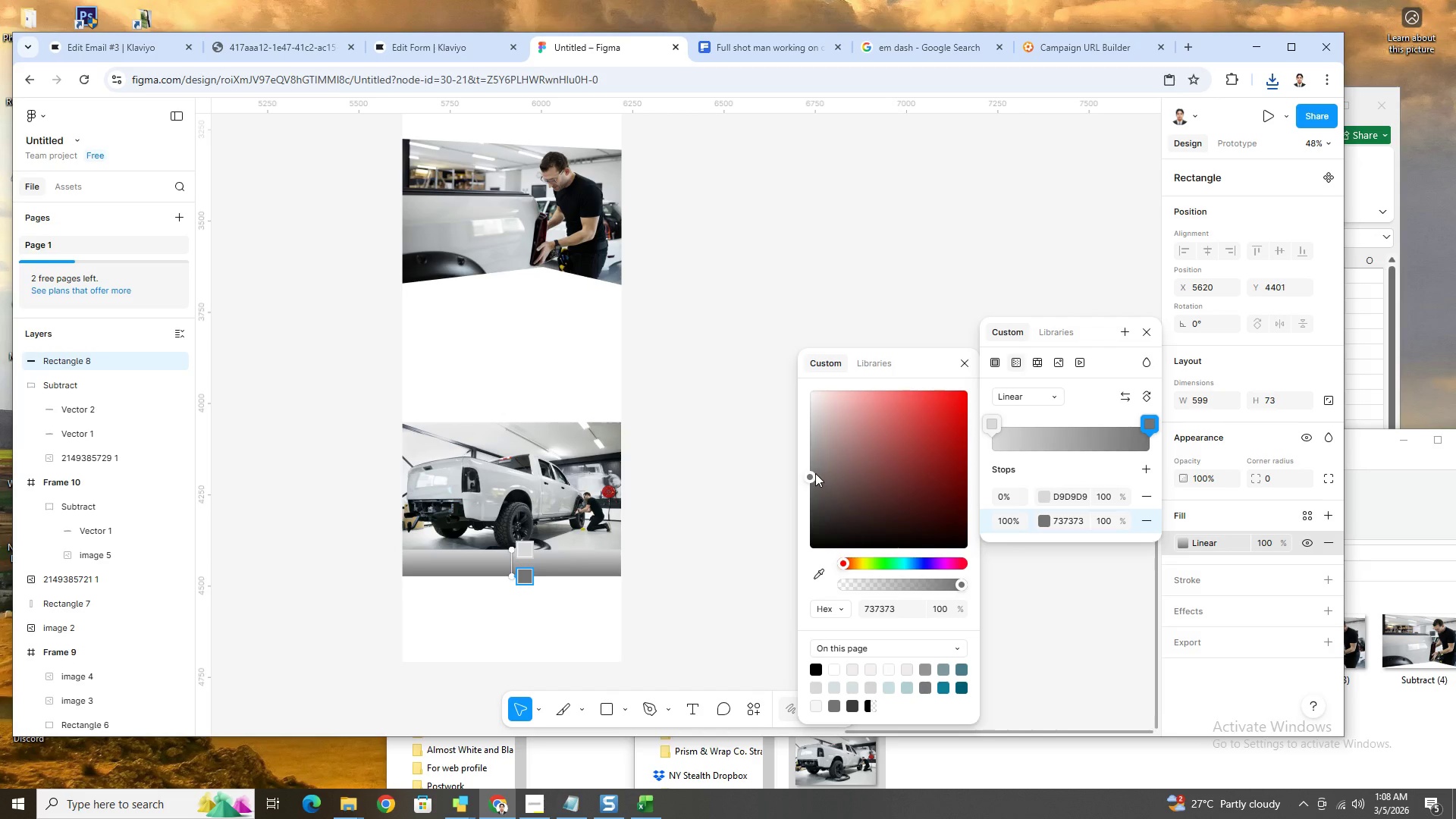 
left_click_drag(start_coordinate=[810, 475], to_coordinate=[805, 339])
 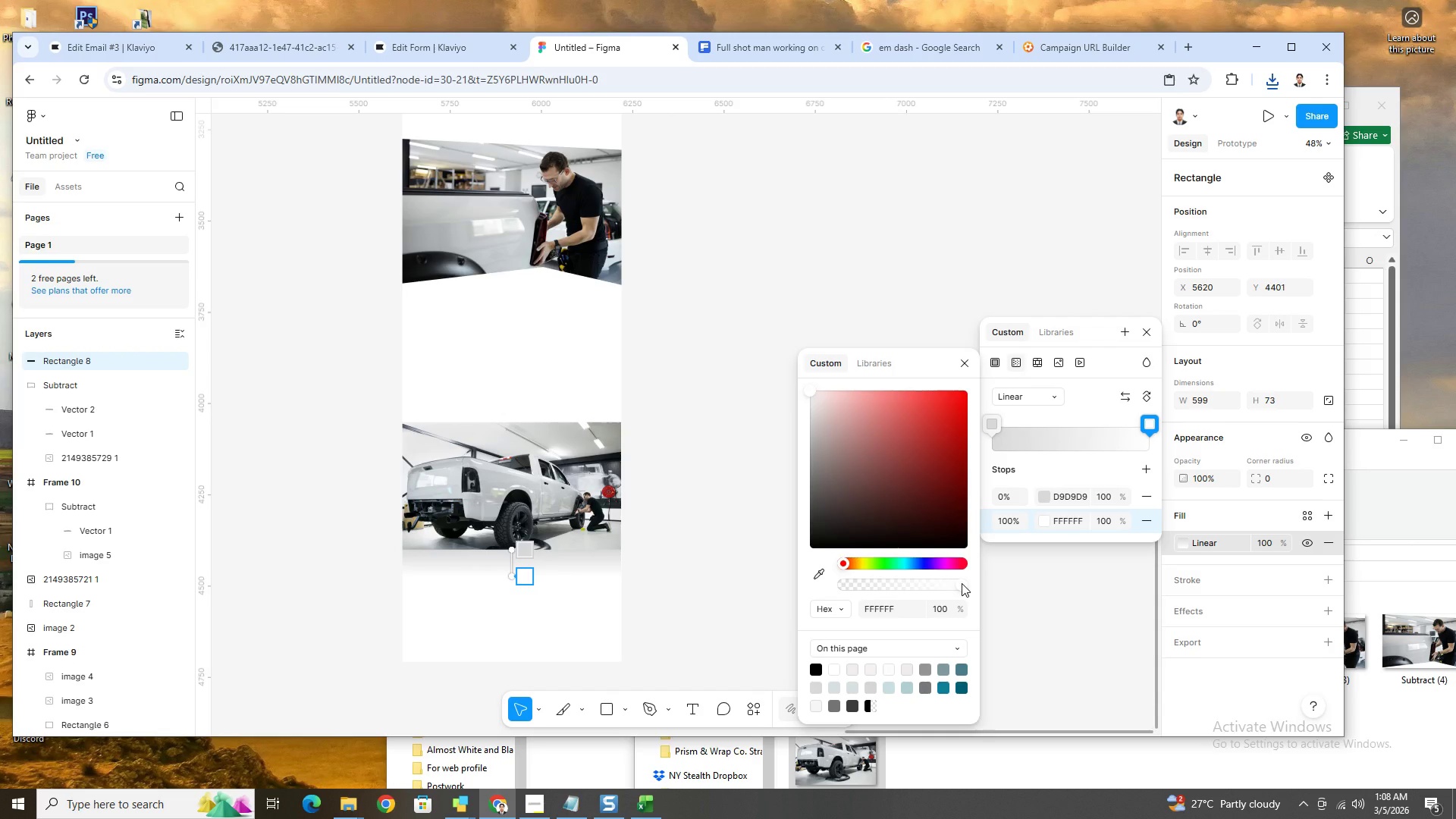 
left_click([1043, 495])
 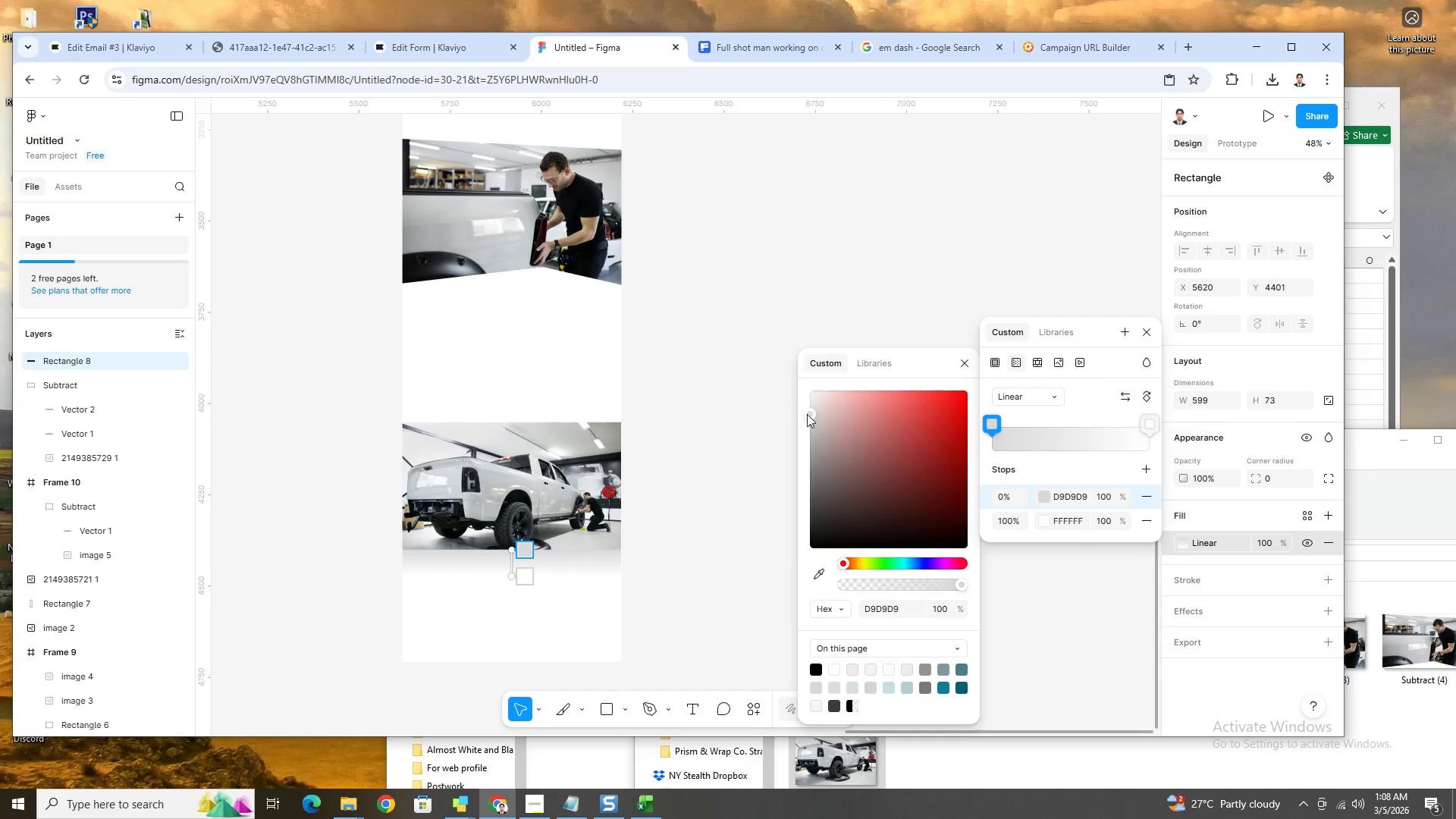 
left_click_drag(start_coordinate=[811, 412], to_coordinate=[809, 366])
 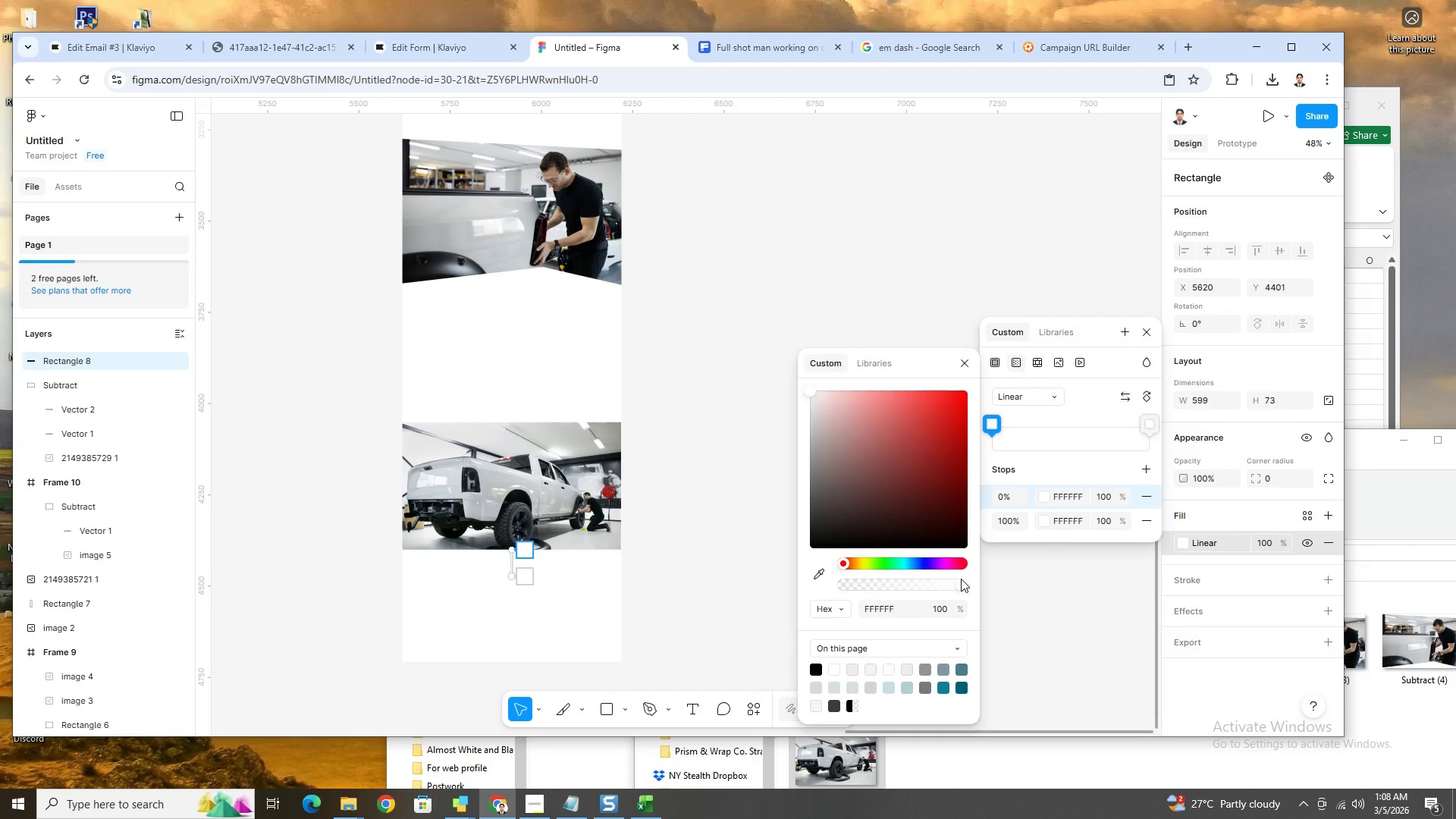 
left_click_drag(start_coordinate=[959, 582], to_coordinate=[642, 589])
 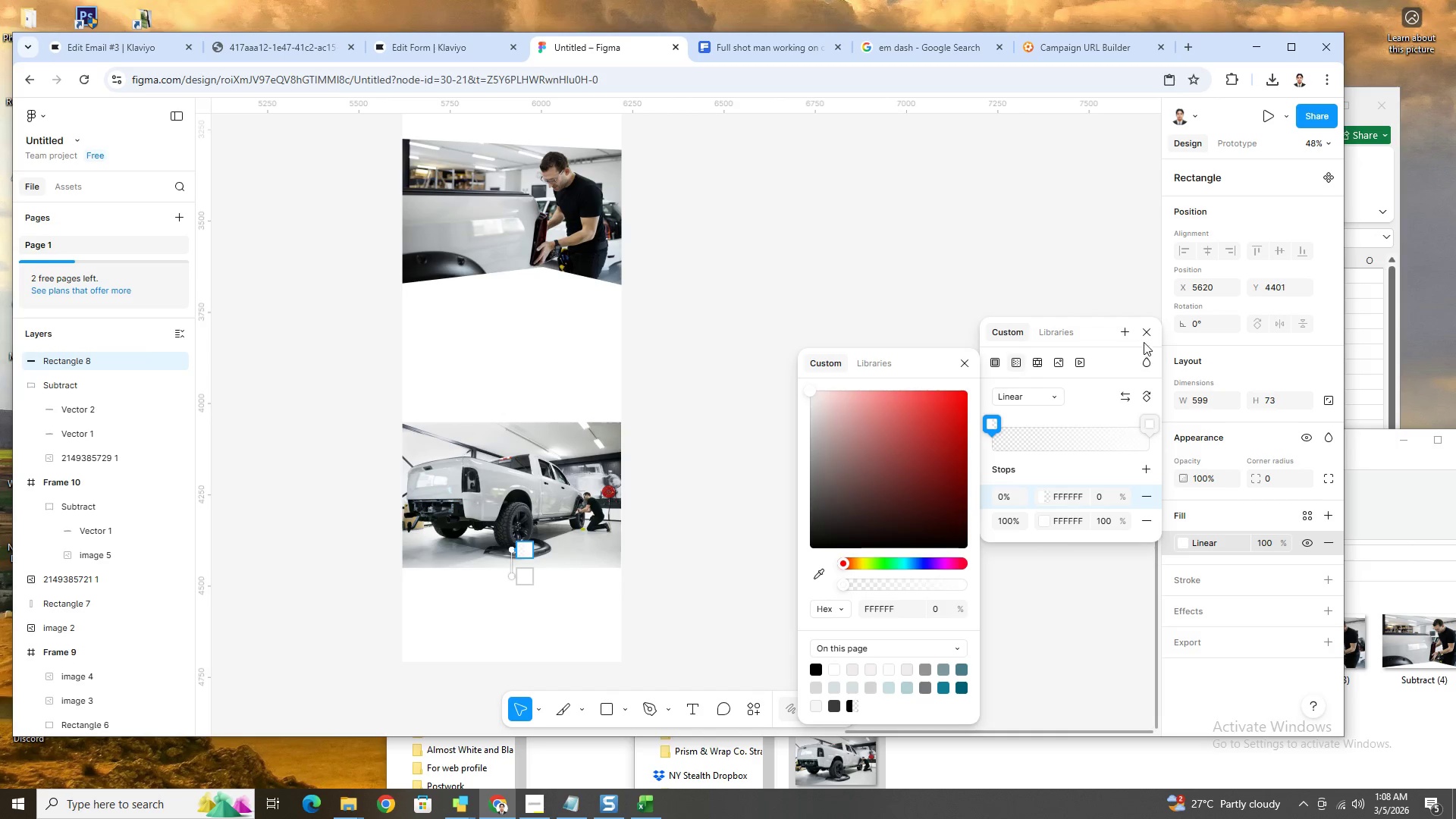 
left_click([1152, 332])
 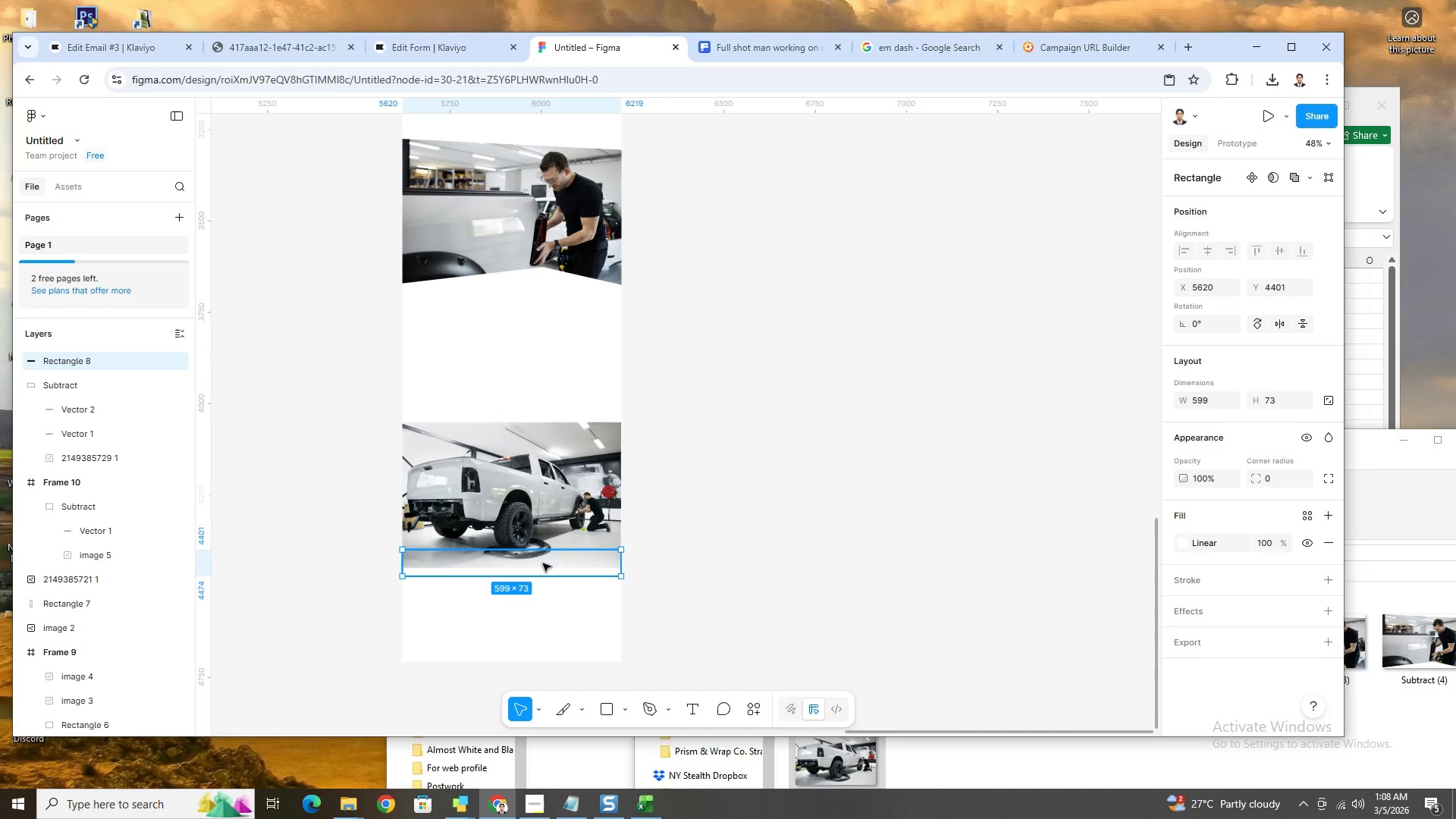 
left_click([545, 563])
 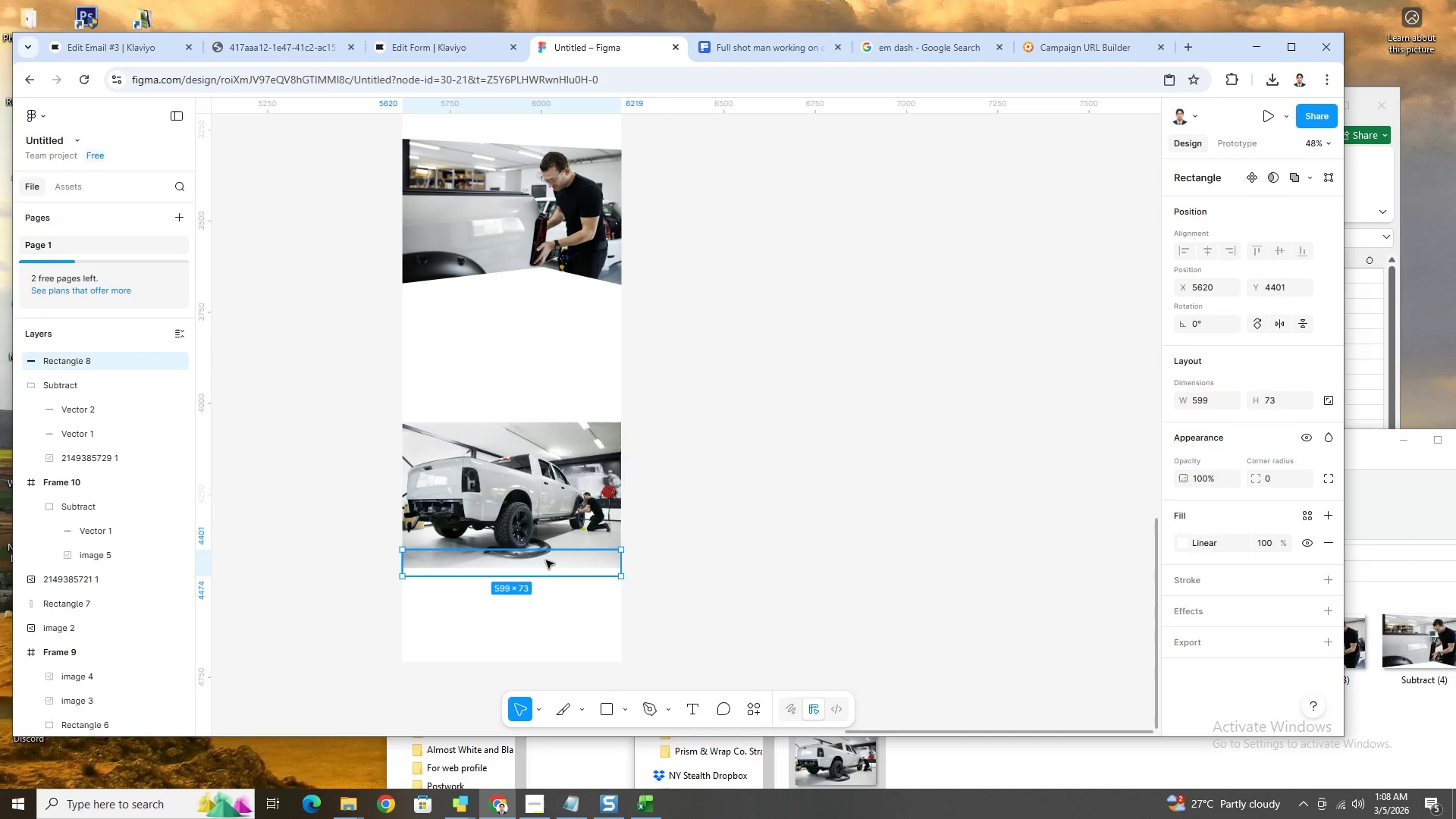 
left_click_drag(start_coordinate=[546, 560], to_coordinate=[546, 548])
 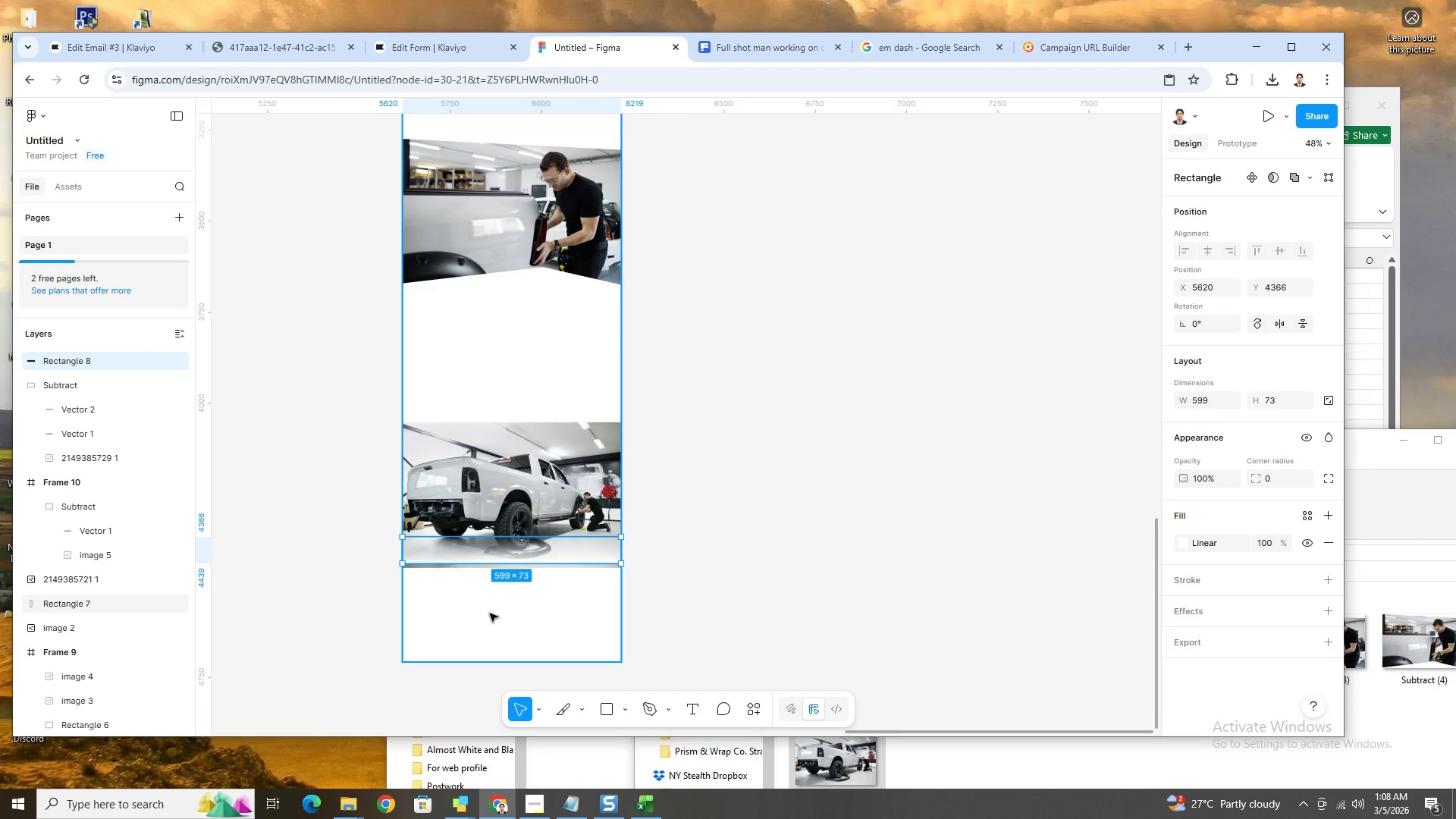 
hold_key(key=ControlLeft, duration=0.77)
 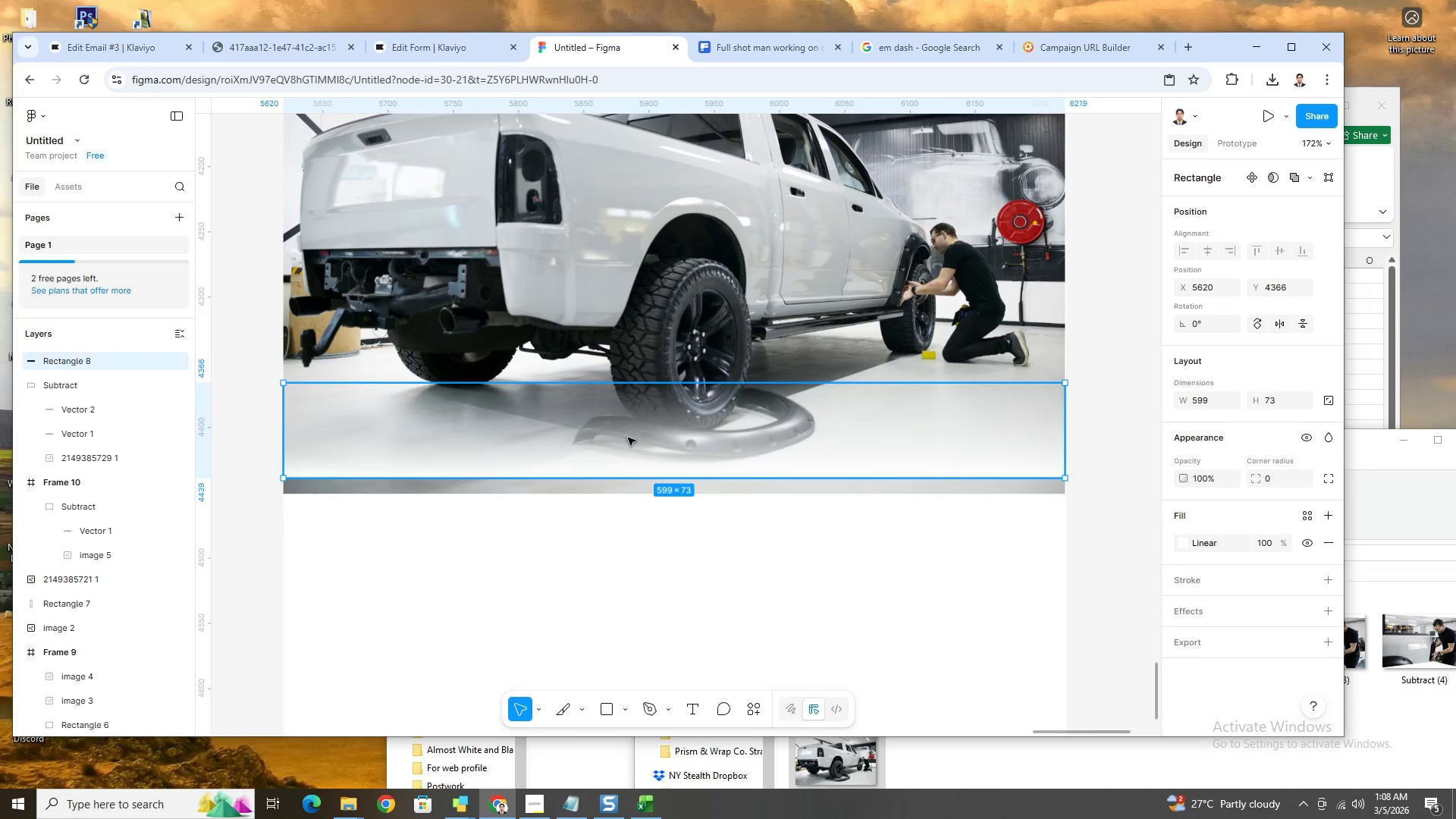 
hold_key(key=ControlLeft, duration=9.92)
 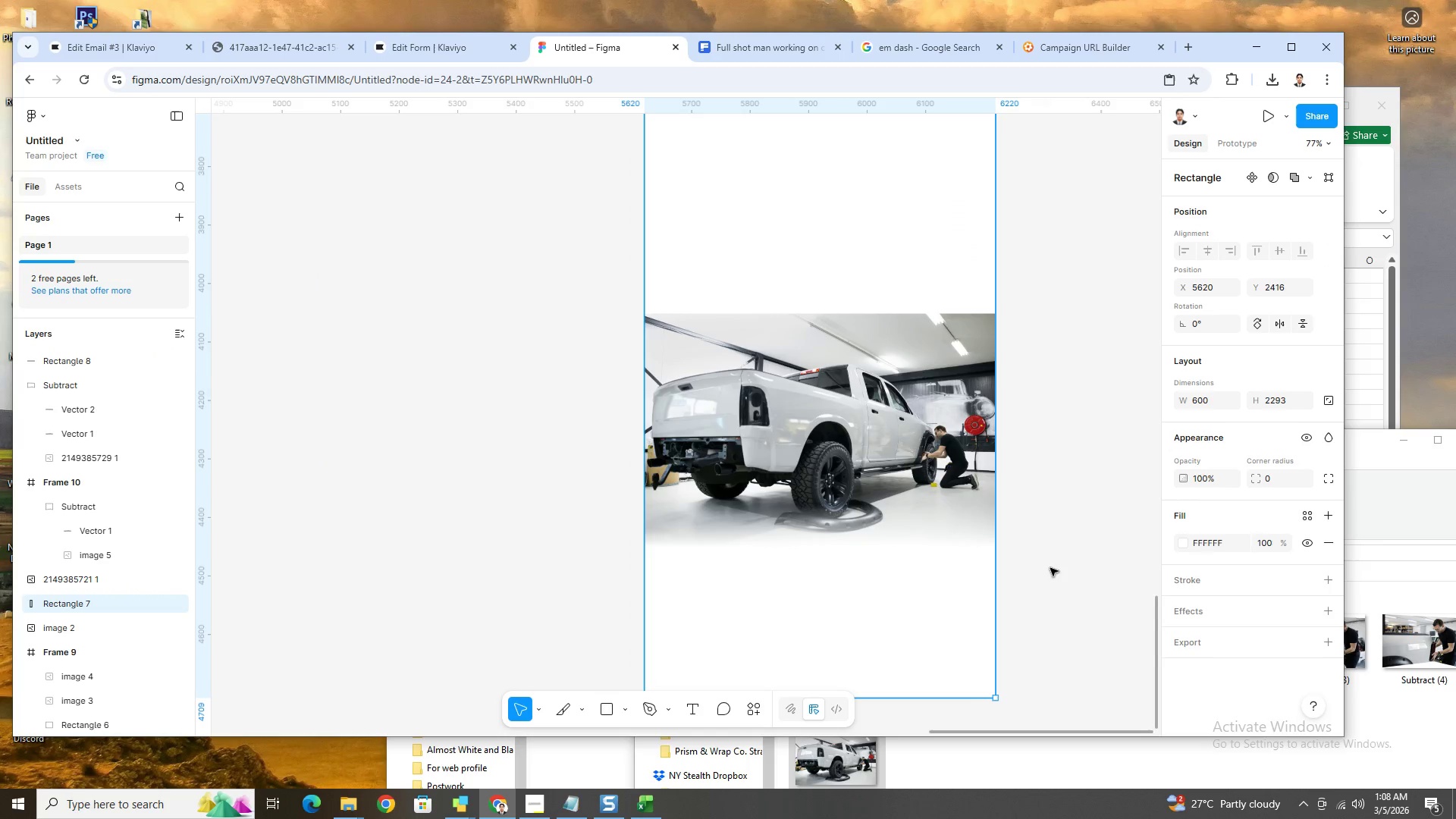 
scroll: coordinate [450, 588], scroll_direction: up, amount: 10.0
 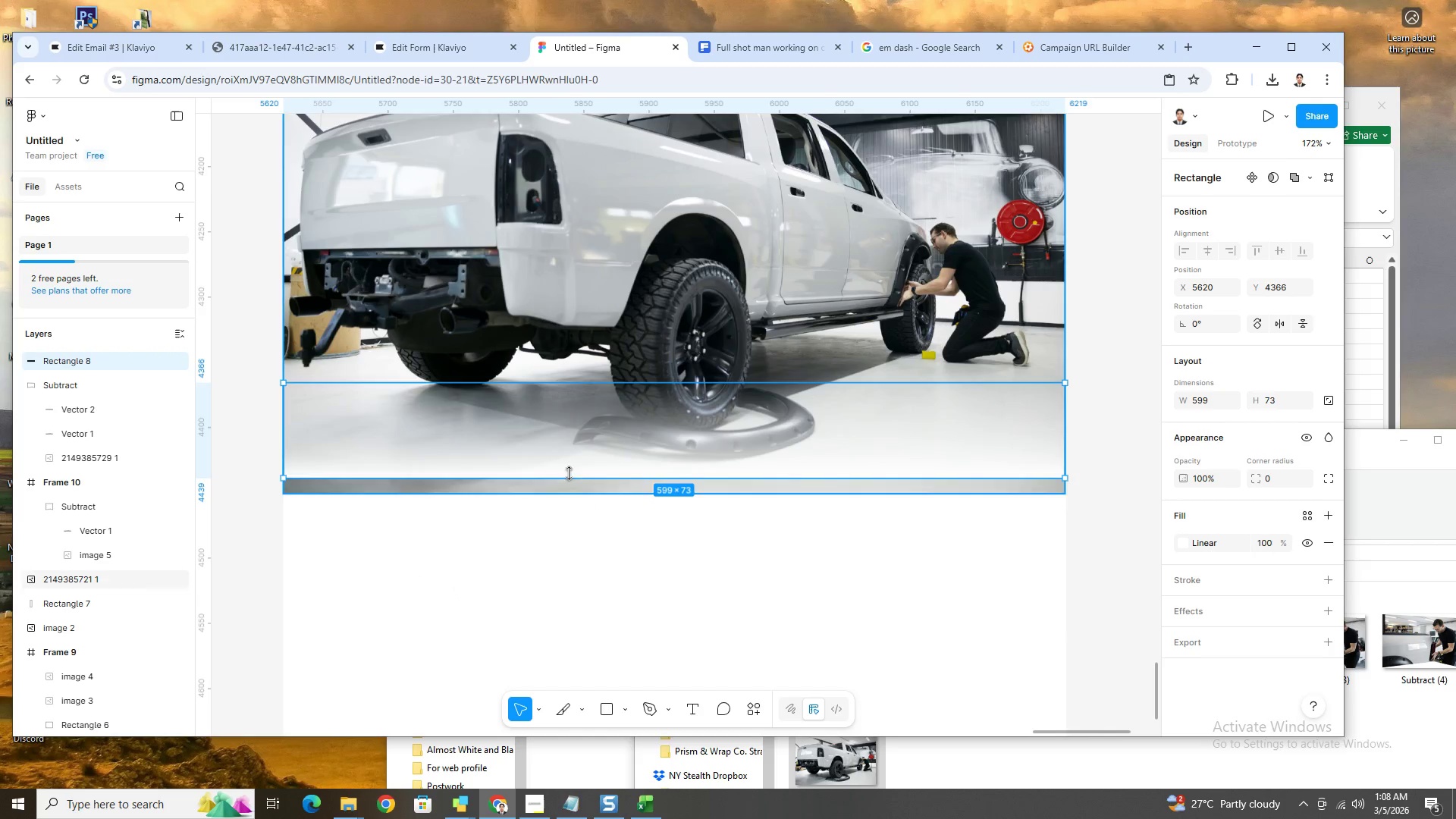 
left_click_drag(start_coordinate=[628, 434], to_coordinate=[621, 452])
 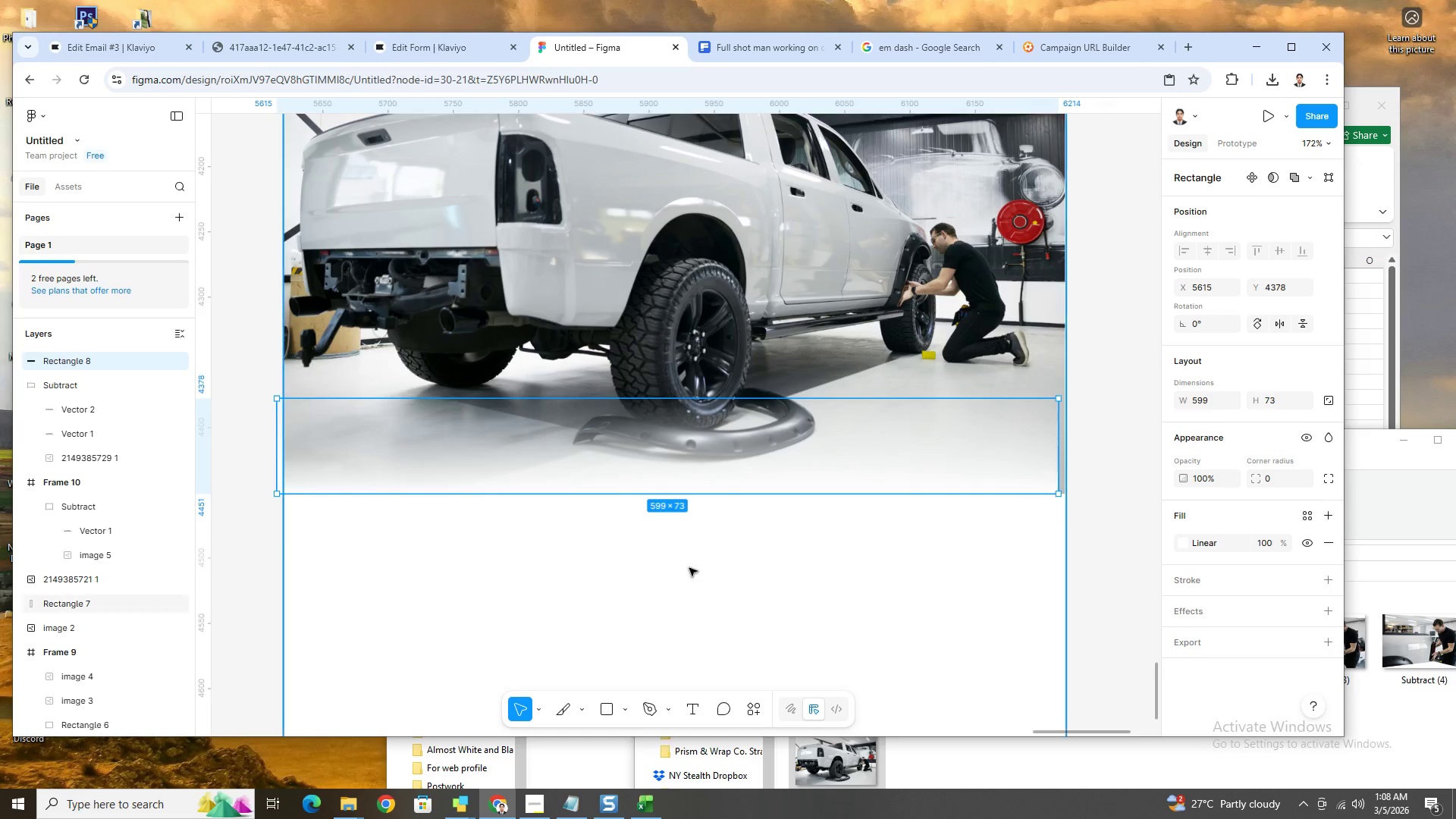 
left_click([689, 568])
 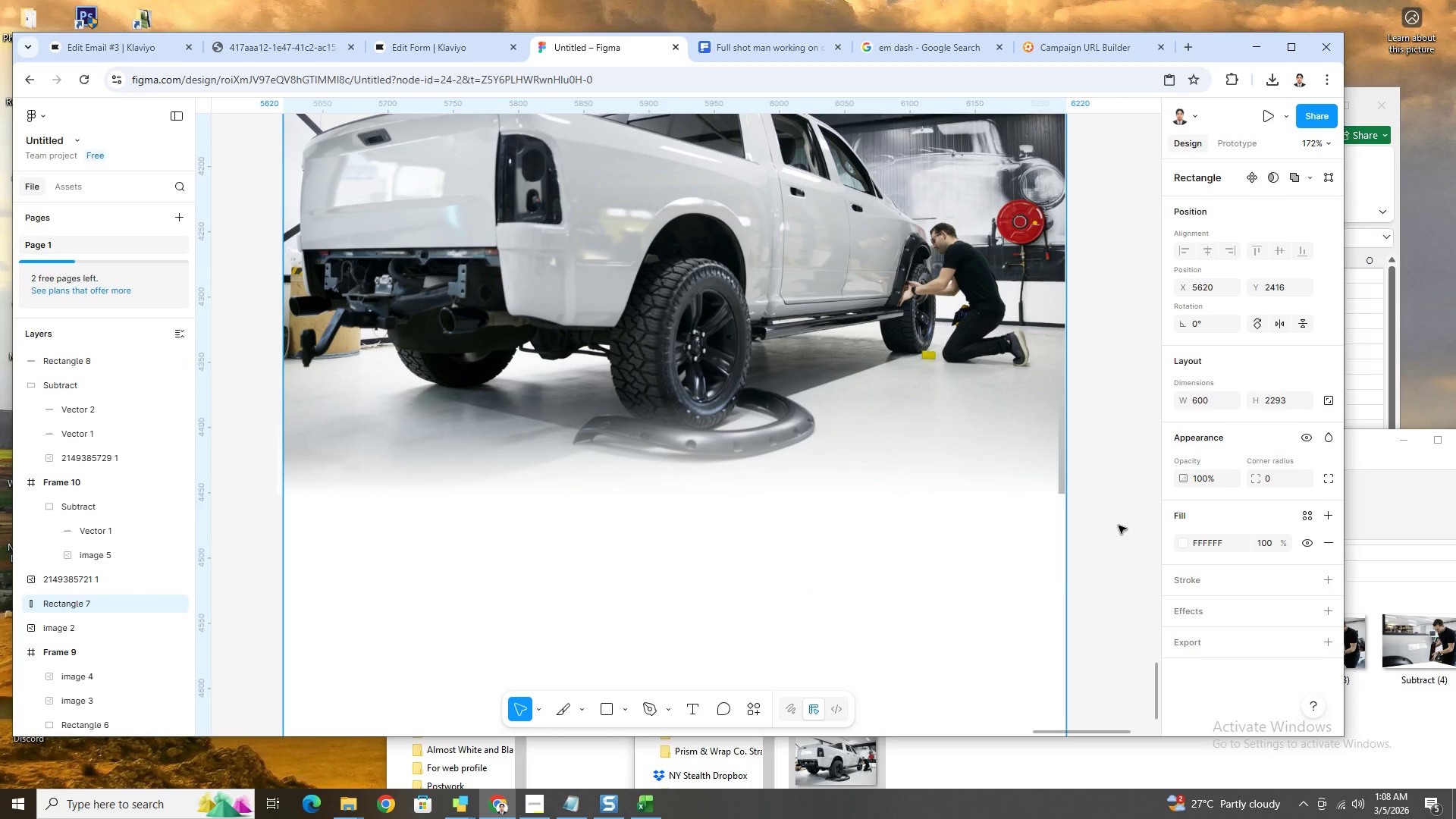 
left_click([1026, 462])
 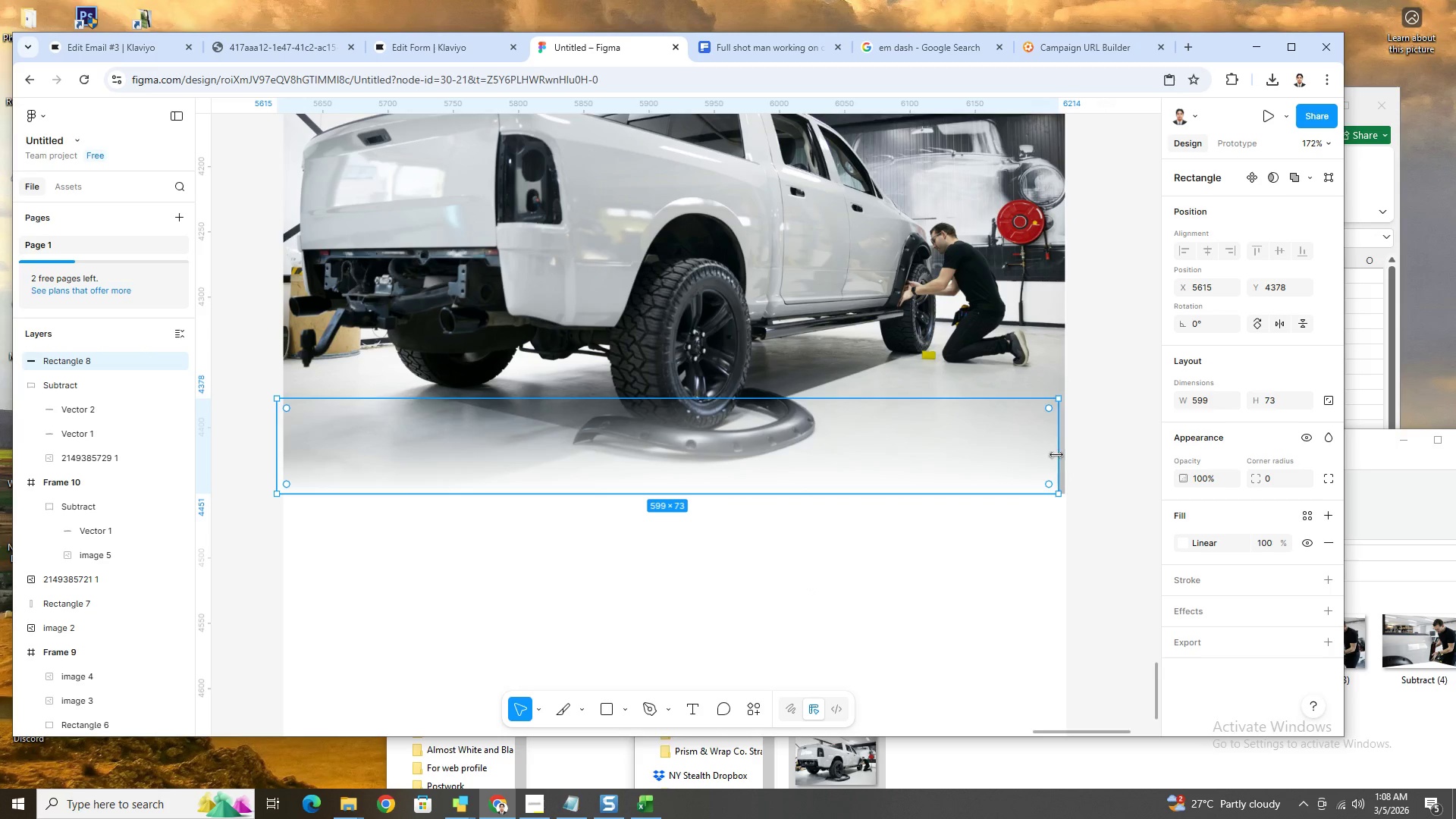 
left_click_drag(start_coordinate=[1057, 455], to_coordinate=[1065, 454])
 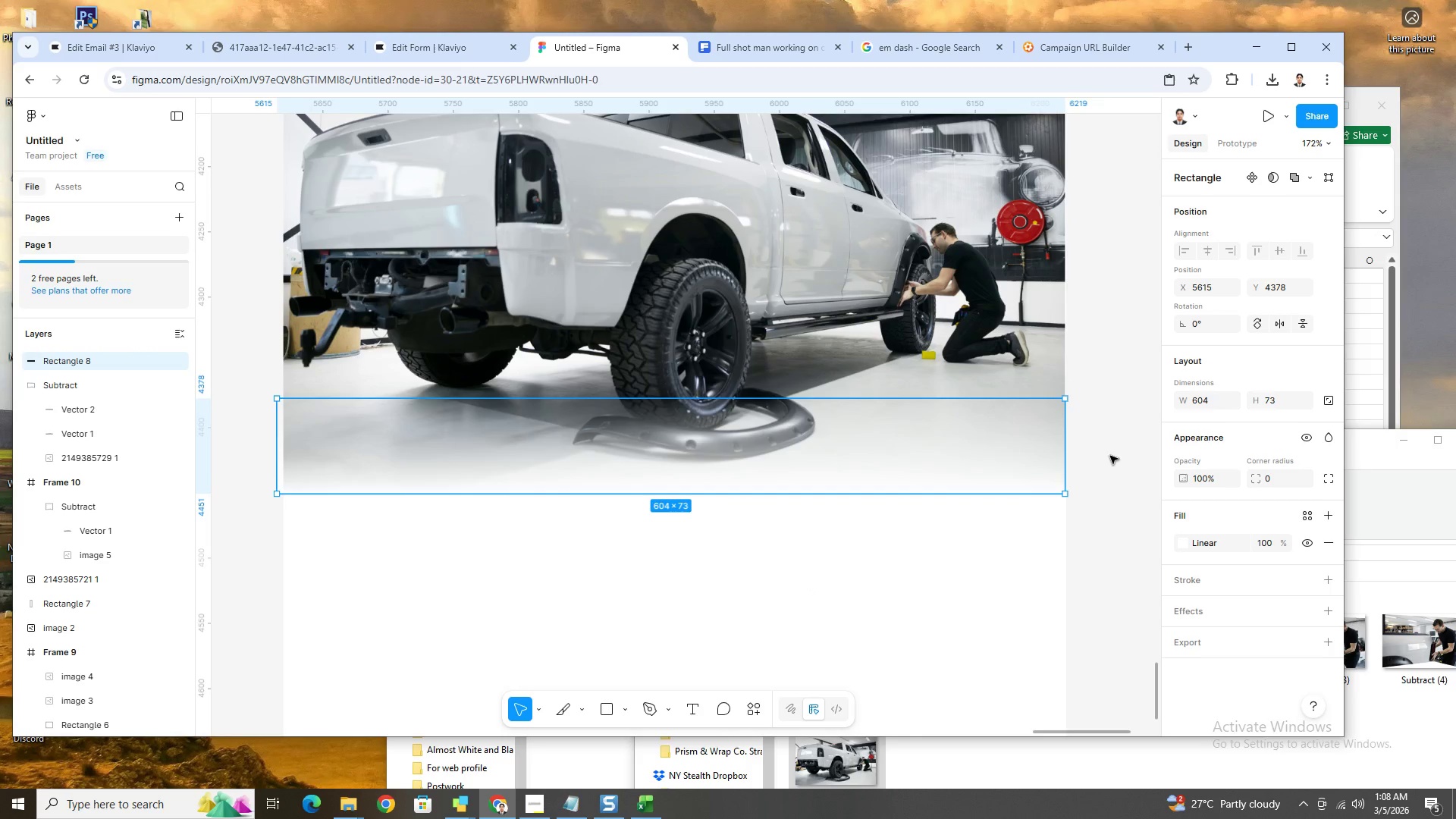 
left_click([1110, 456])
 